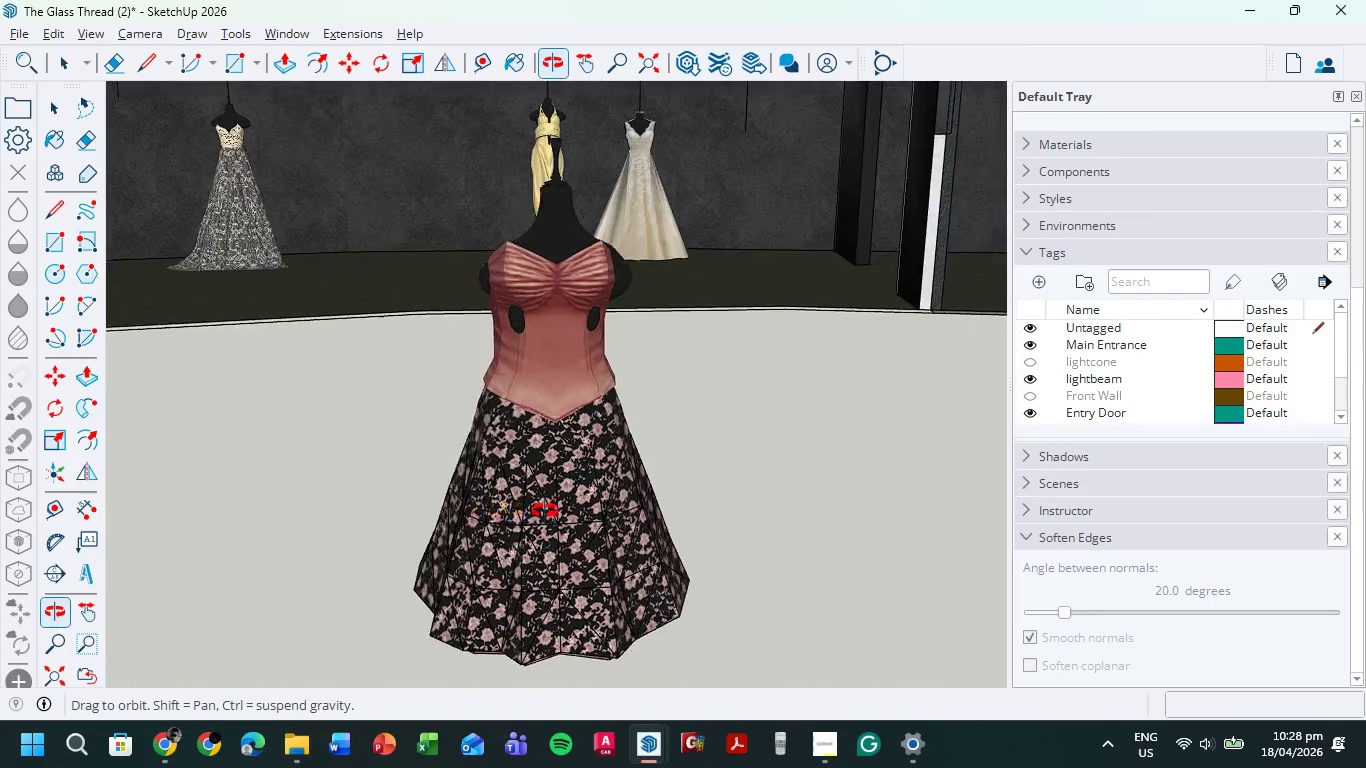 
scroll: coordinate [604, 352], scroll_direction: up, amount: 2.0
 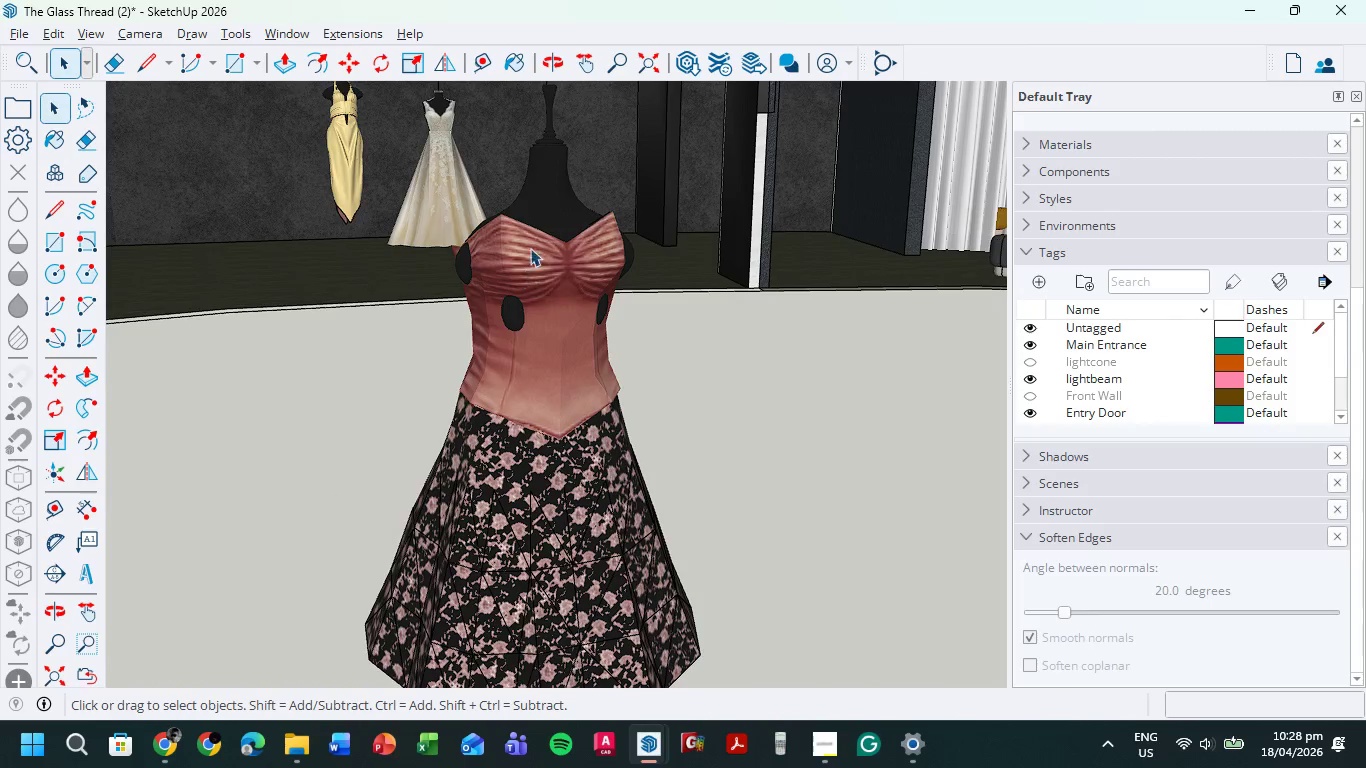 
scroll: coordinate [542, 273], scroll_direction: down, amount: 3.0
 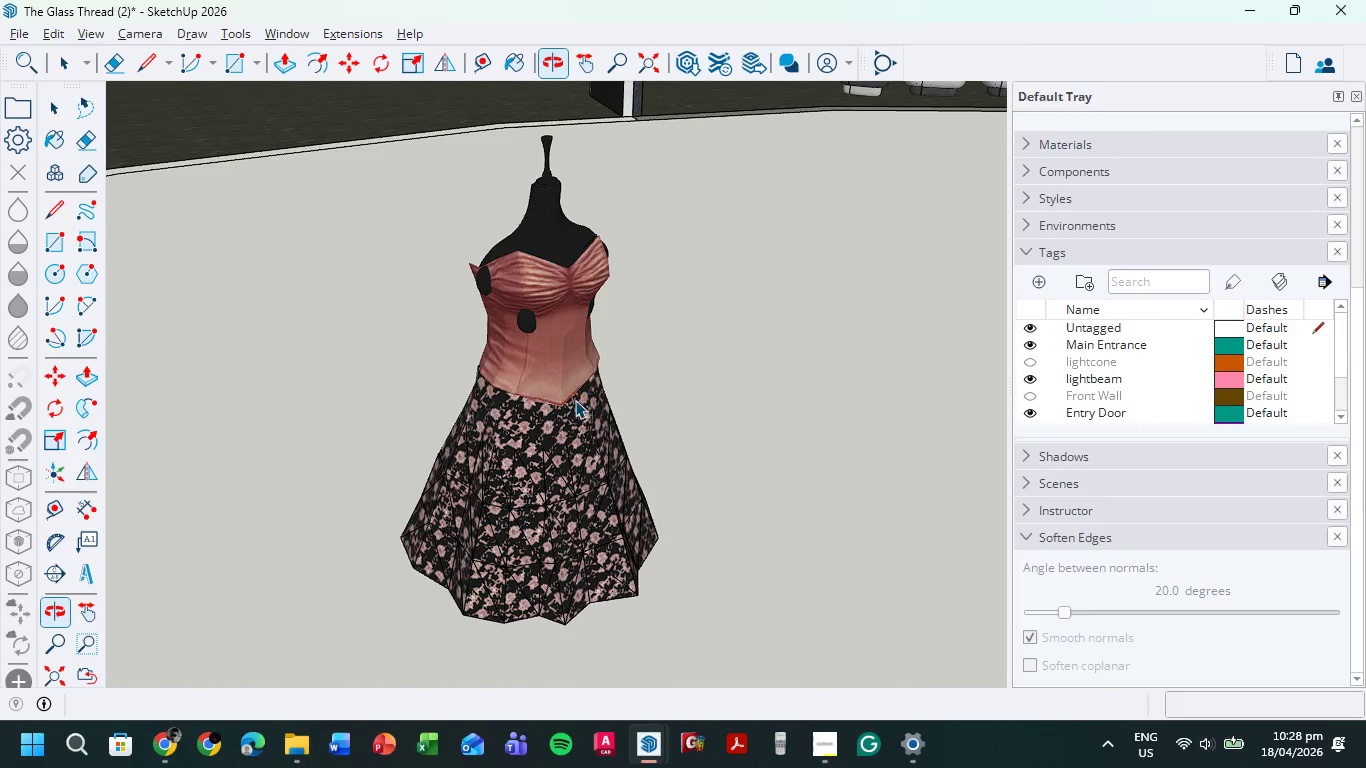 
left_click([550, 242])
 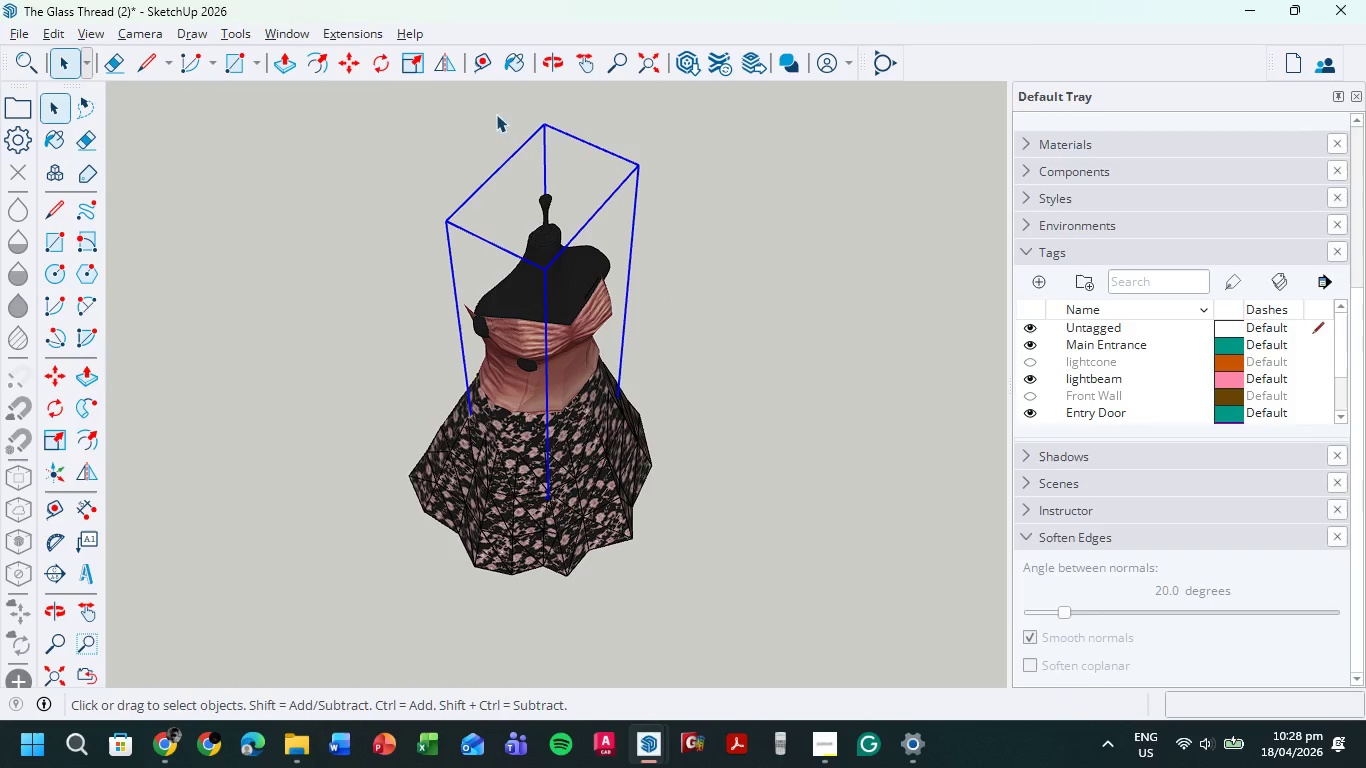 
left_click([376, 66])
 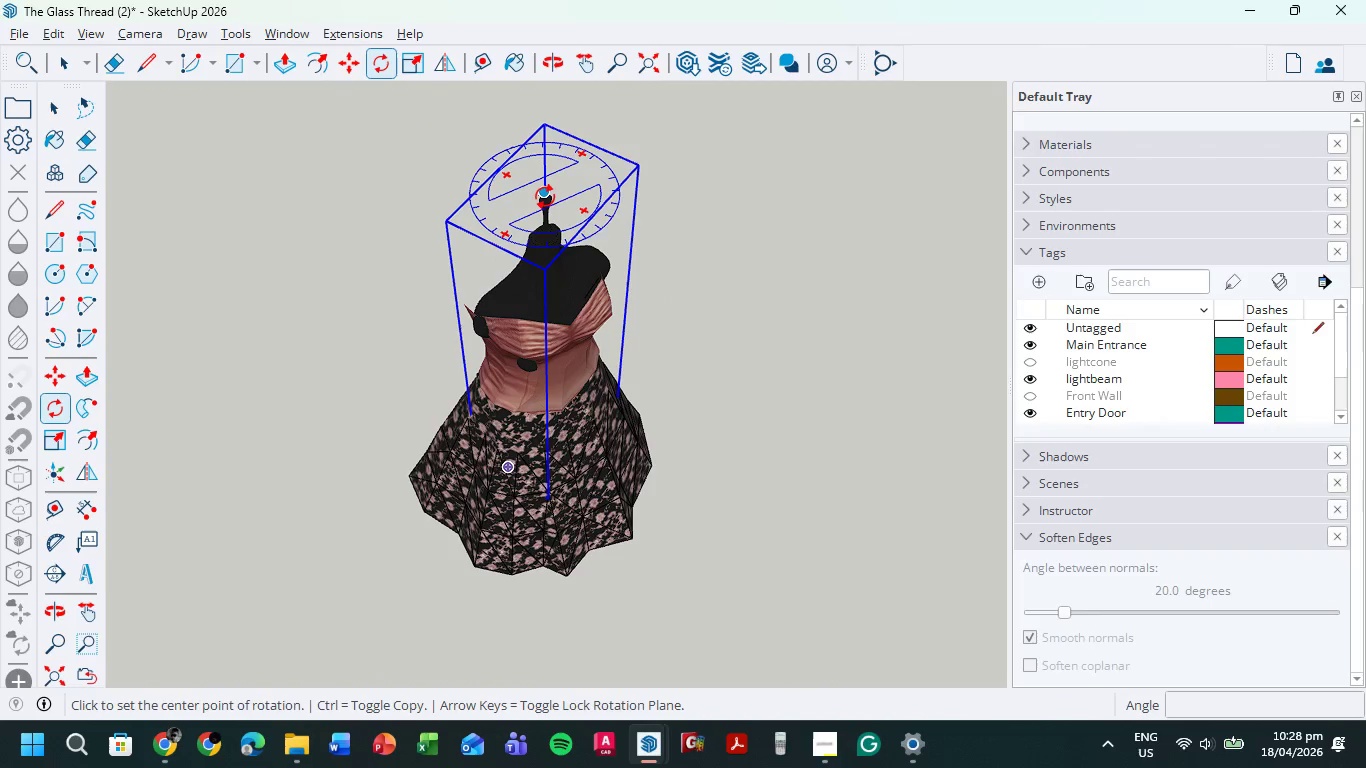 
left_click([545, 196])
 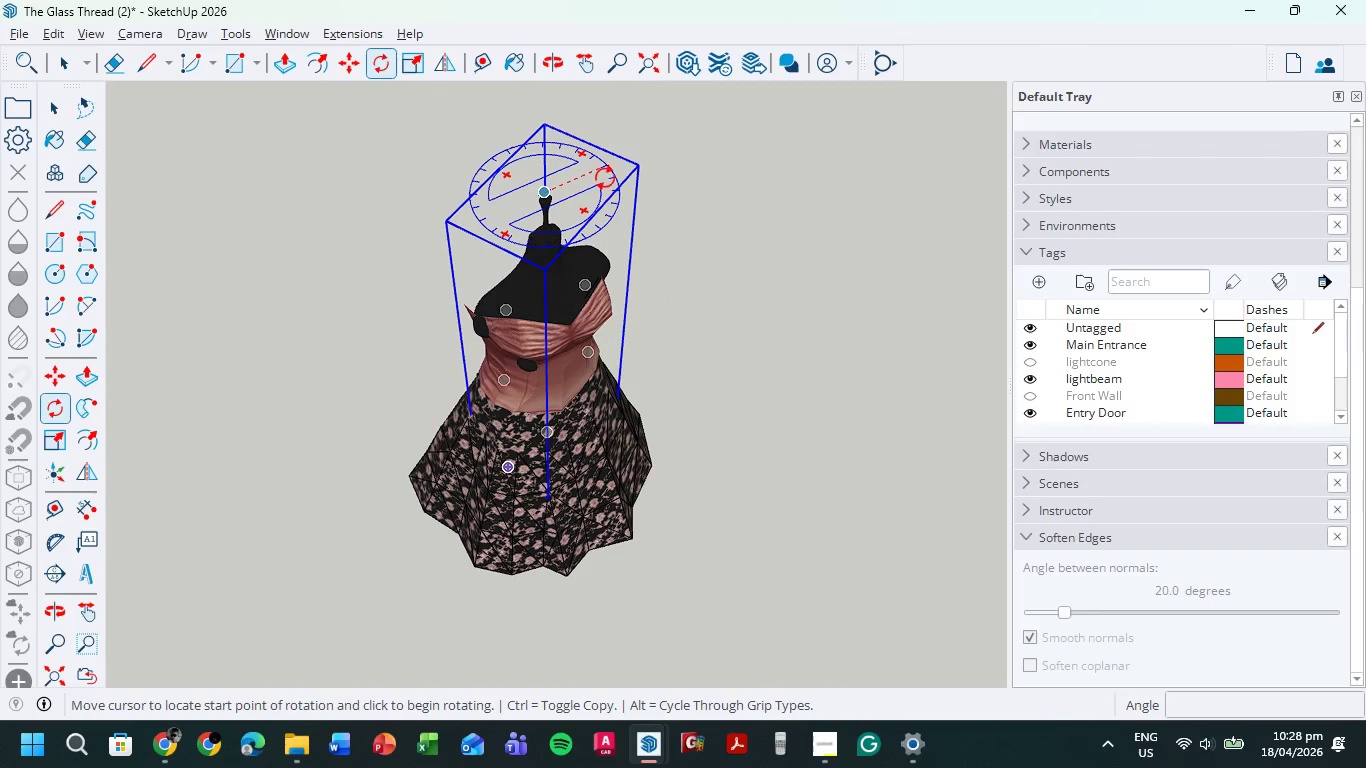 
left_click([608, 175])
 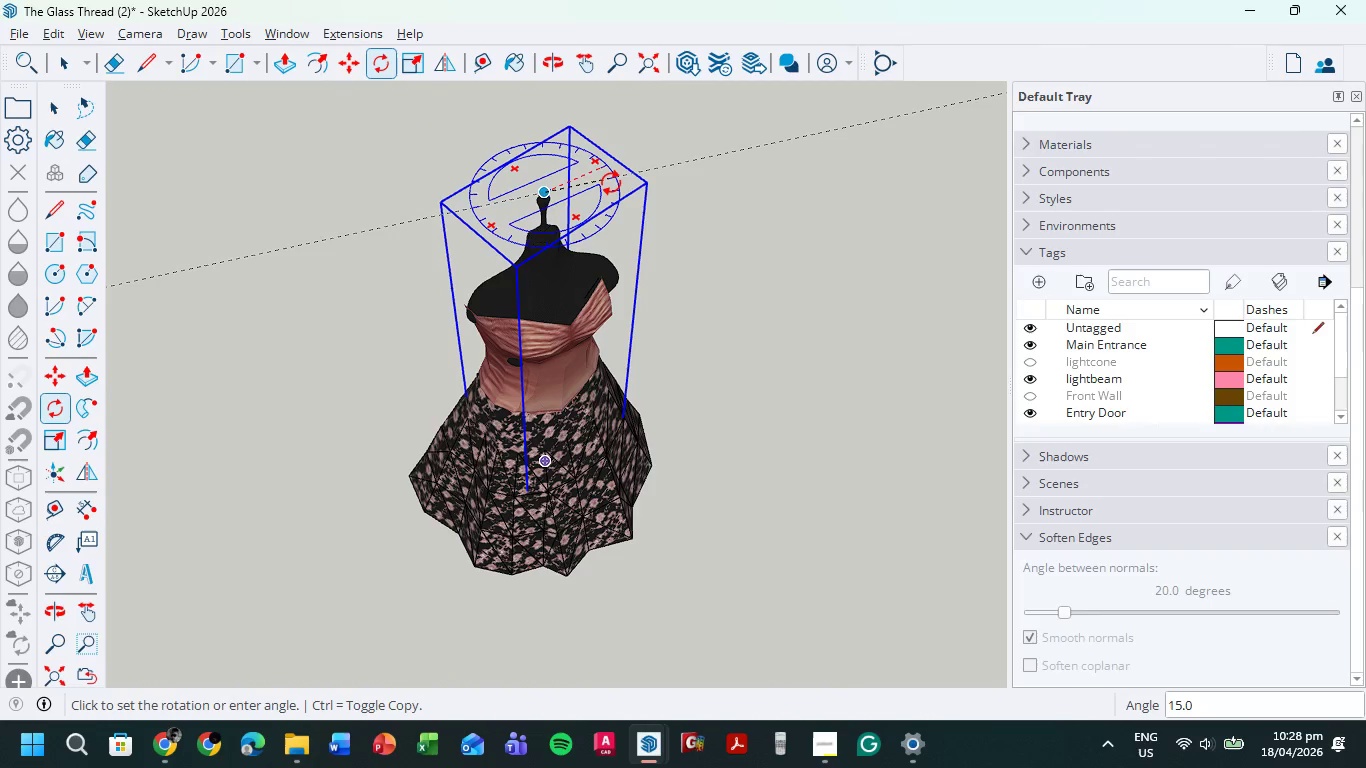 
left_click([611, 182])
 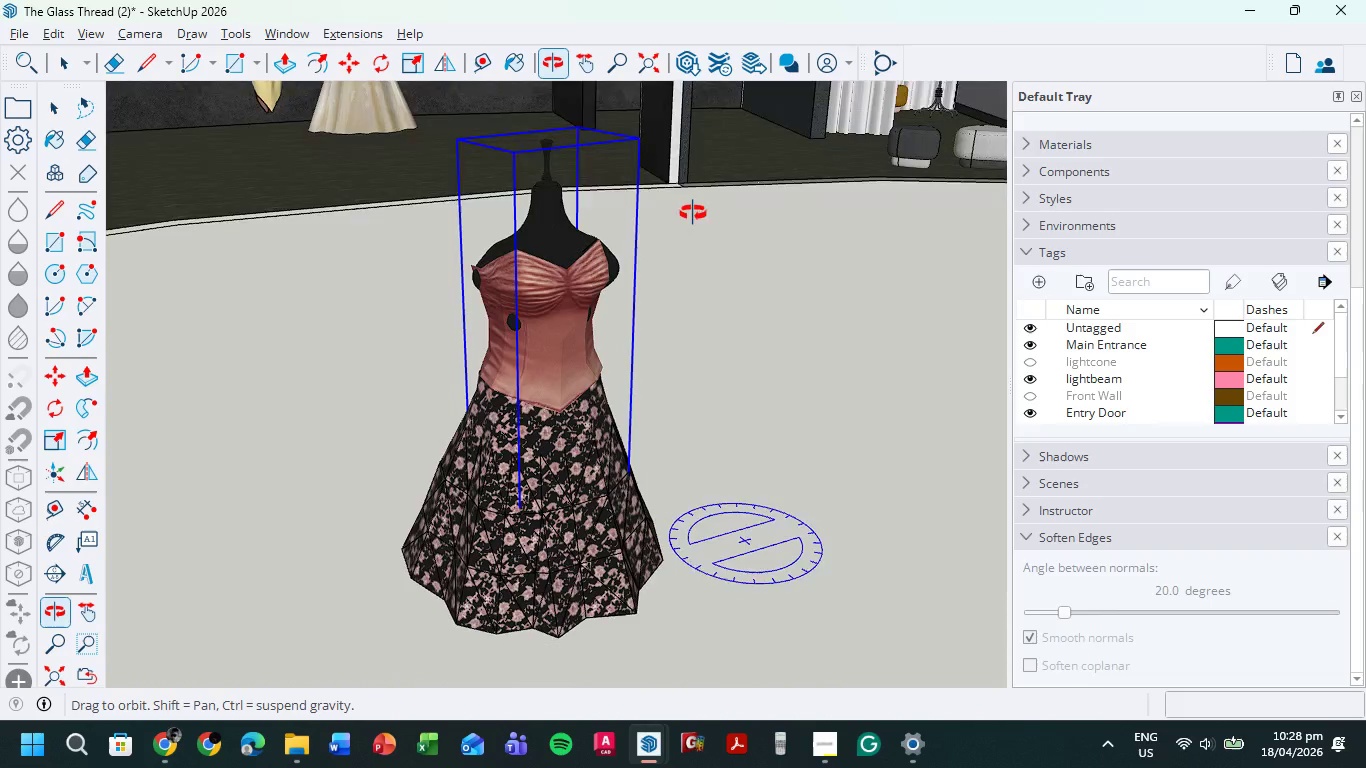 
mouse_move([712, 358])
 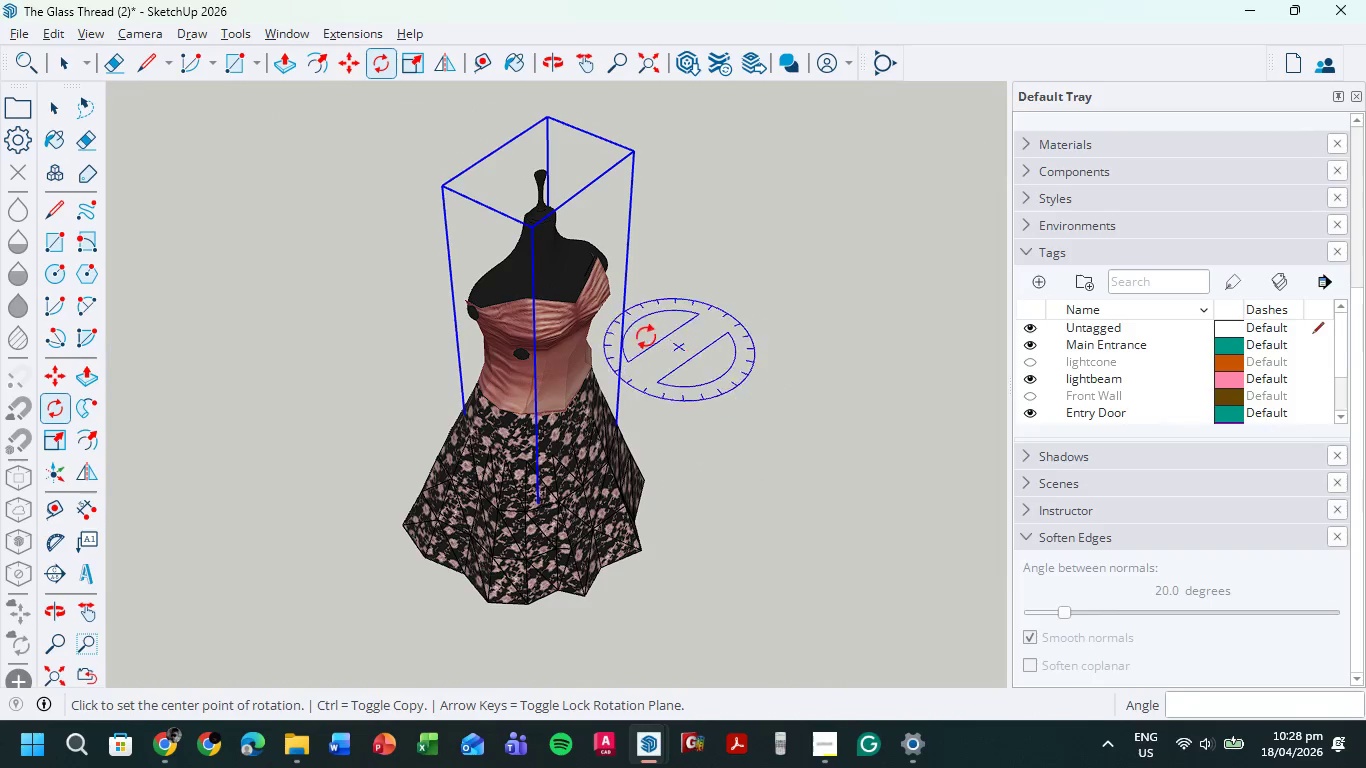 
key(M)
 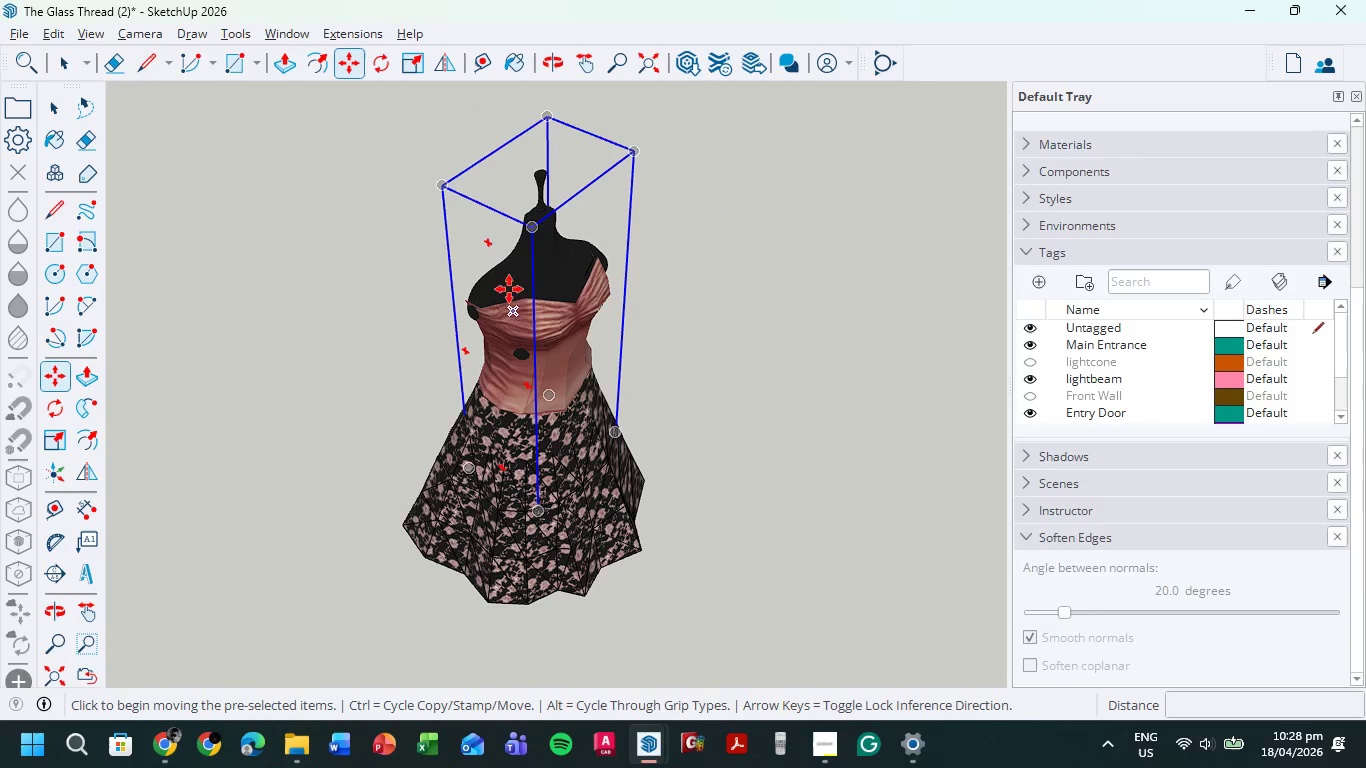 
left_click([508, 274])
 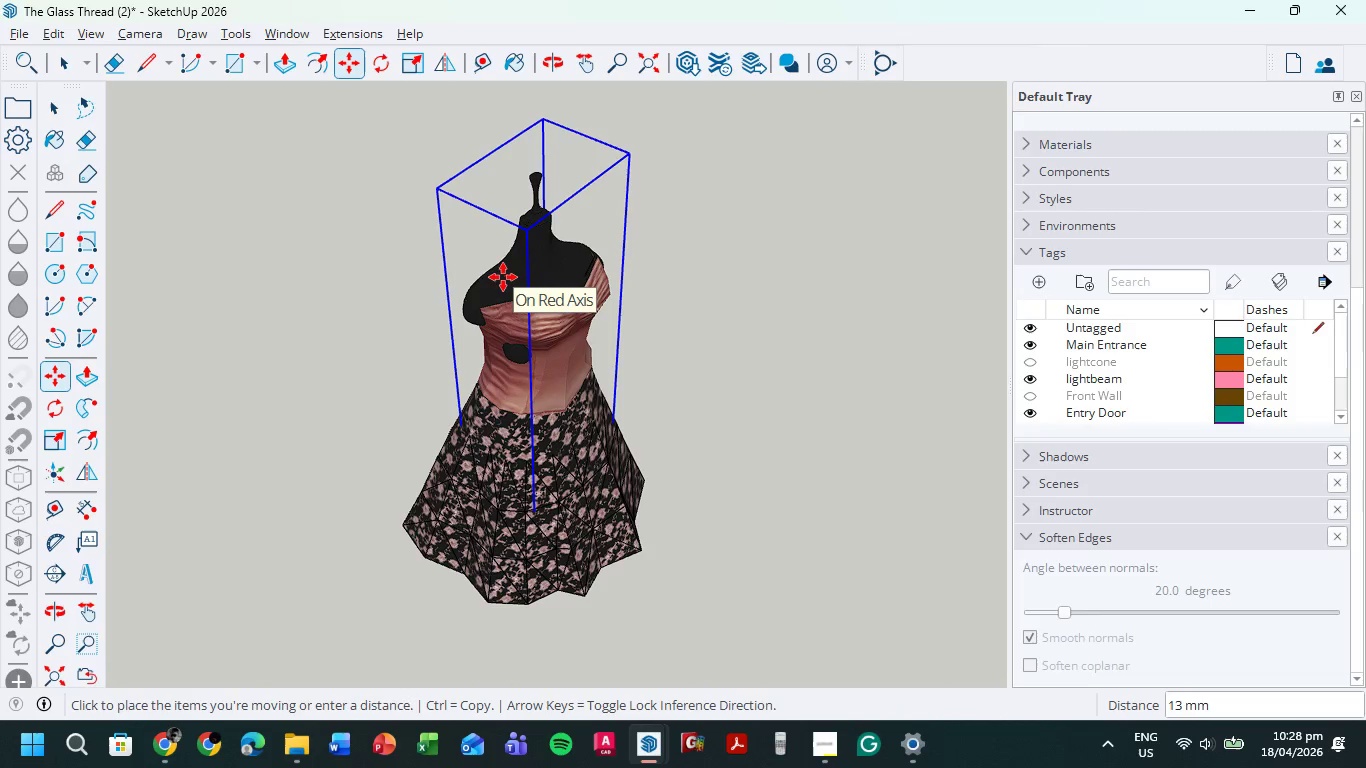 
left_click([503, 277])
 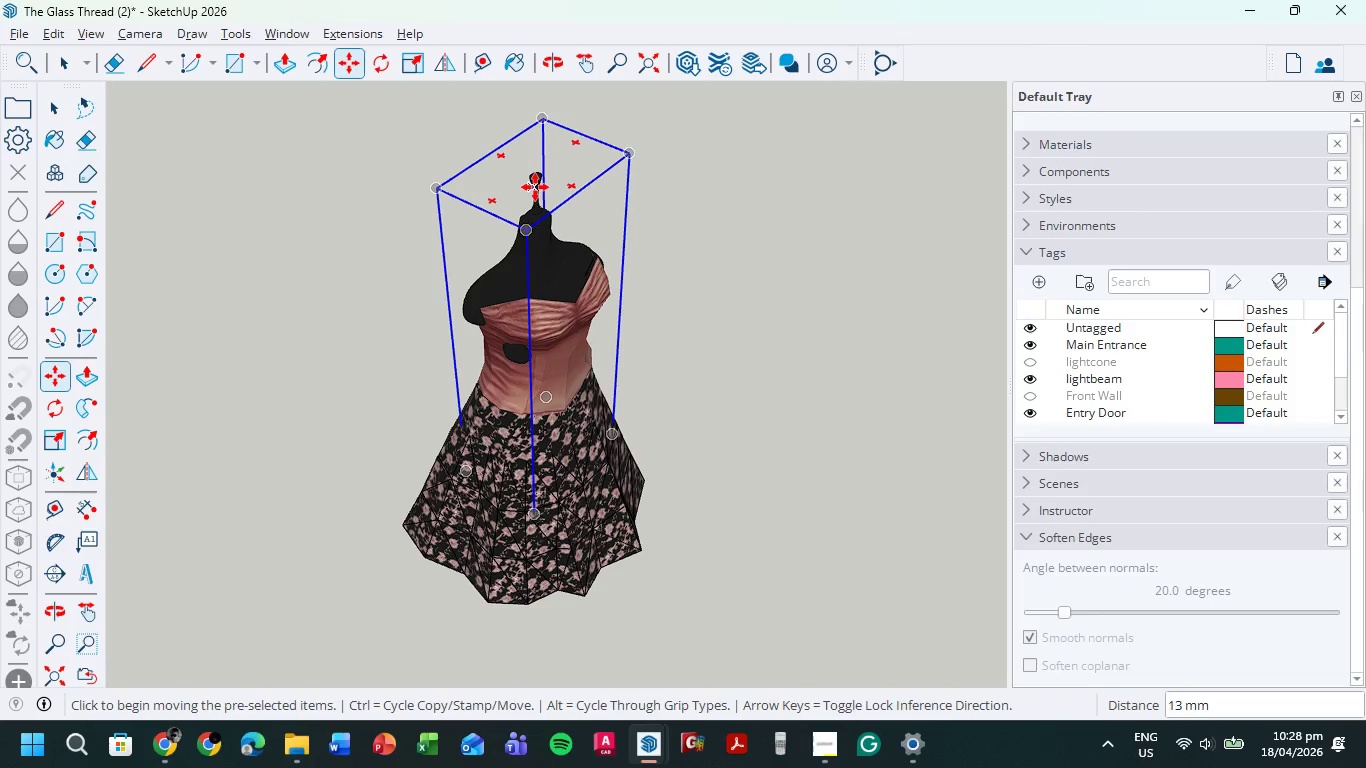 
left_click([535, 181])
 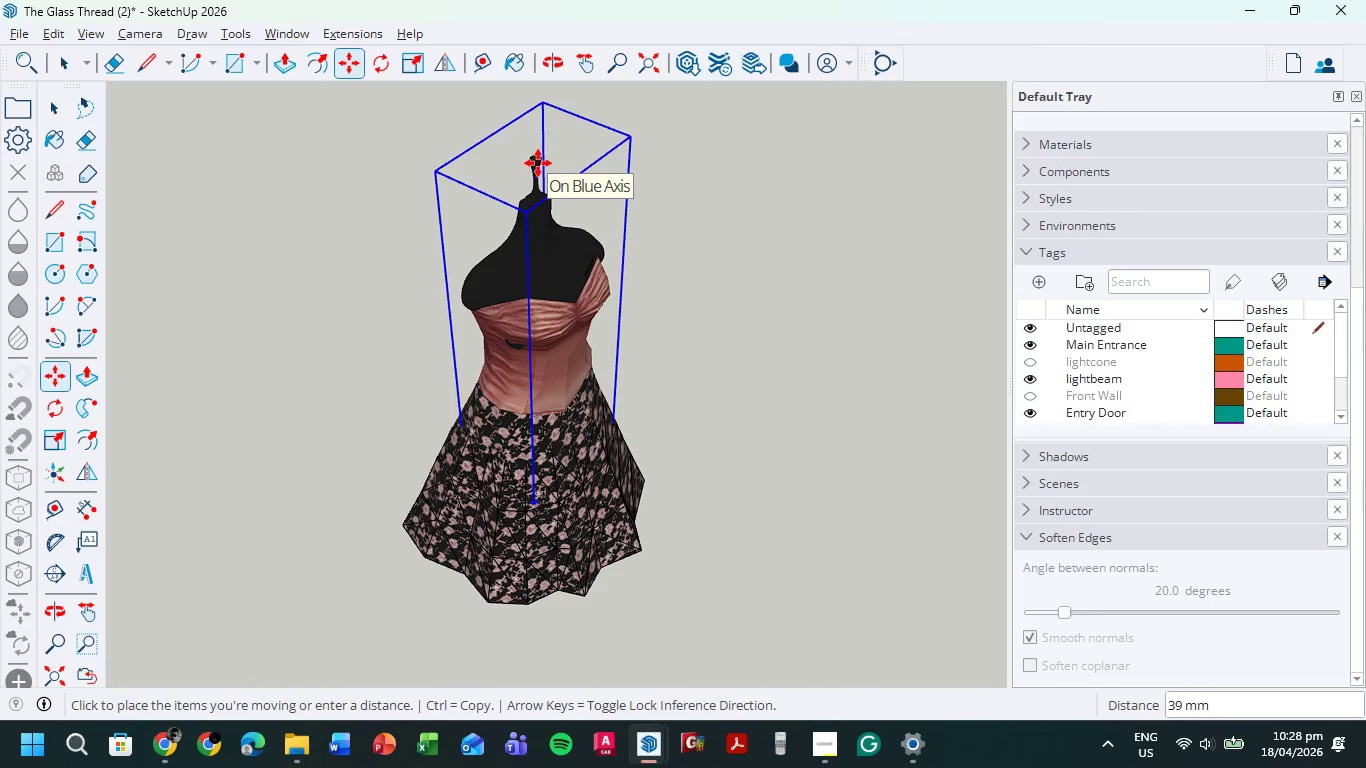 
wait(5.83)
 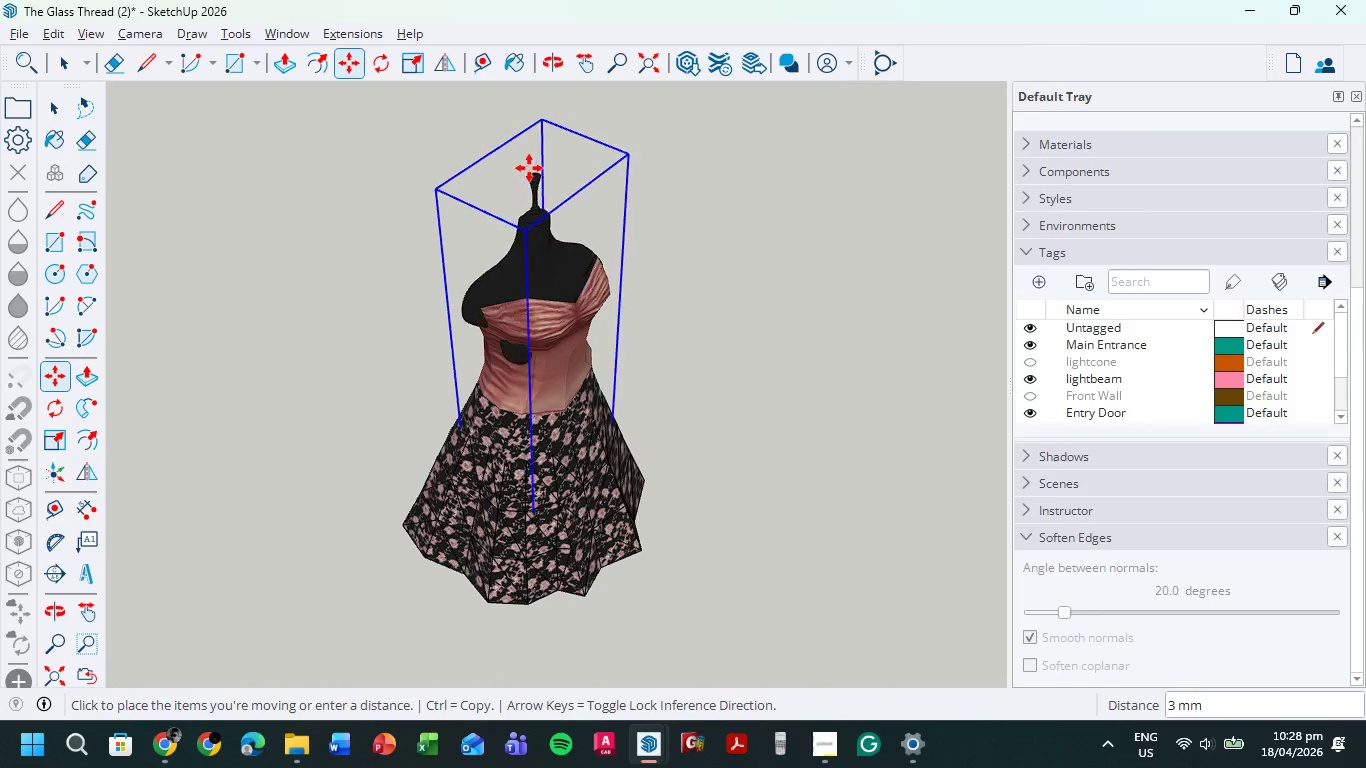 
left_click([539, 158])
 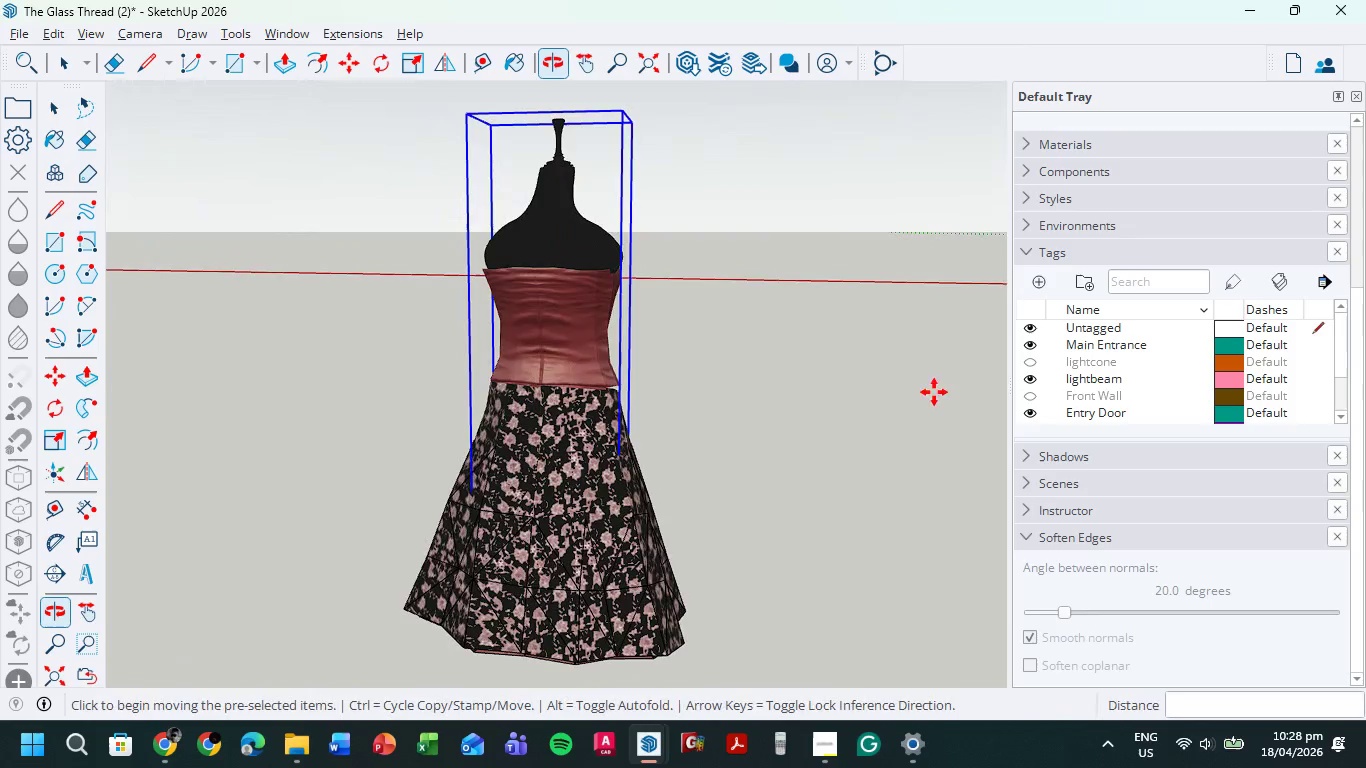 
wait(8.95)
 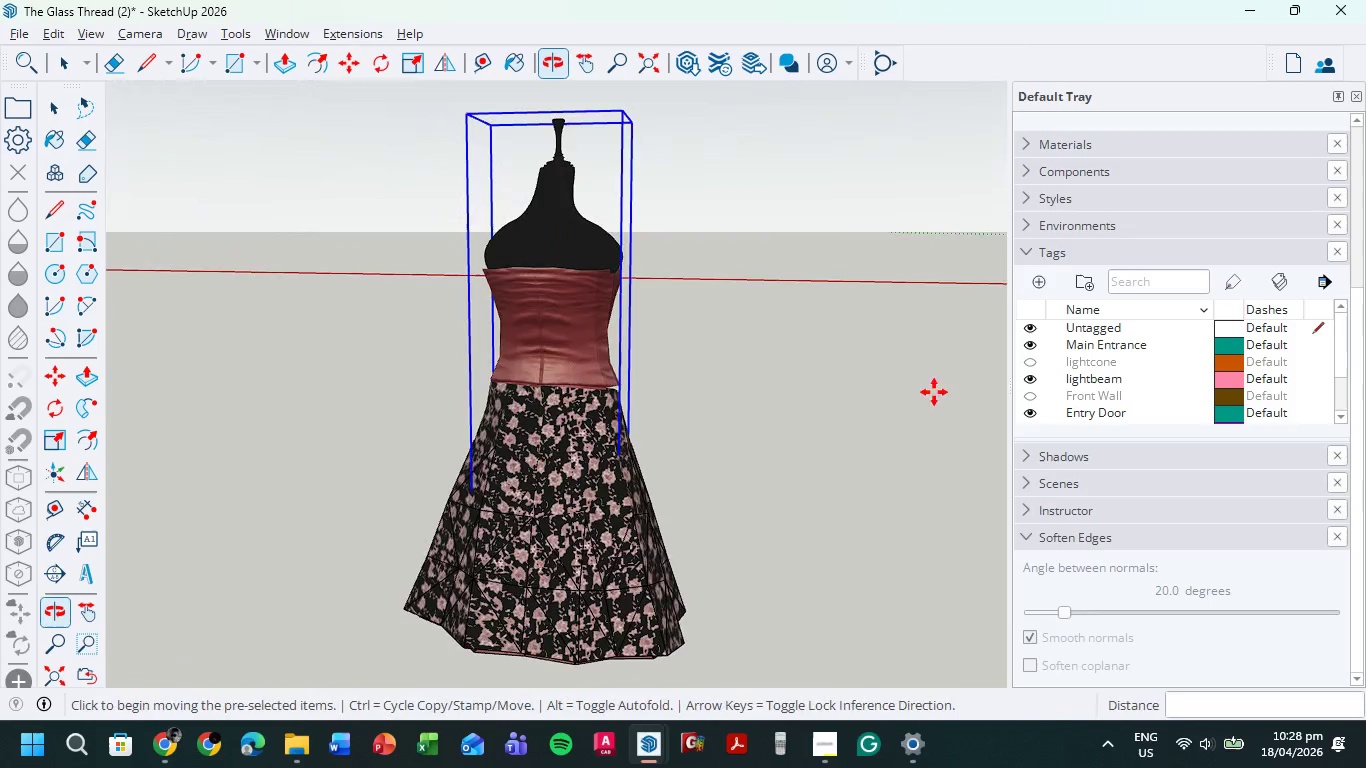 
left_click([72, 68])
 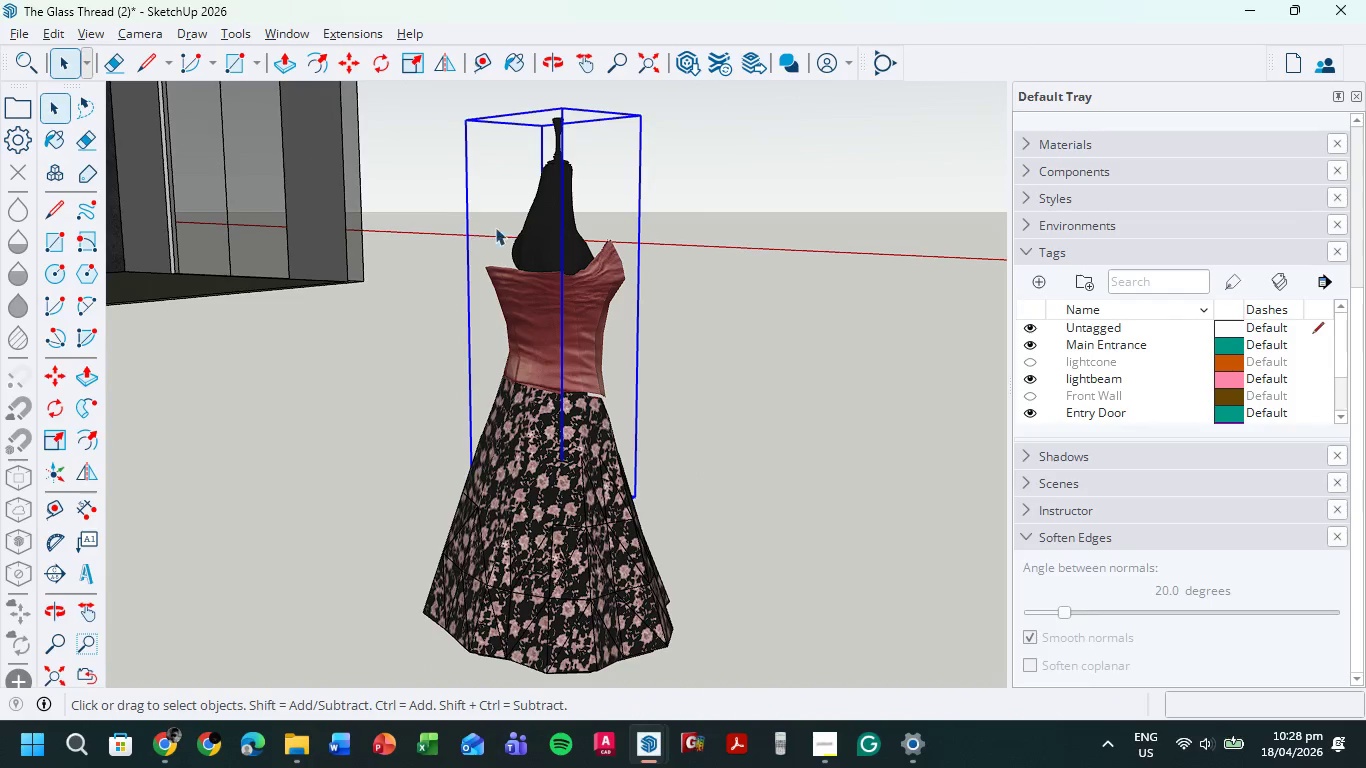 
scroll: coordinate [574, 267], scroll_direction: down, amount: 2.0
 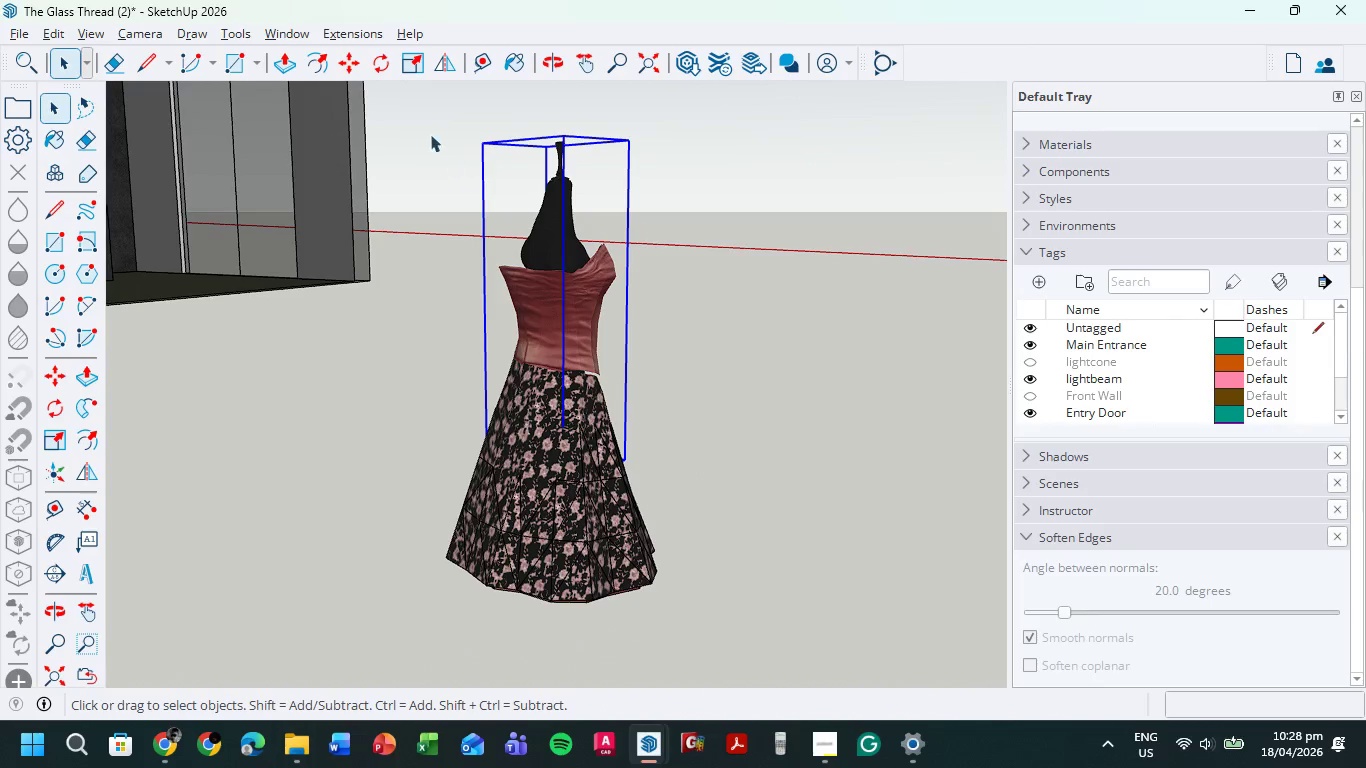 
left_click_drag(start_coordinate=[425, 120], to_coordinate=[718, 654])
 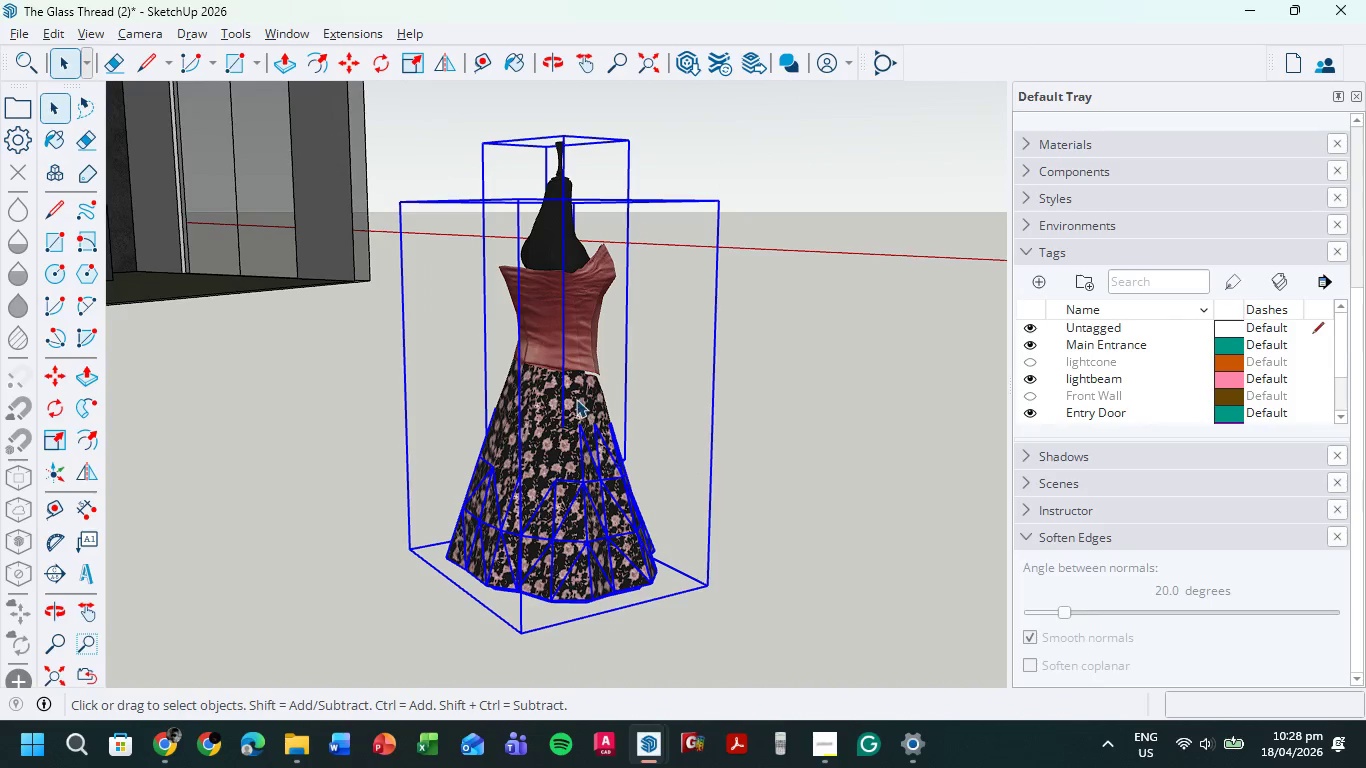 
right_click([576, 399])
 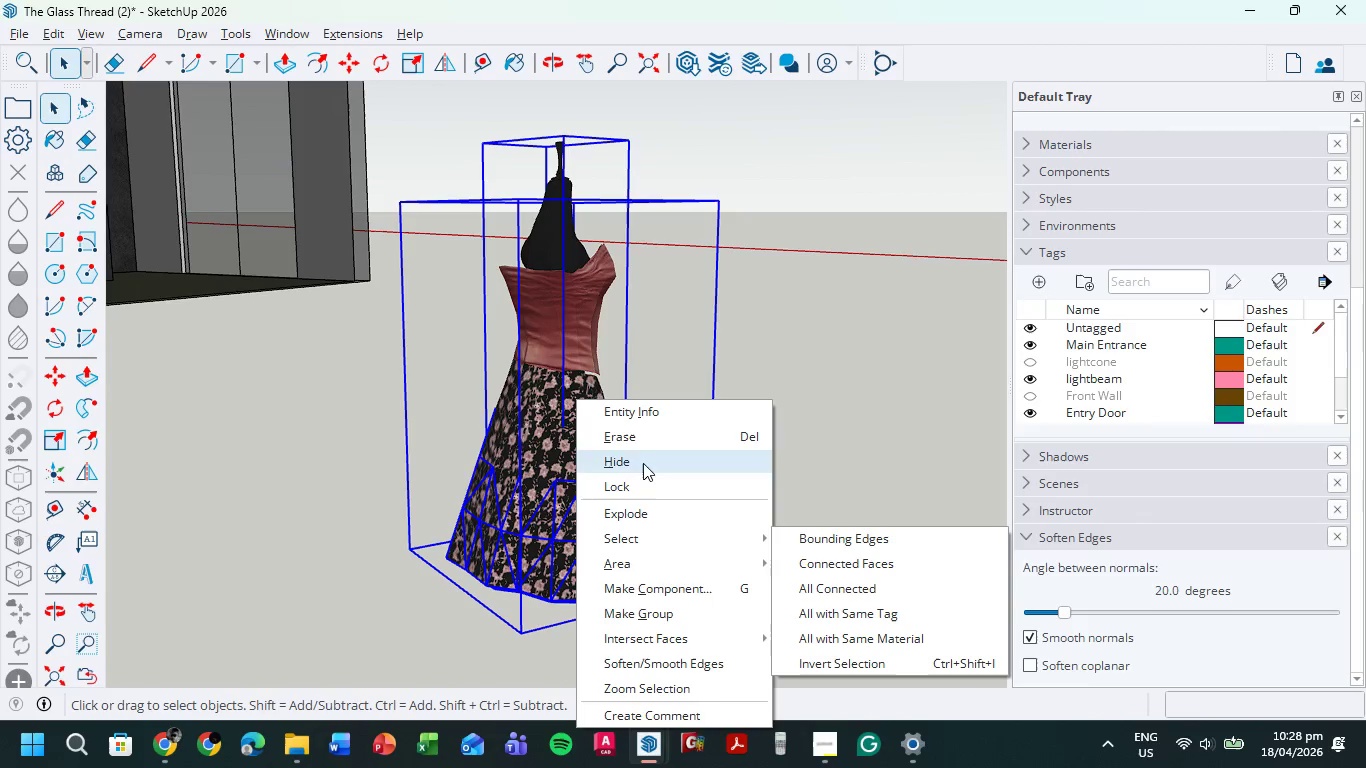 
left_click([644, 603])
 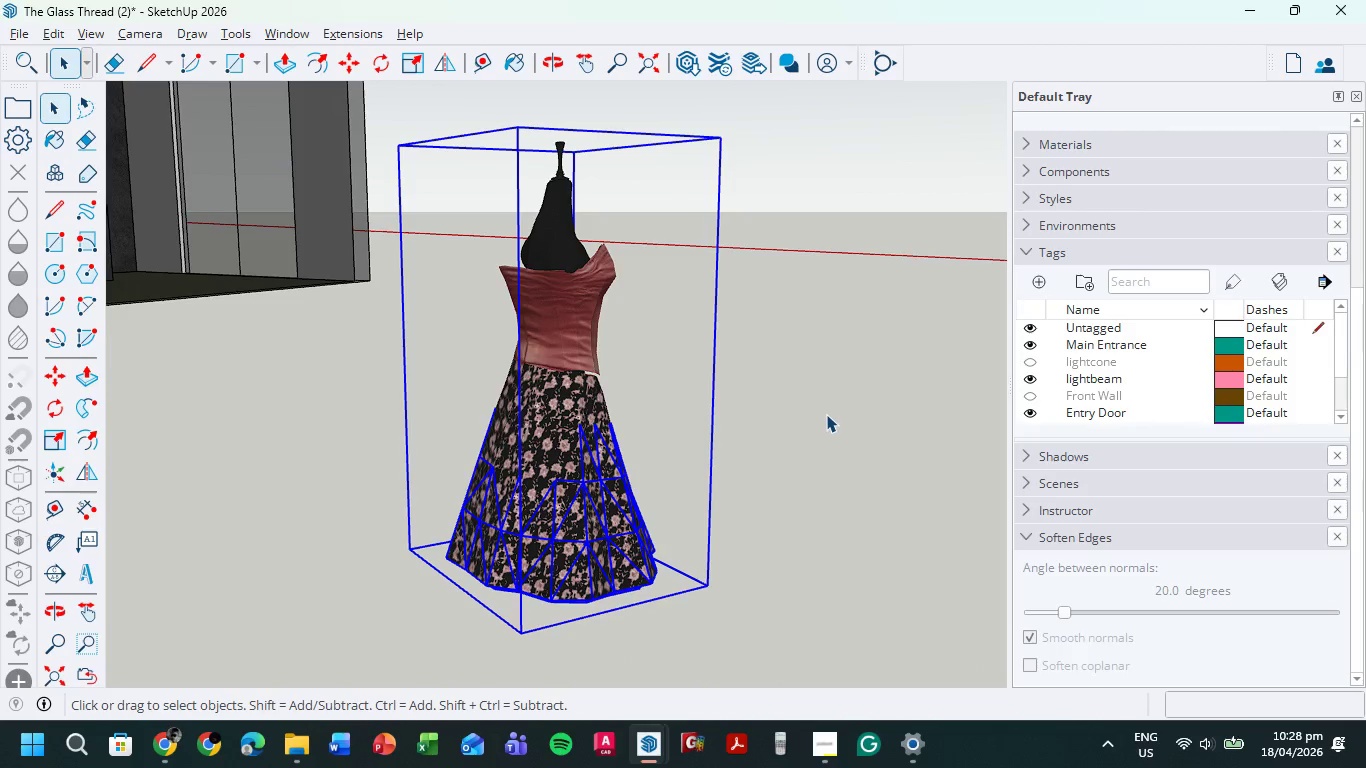 
scroll: coordinate [513, 432], scroll_direction: down, amount: 10.0
 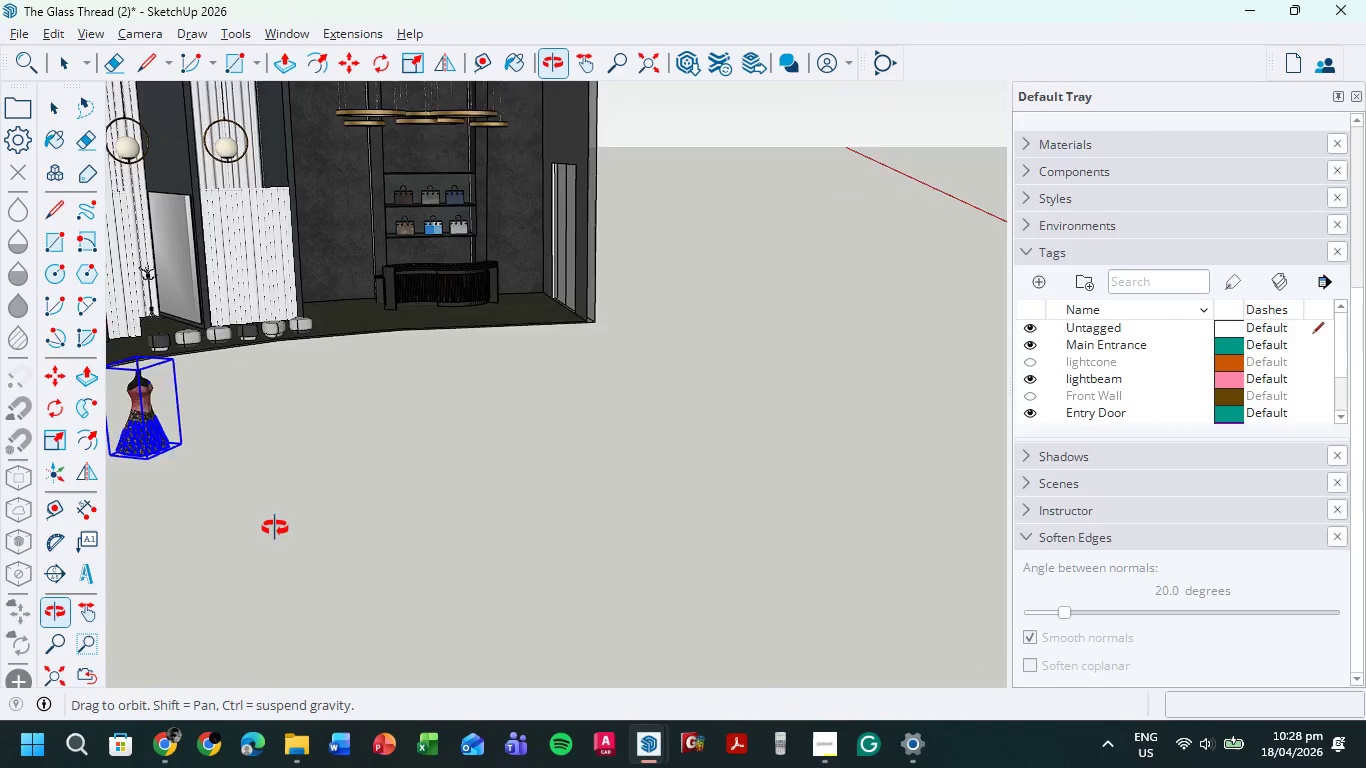 
hold_key(key=ShiftLeft, duration=0.59)
 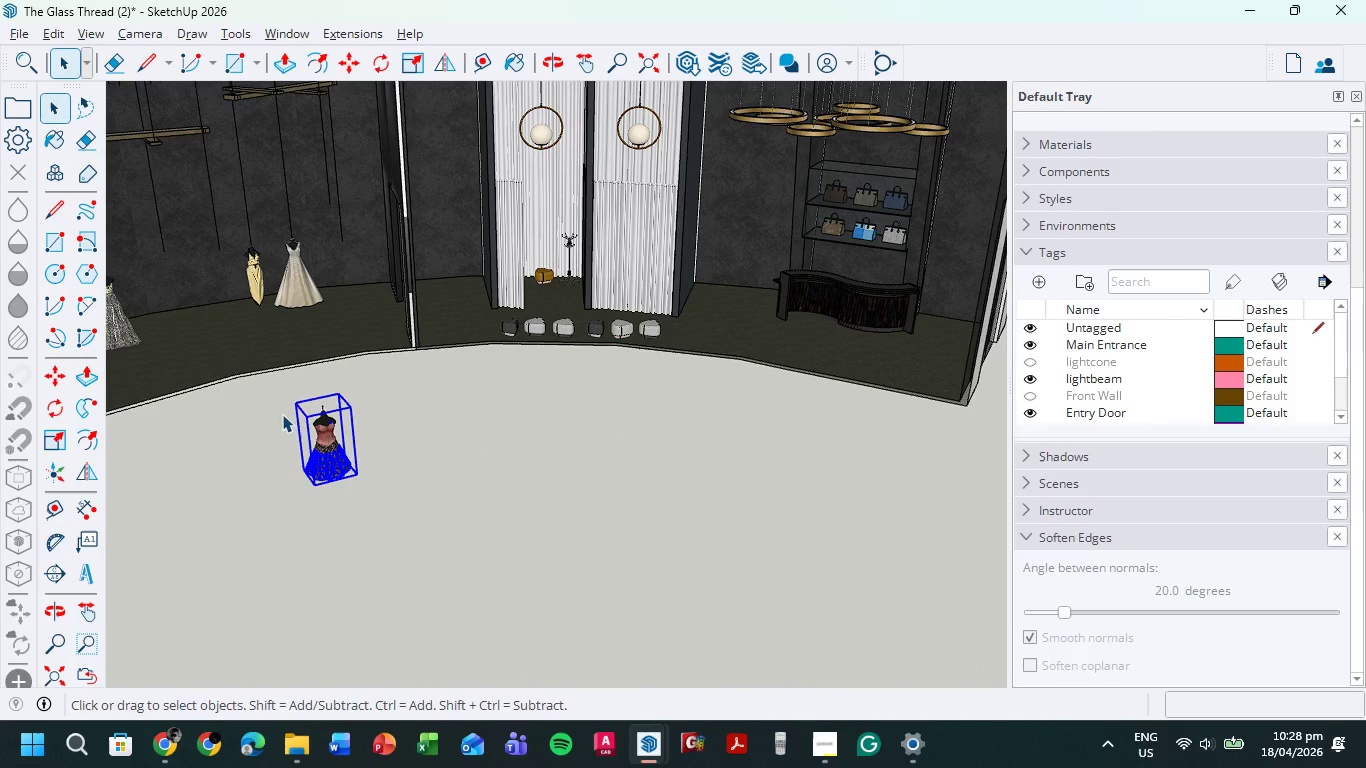 
scroll: coordinate [387, 398], scroll_direction: up, amount: 14.0
 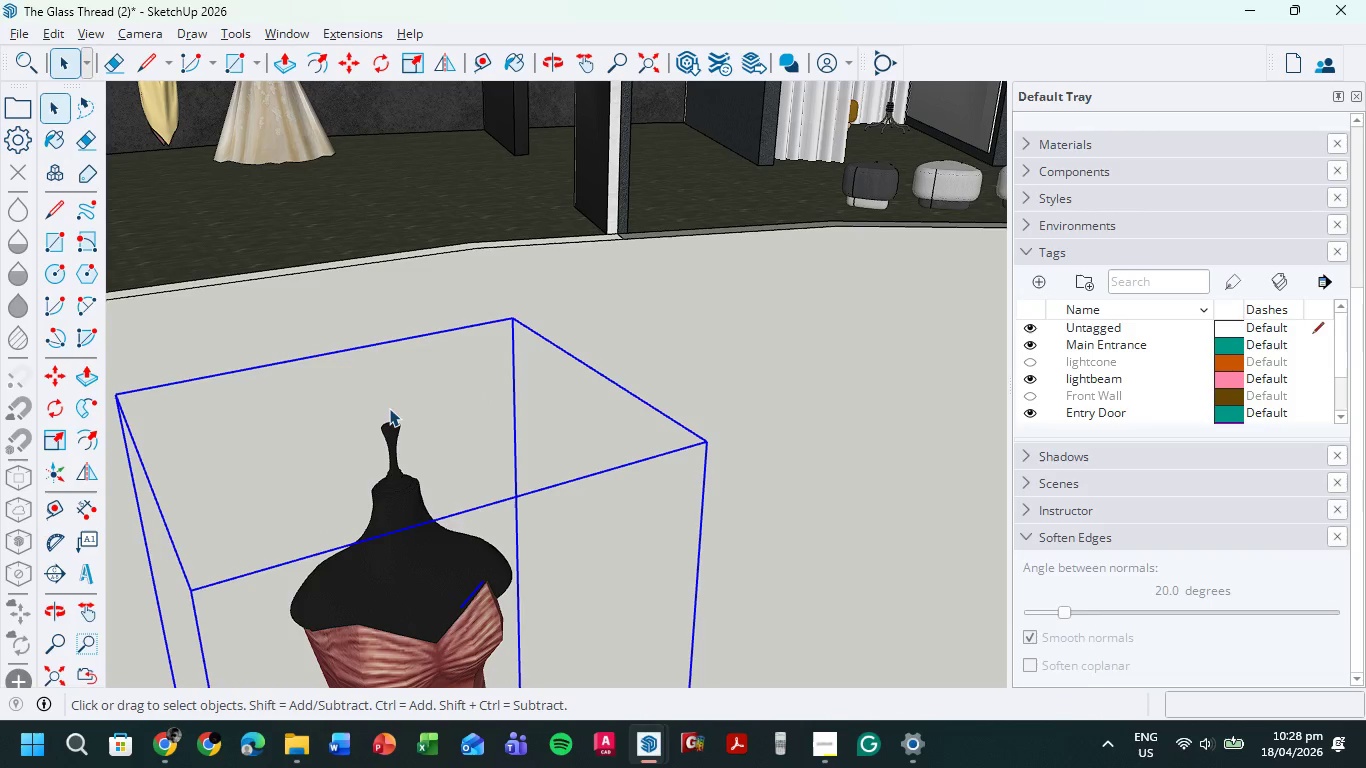 
key(M)
 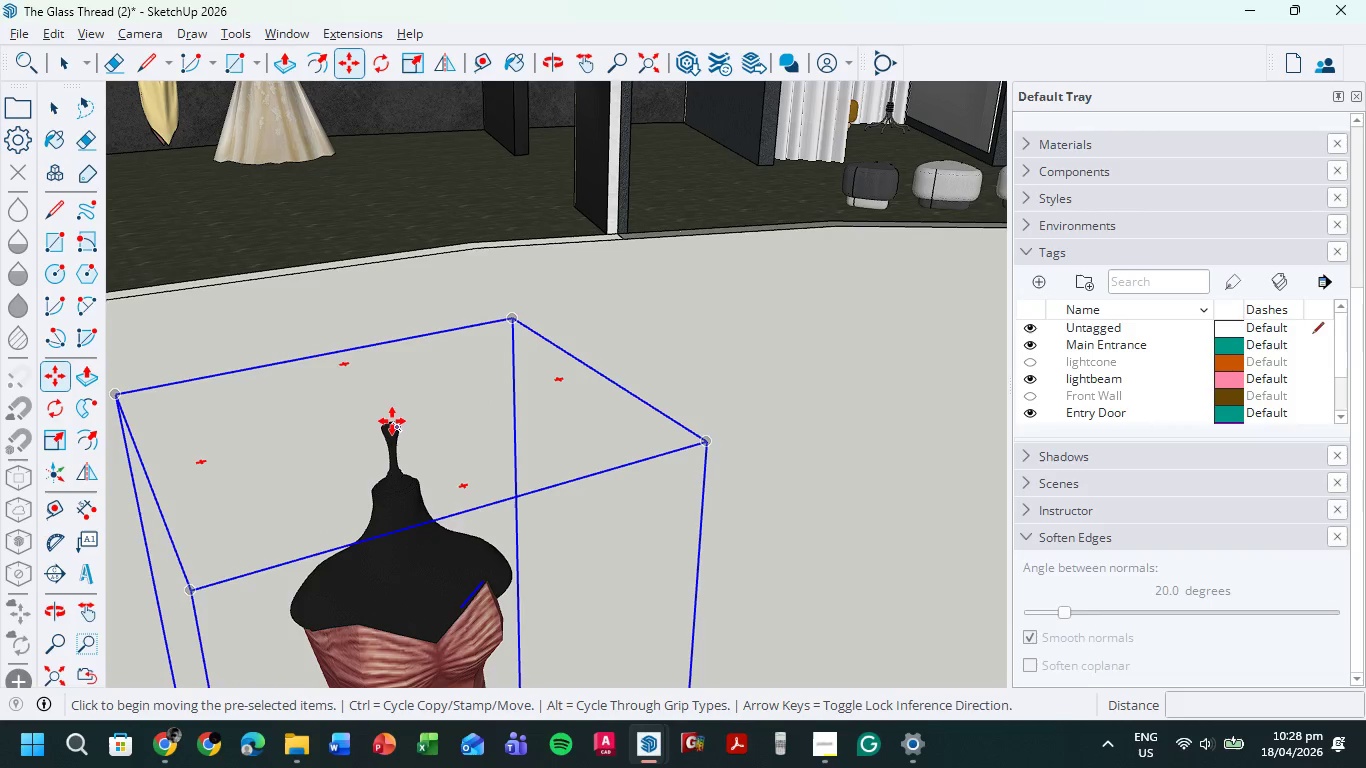 
scroll: coordinate [388, 425], scroll_direction: up, amount: 20.0
 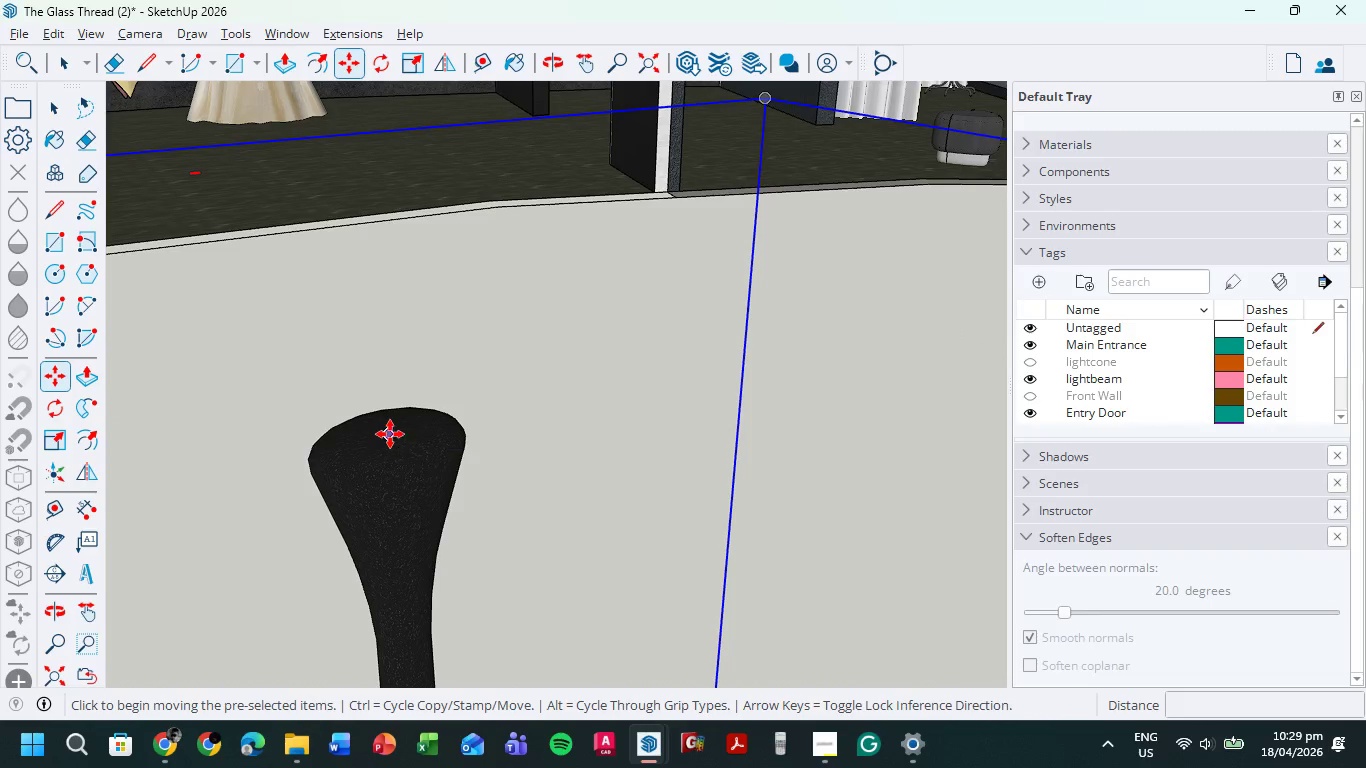 
left_click([390, 431])
 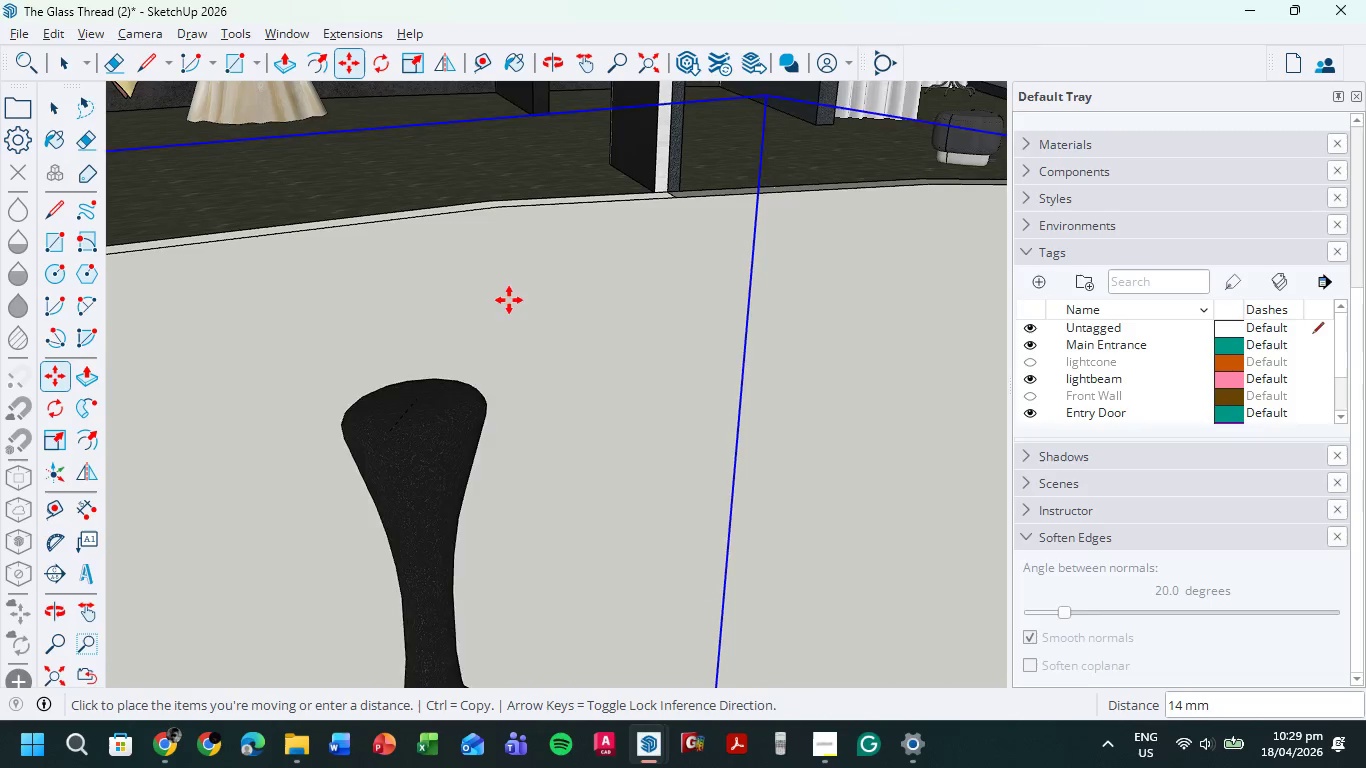 
scroll: coordinate [789, 393], scroll_direction: down, amount: 59.0
 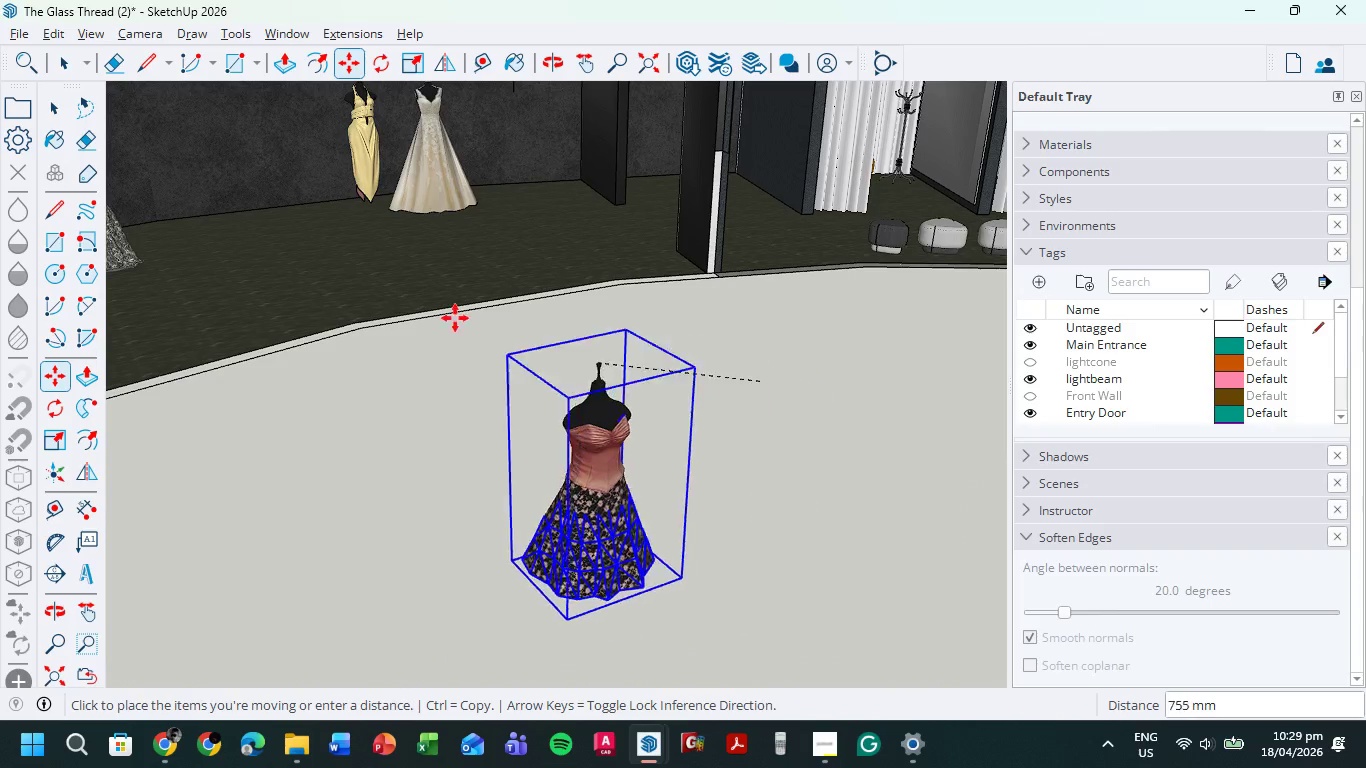 
hold_key(key=ShiftLeft, duration=0.88)
 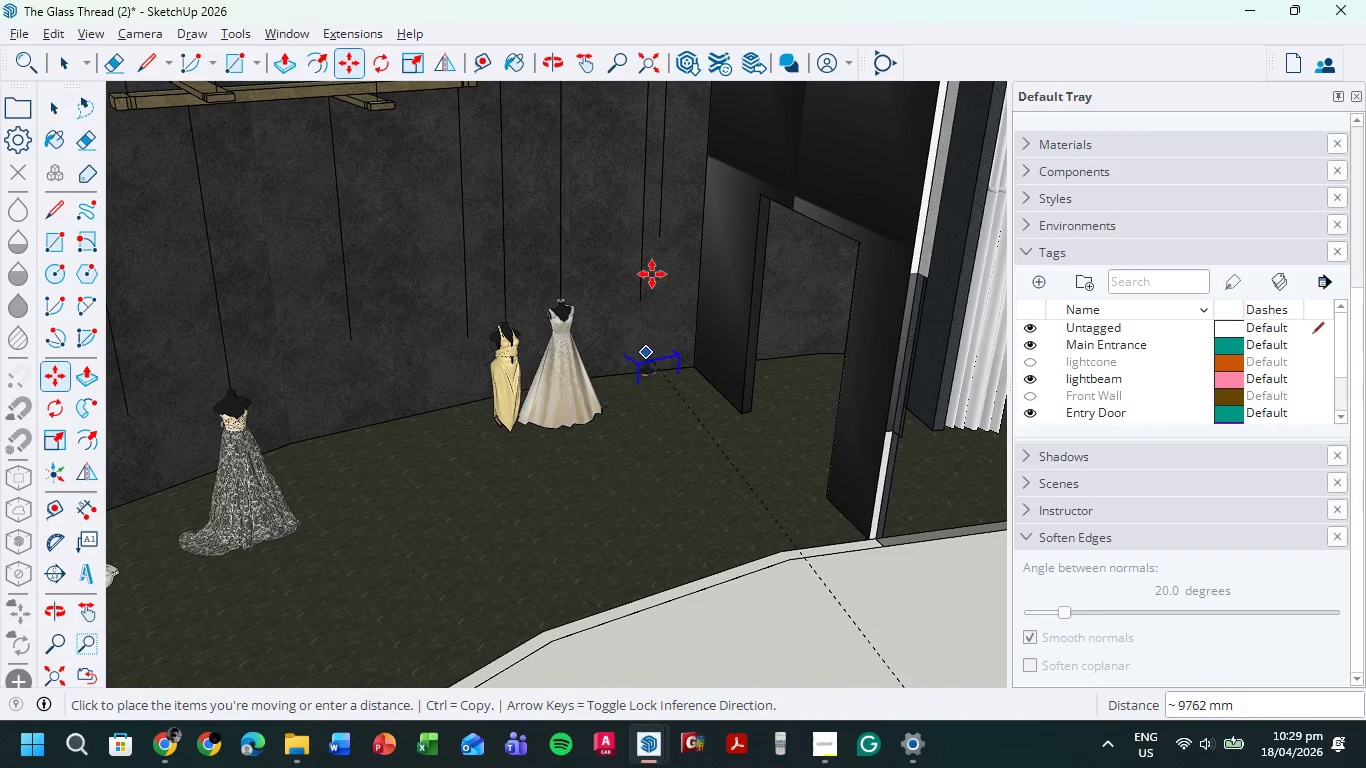 
scroll: coordinate [651, 256], scroll_direction: up, amount: 18.0
 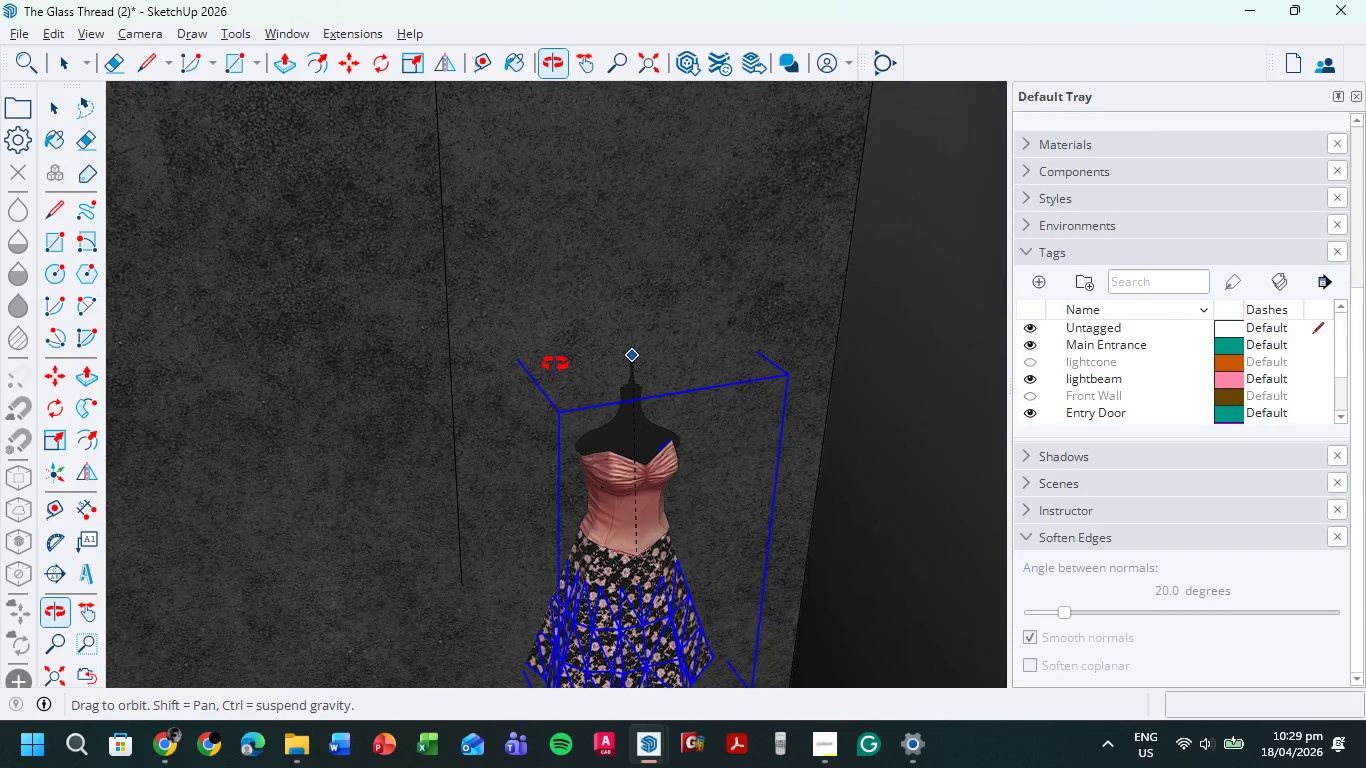 
scroll: coordinate [578, 451], scroll_direction: down, amount: 5.0
 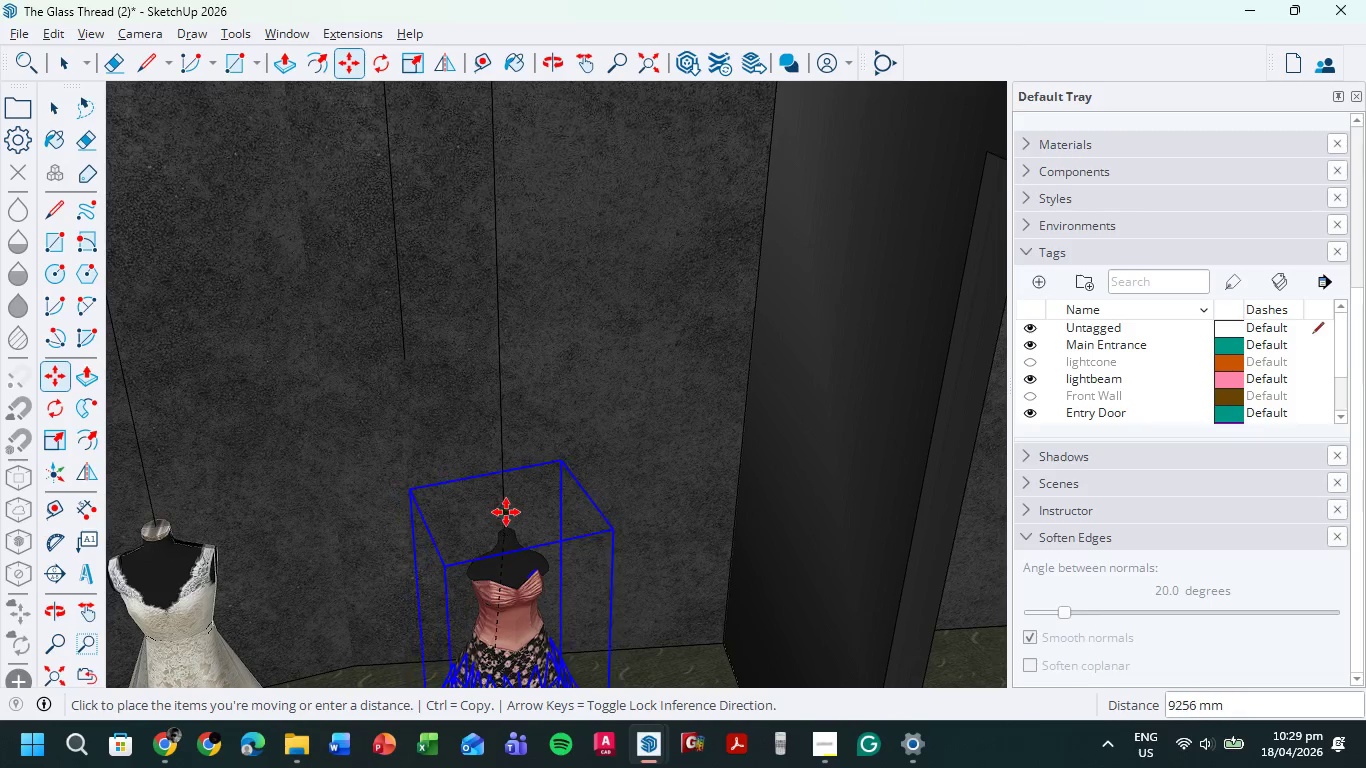 
scroll: coordinate [497, 508], scroll_direction: up, amount: 27.0
 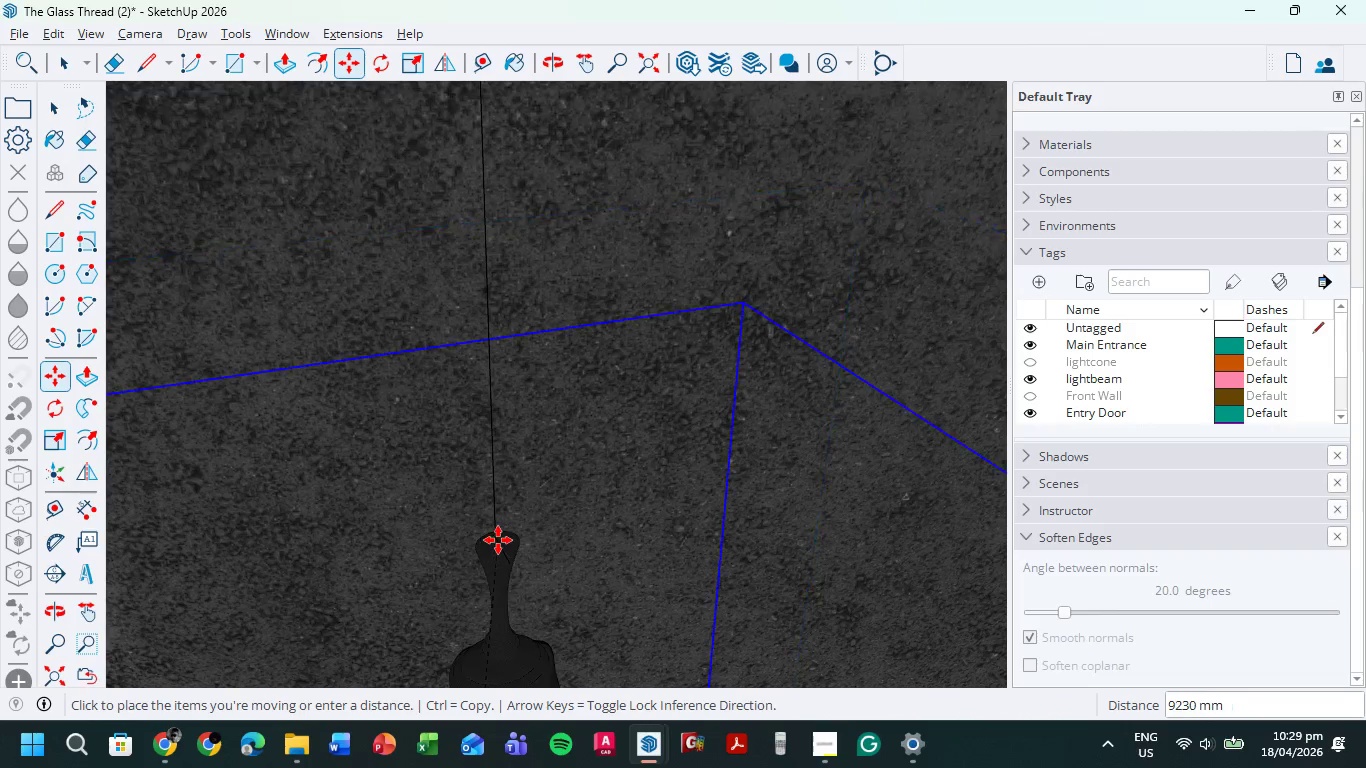 
wait(5.66)
 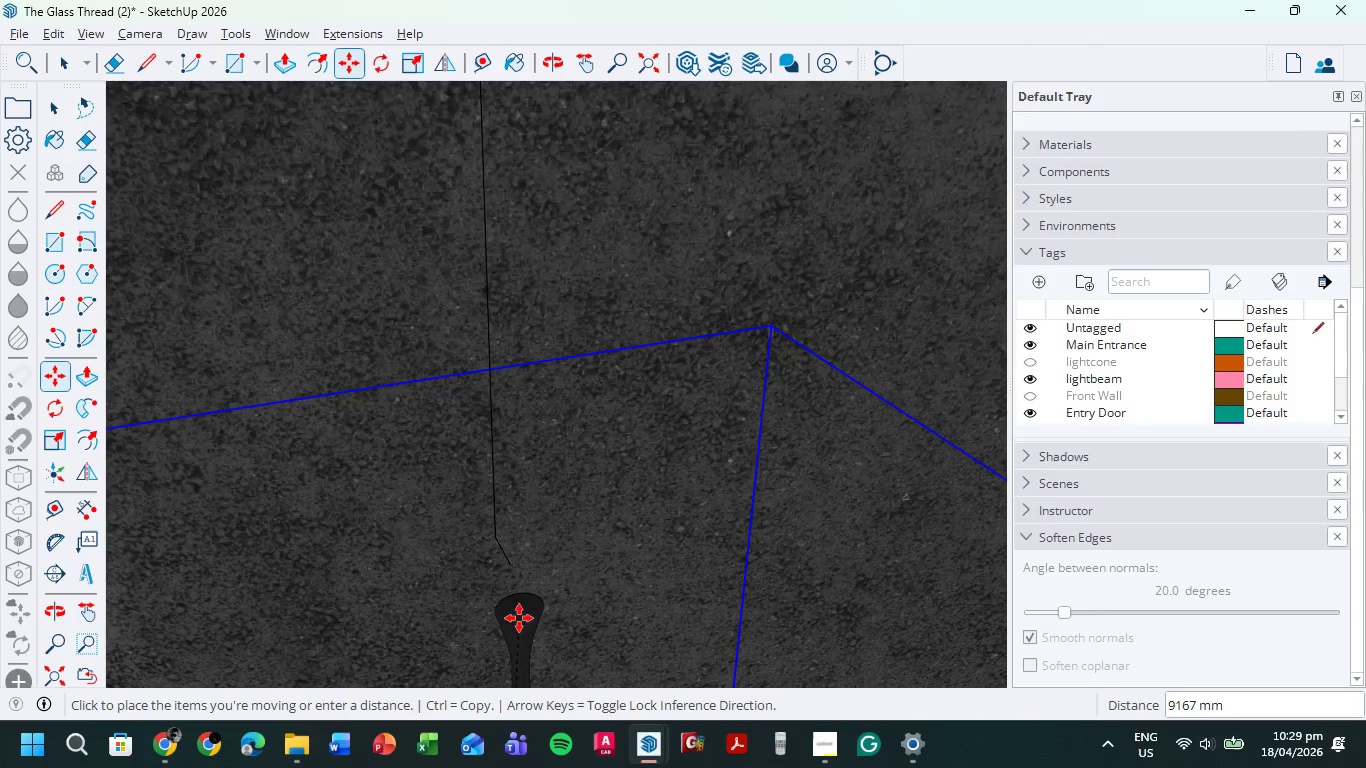 
left_click([496, 538])
 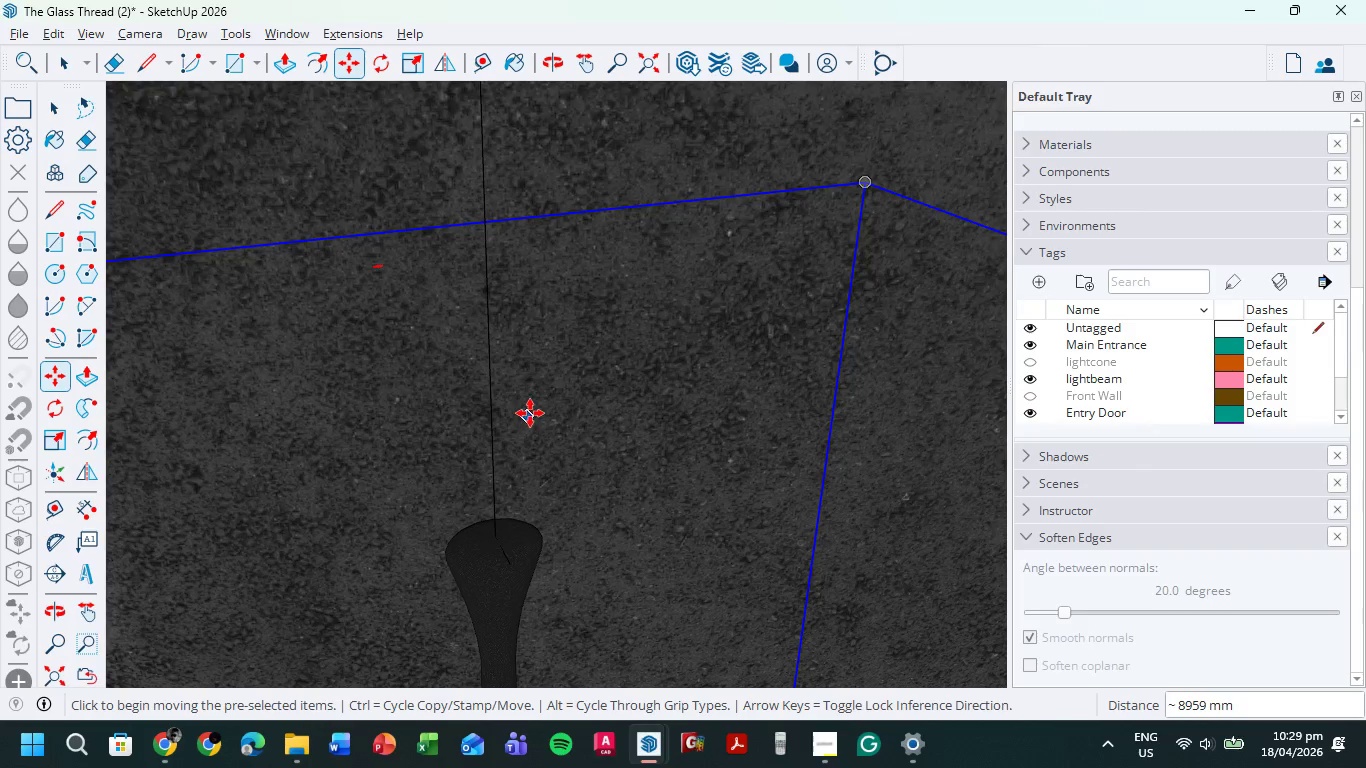 
hold_key(key=ShiftLeft, duration=0.48)
 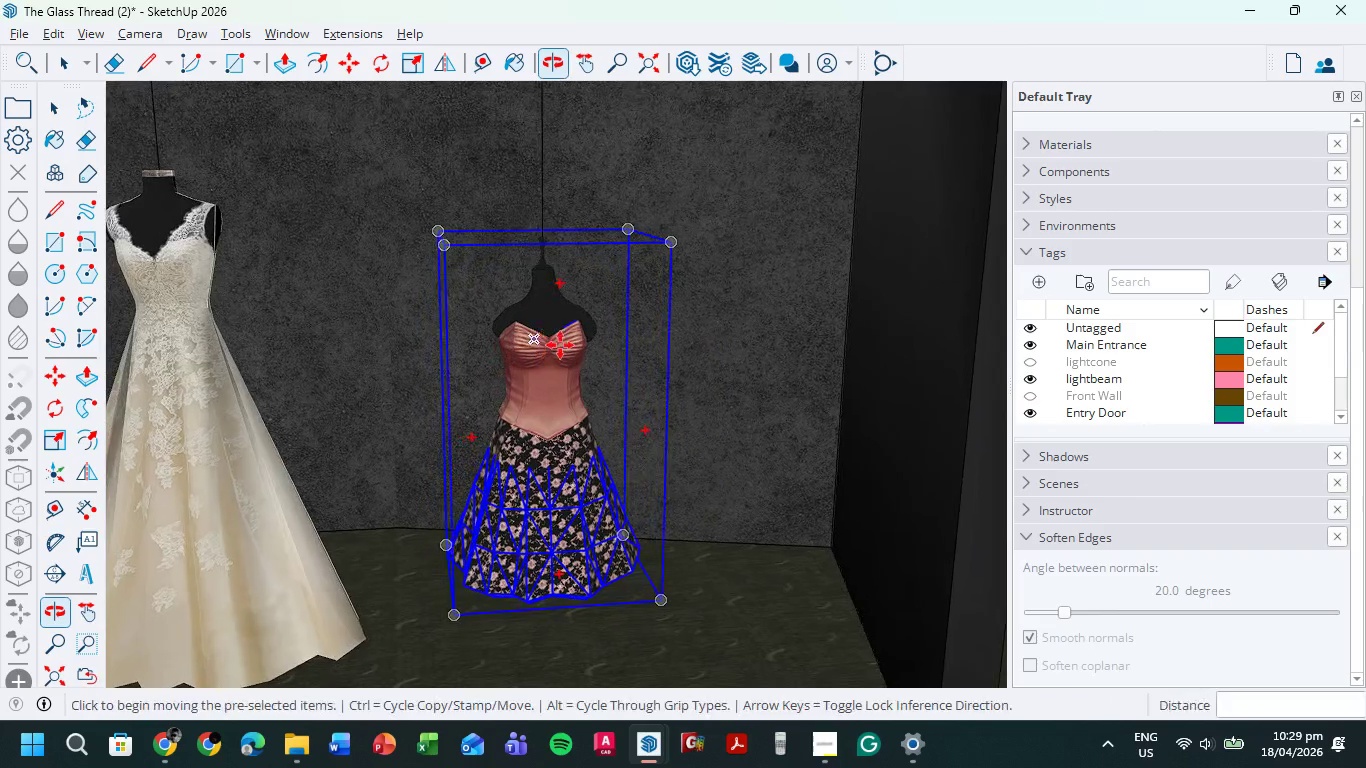 
scroll: coordinate [657, 434], scroll_direction: down, amount: 38.0
 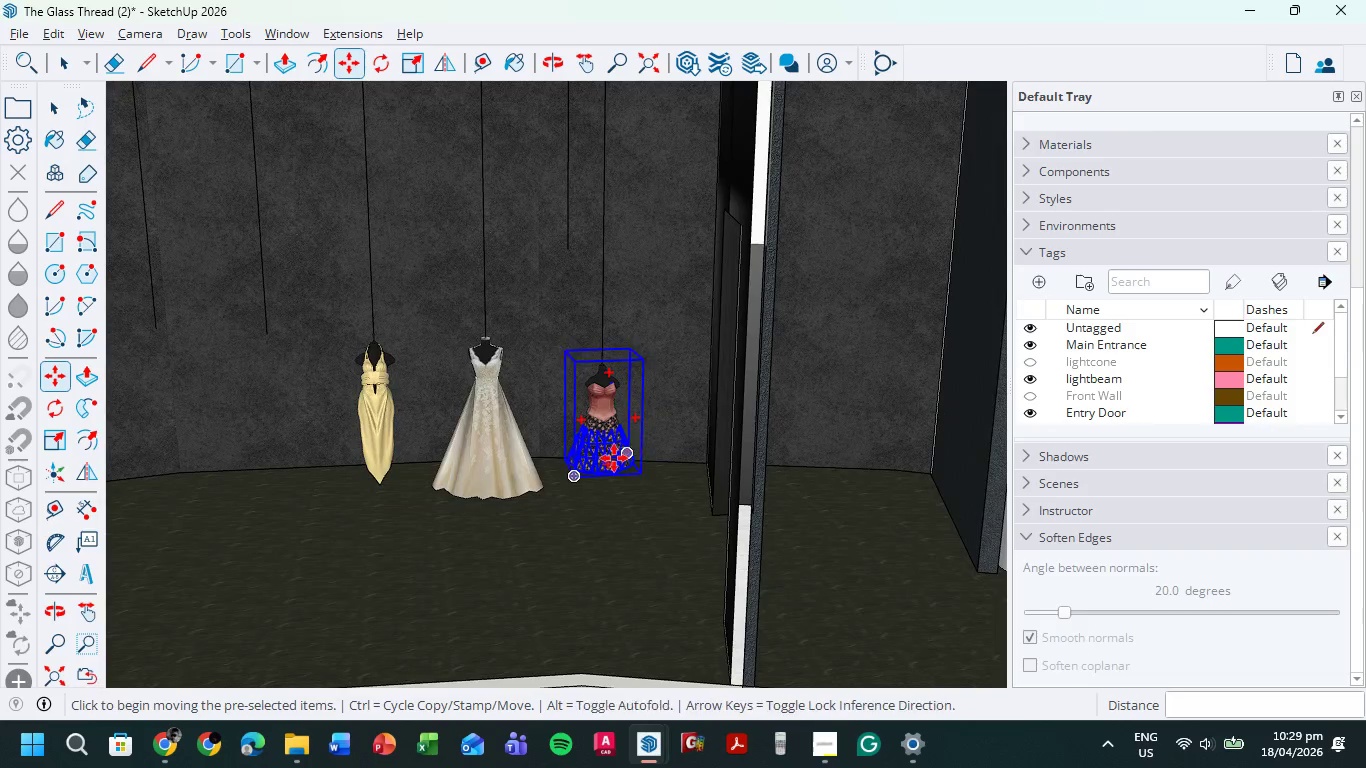 
hold_key(key=ShiftLeft, duration=0.53)
 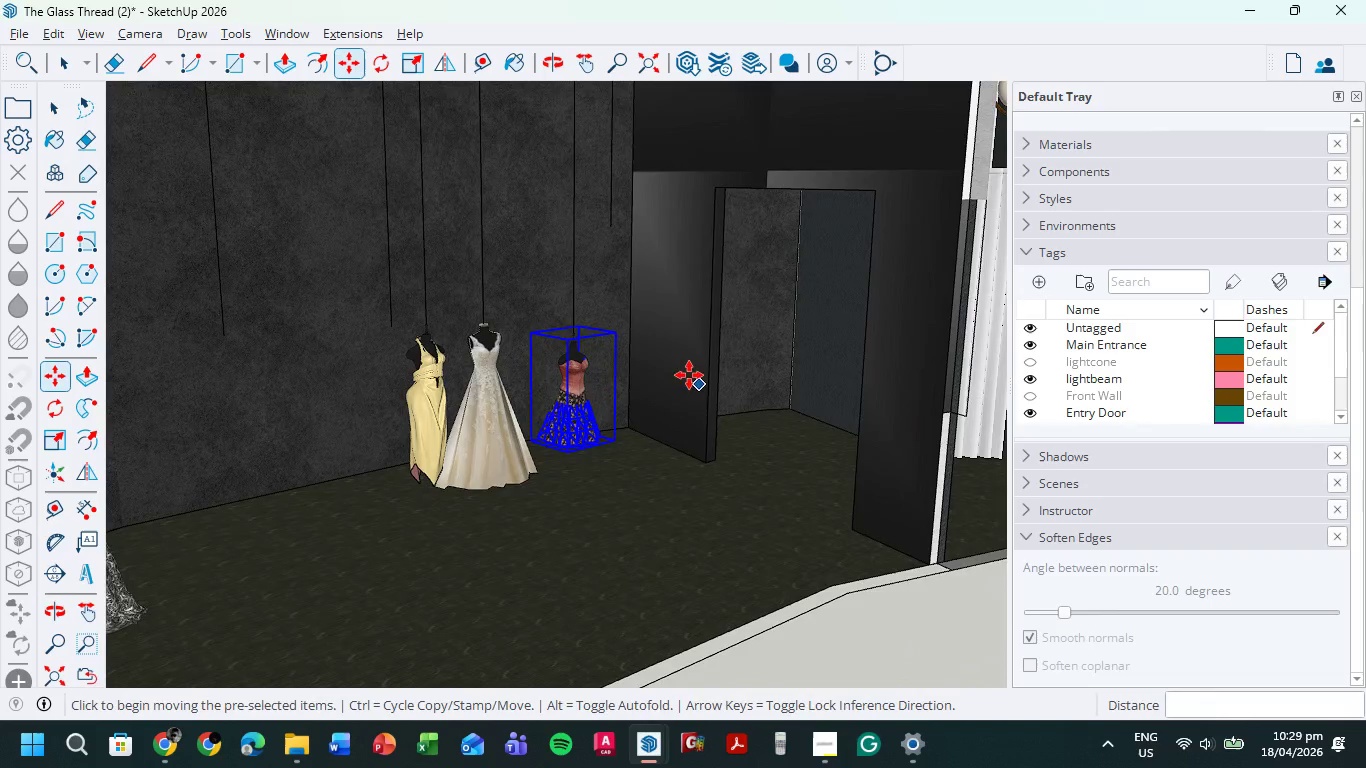 
hold_key(key=ShiftLeft, duration=0.39)
 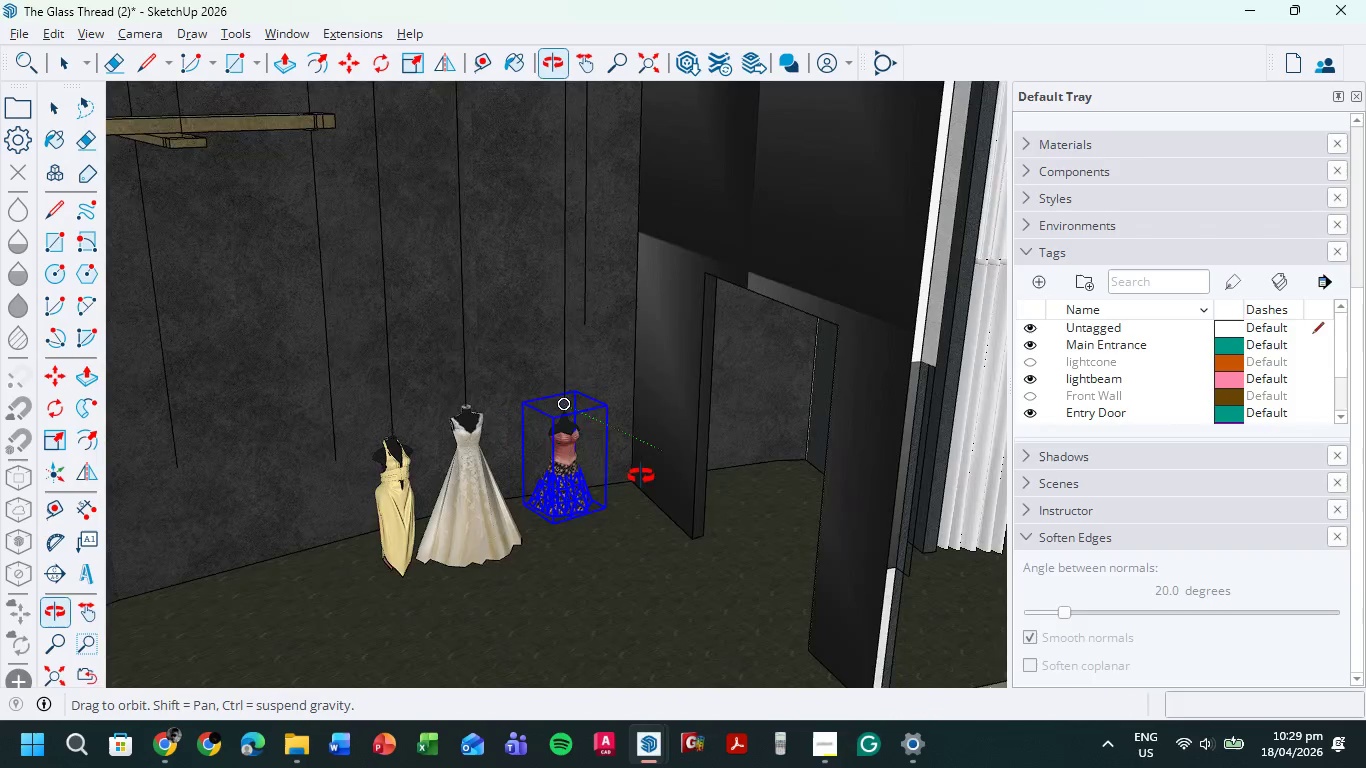 
hold_key(key=ShiftLeft, duration=0.44)
 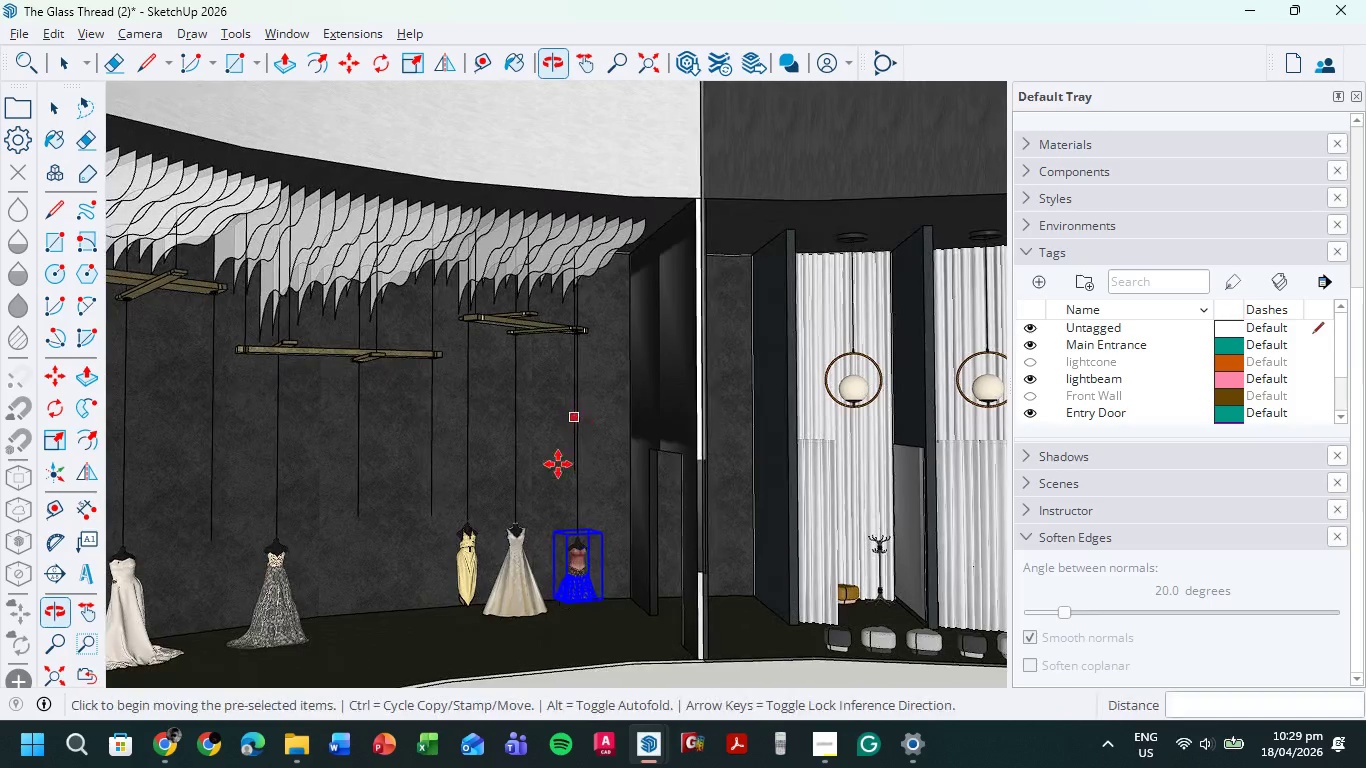 
scroll: coordinate [569, 470], scroll_direction: down, amount: 7.0
 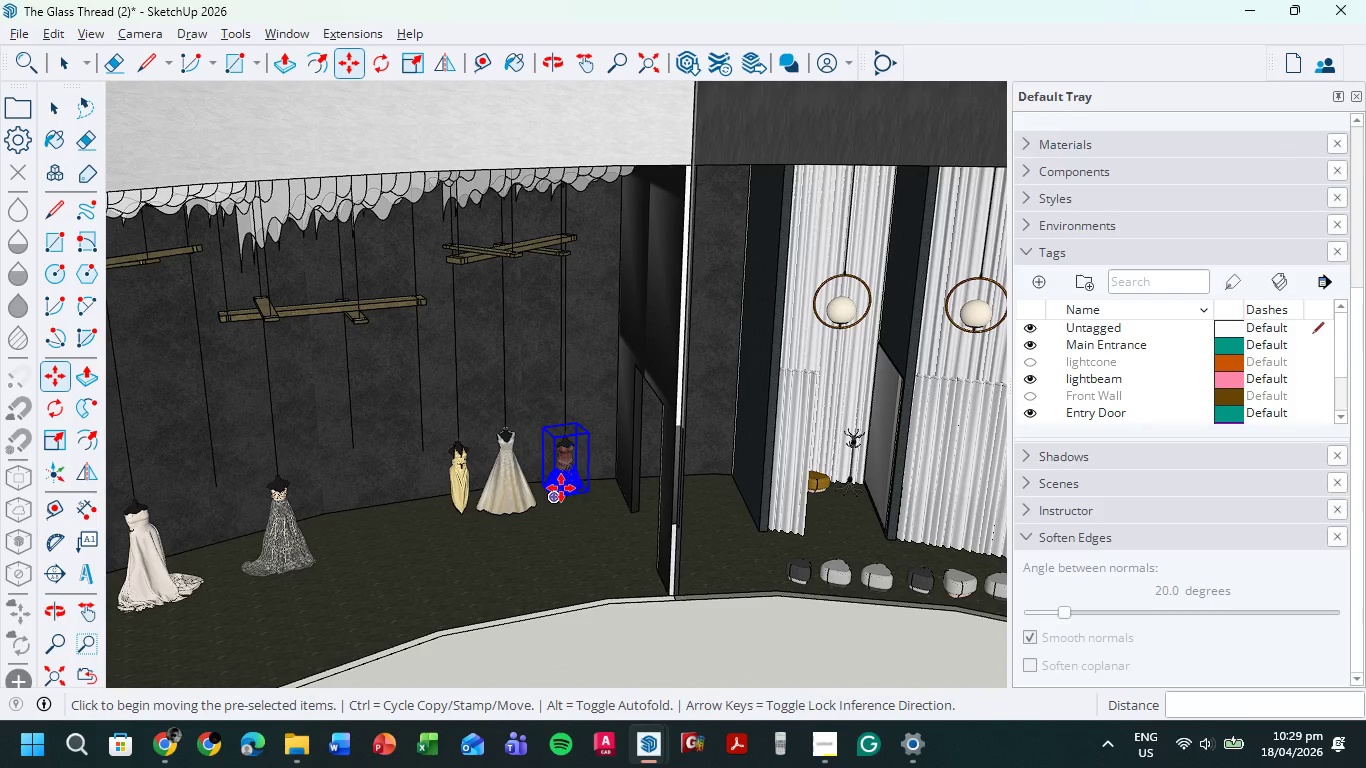 
scroll: coordinate [627, 637], scroll_direction: up, amount: 18.0
 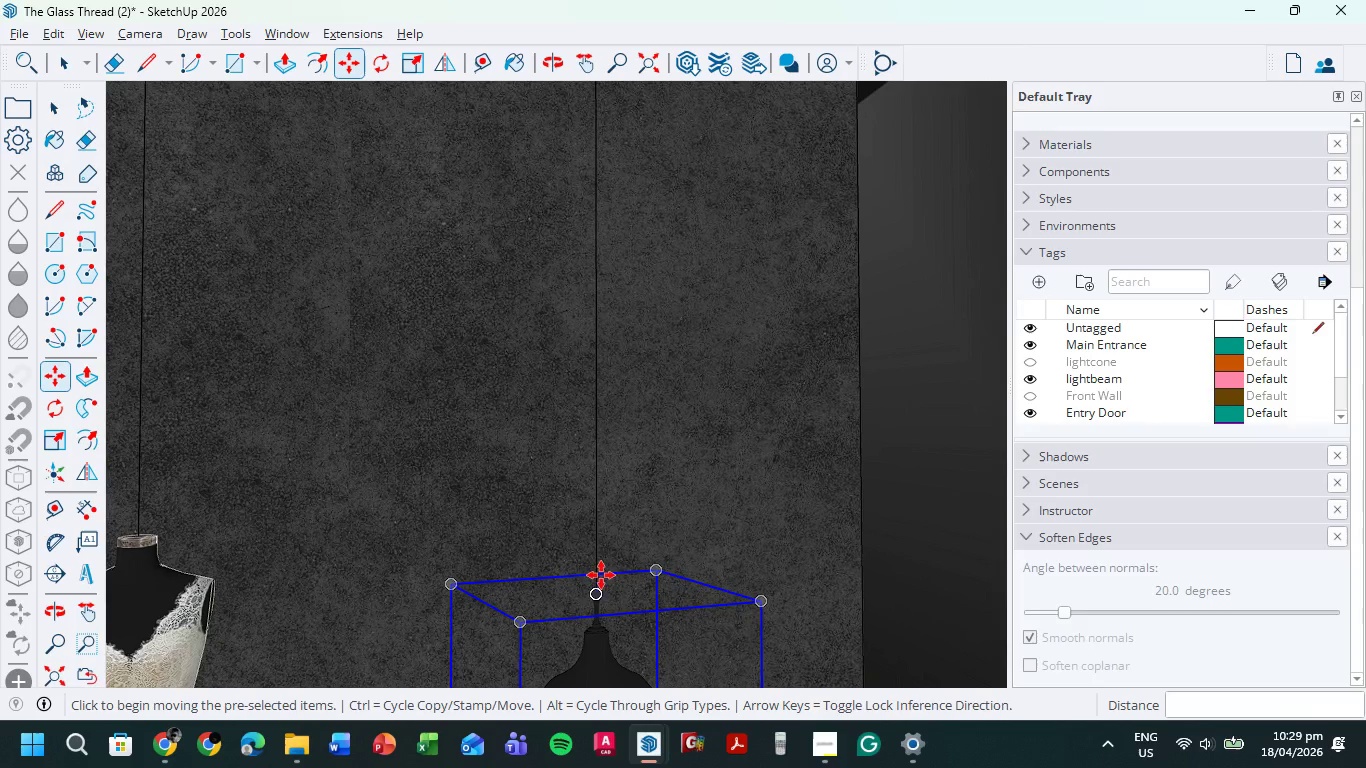 
hold_key(key=ShiftLeft, duration=0.69)
 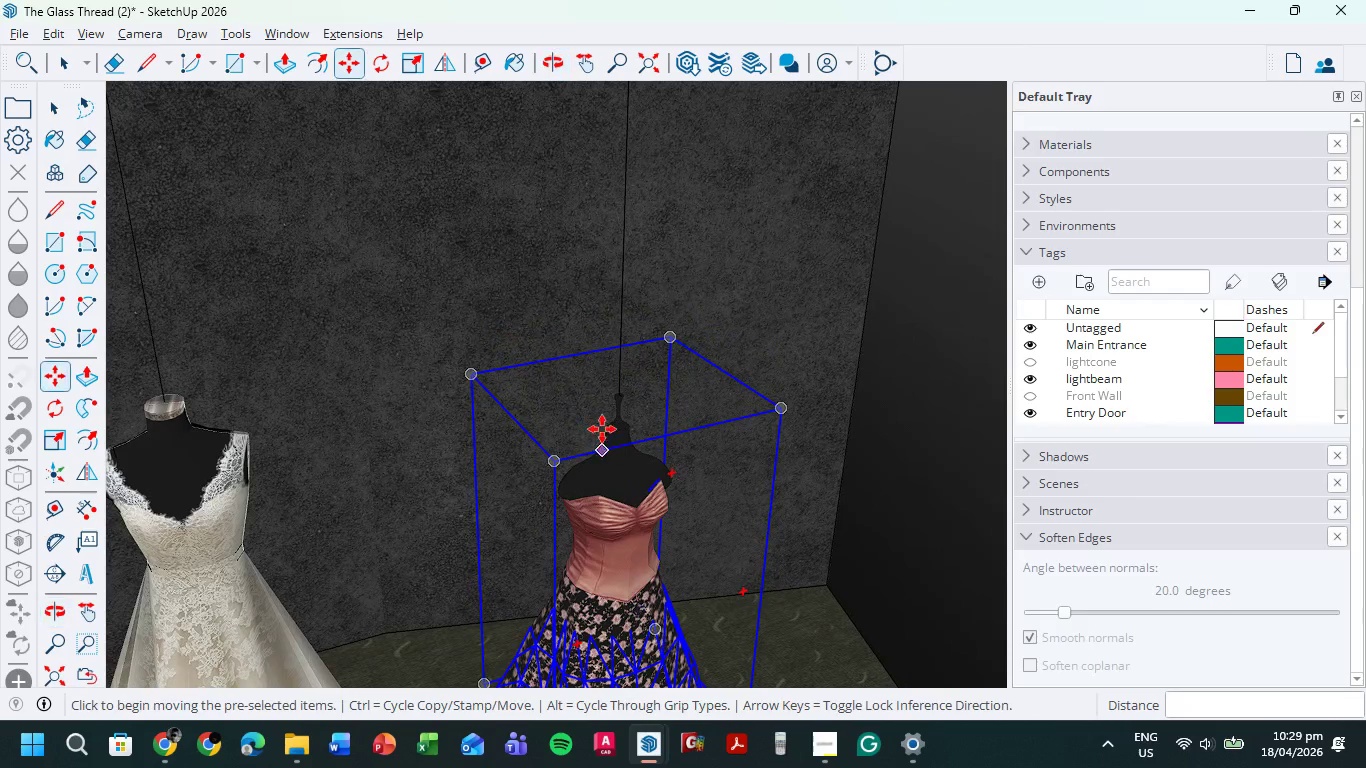 
scroll: coordinate [614, 392], scroll_direction: up, amount: 13.0
 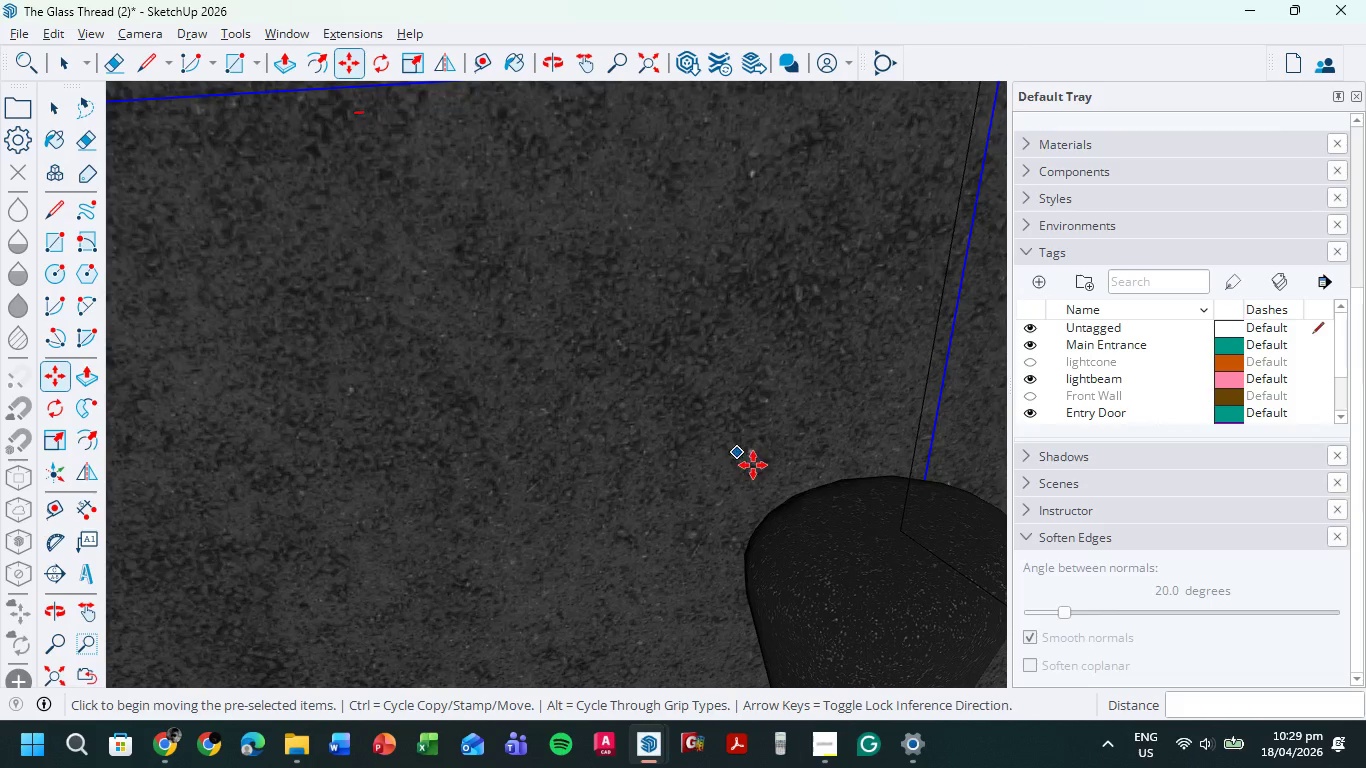 
scroll: coordinate [730, 483], scroll_direction: down, amount: 2.0
 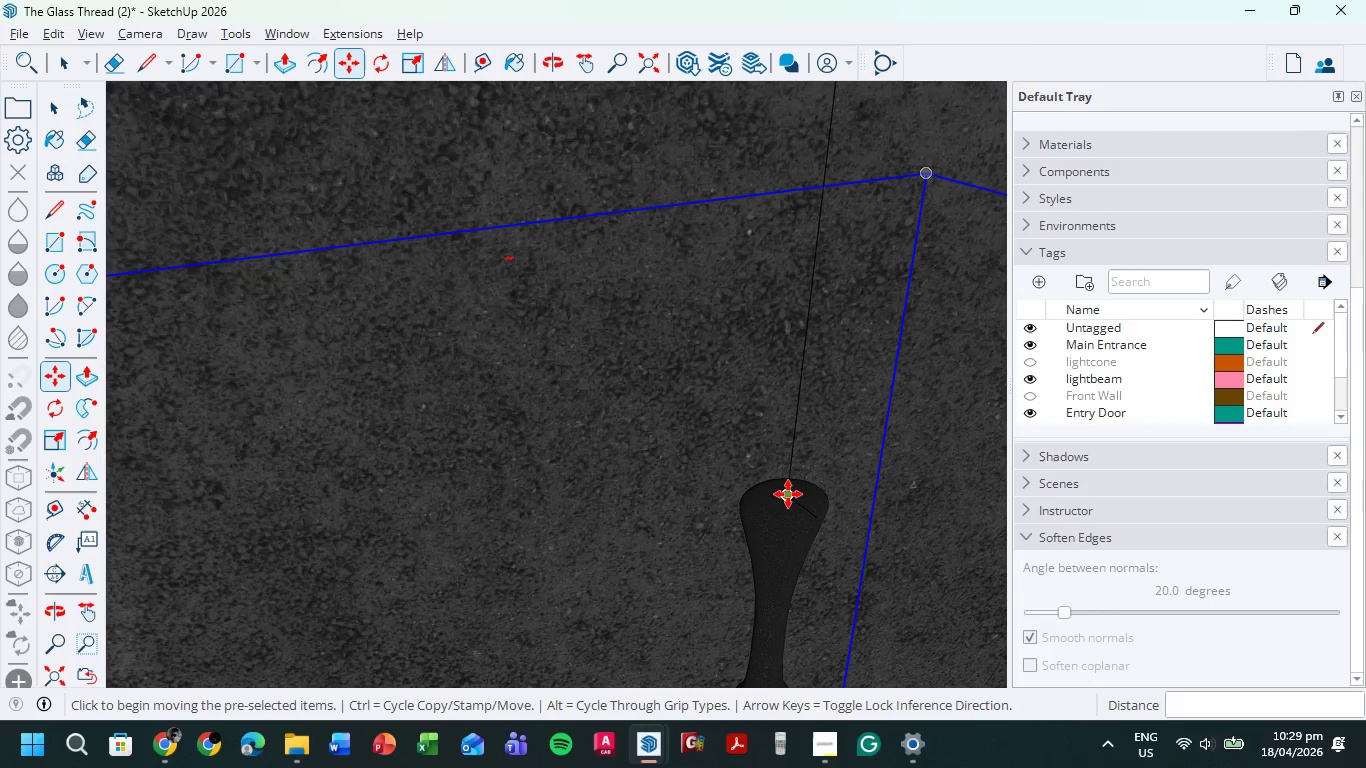 
left_click([788, 494])
 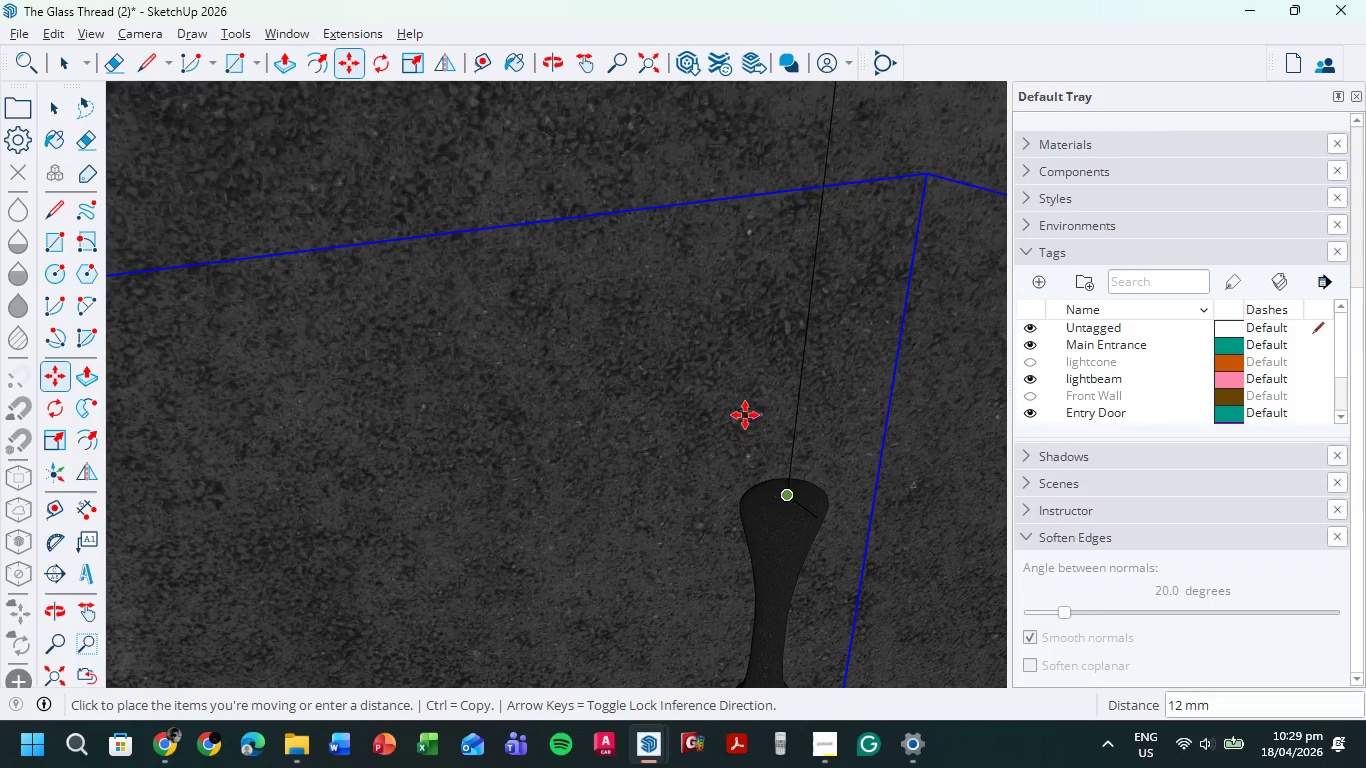 
scroll: coordinate [808, 493], scroll_direction: down, amount: 42.0
 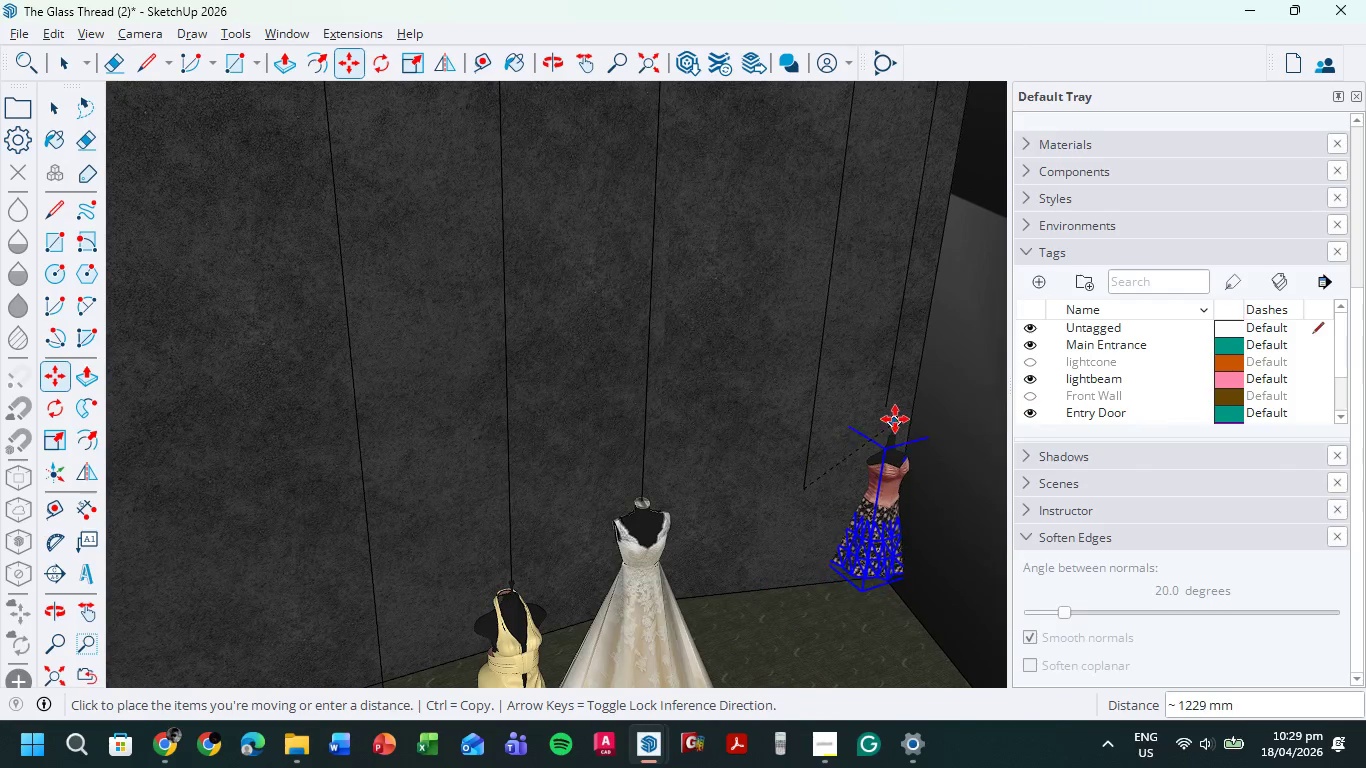 
scroll: coordinate [879, 413], scroll_direction: up, amount: 12.0
 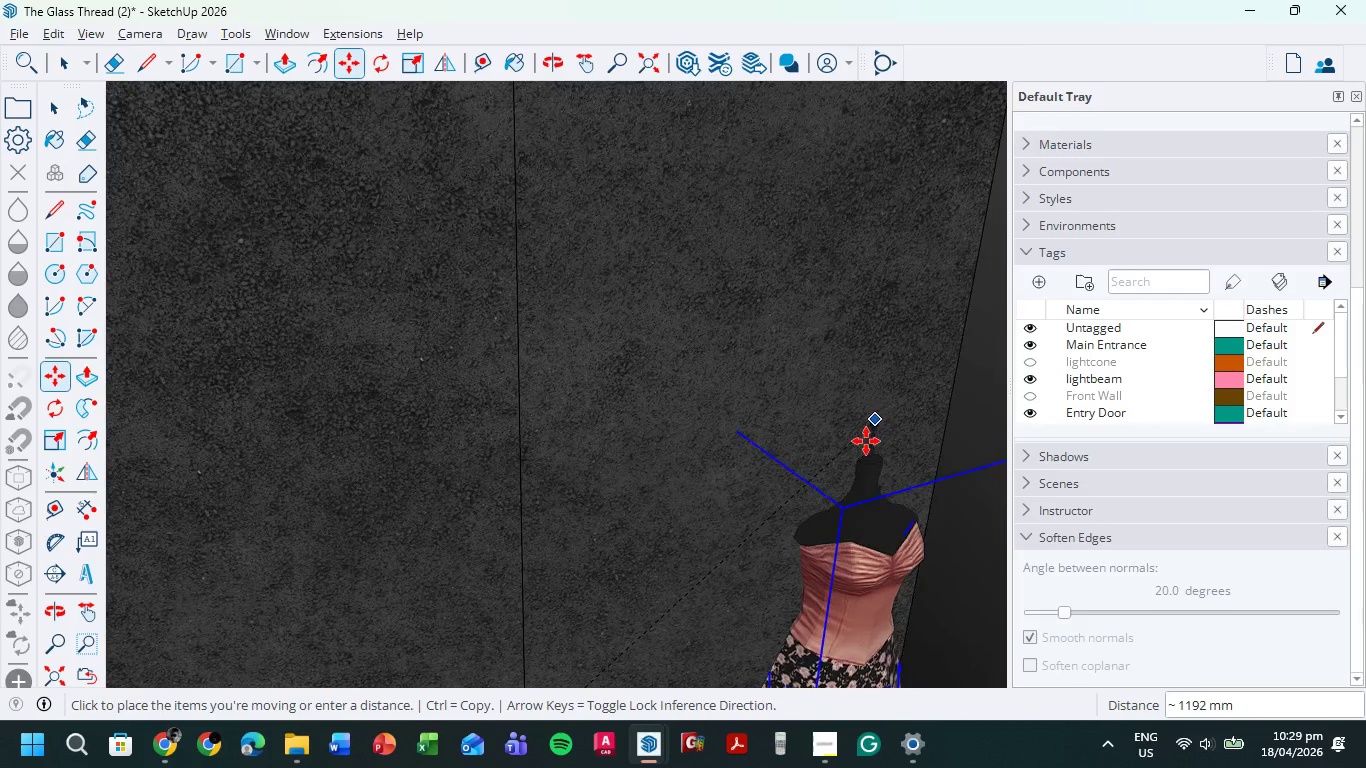 
scroll: coordinate [865, 443], scroll_direction: down, amount: 3.0
 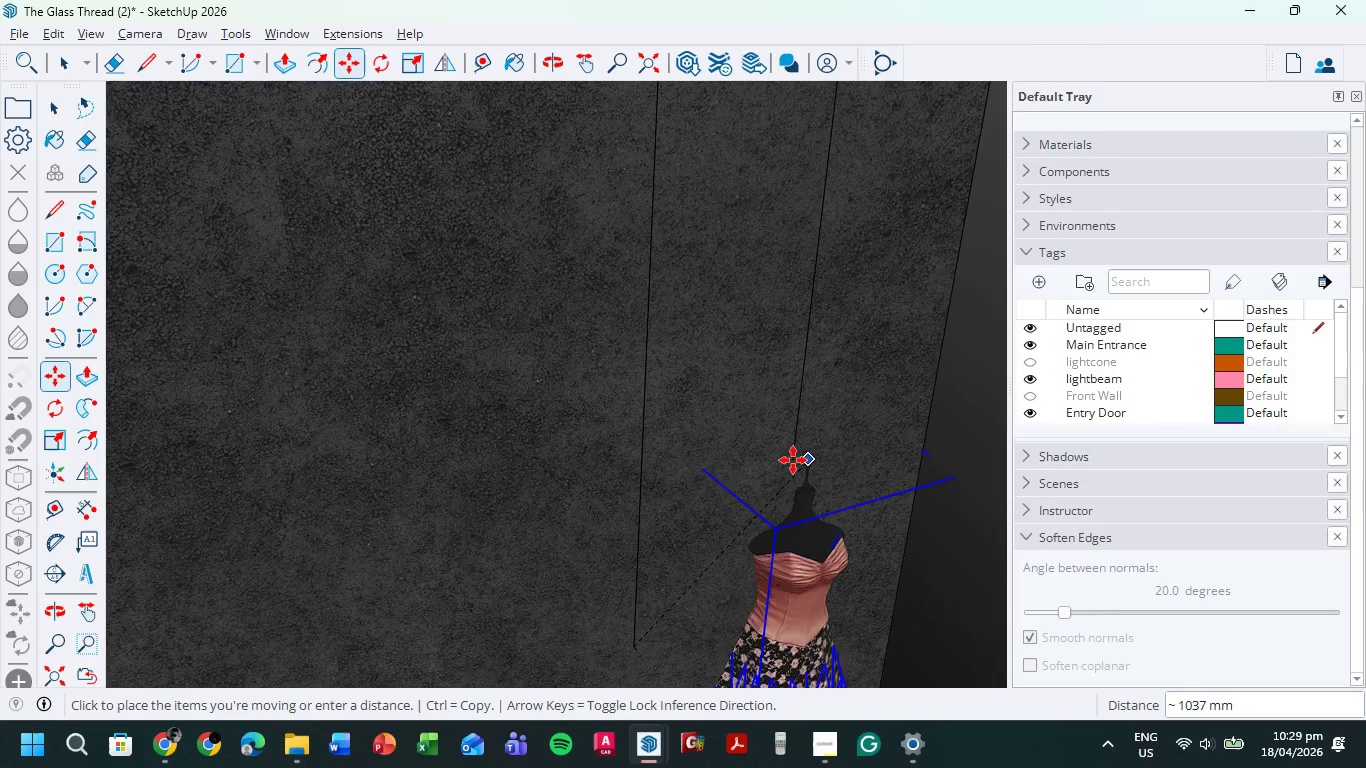 
scroll: coordinate [793, 460], scroll_direction: up, amount: 5.0
 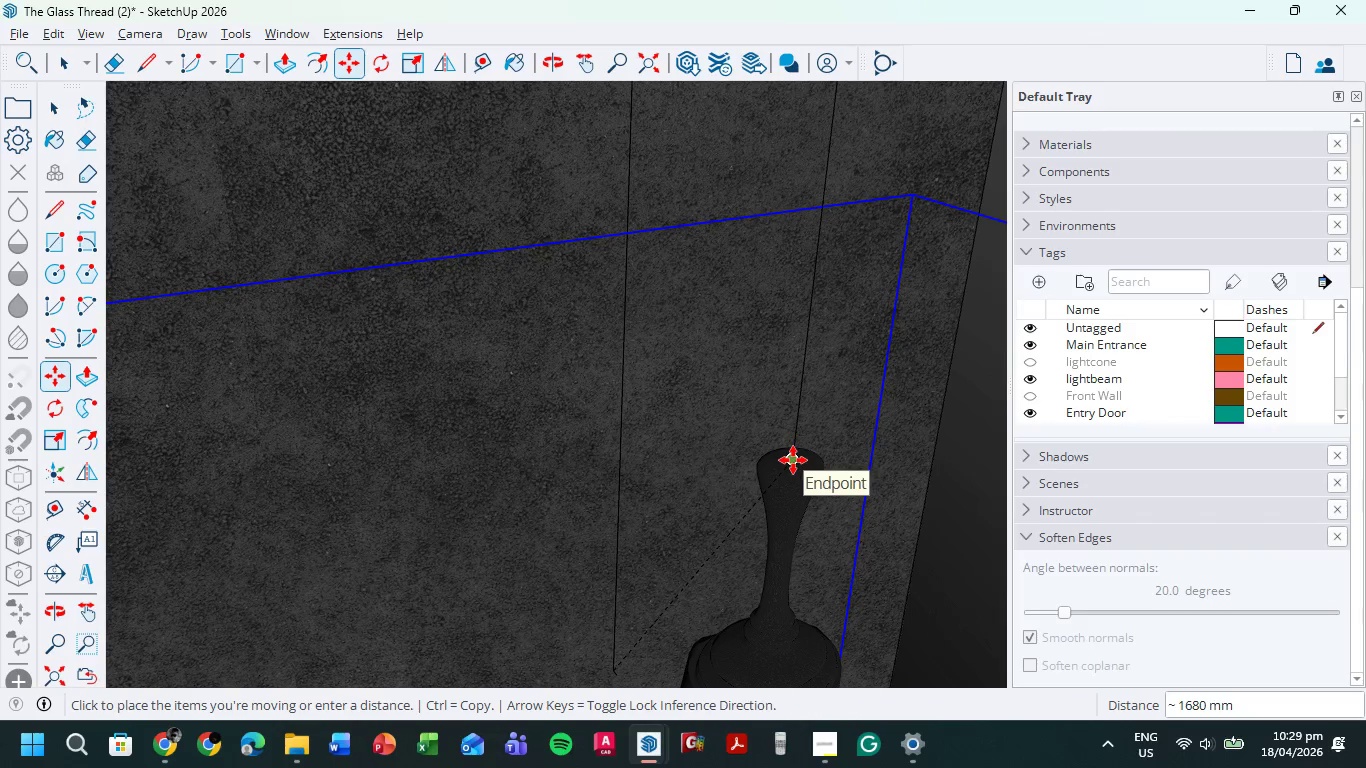 
left_click([793, 460])
 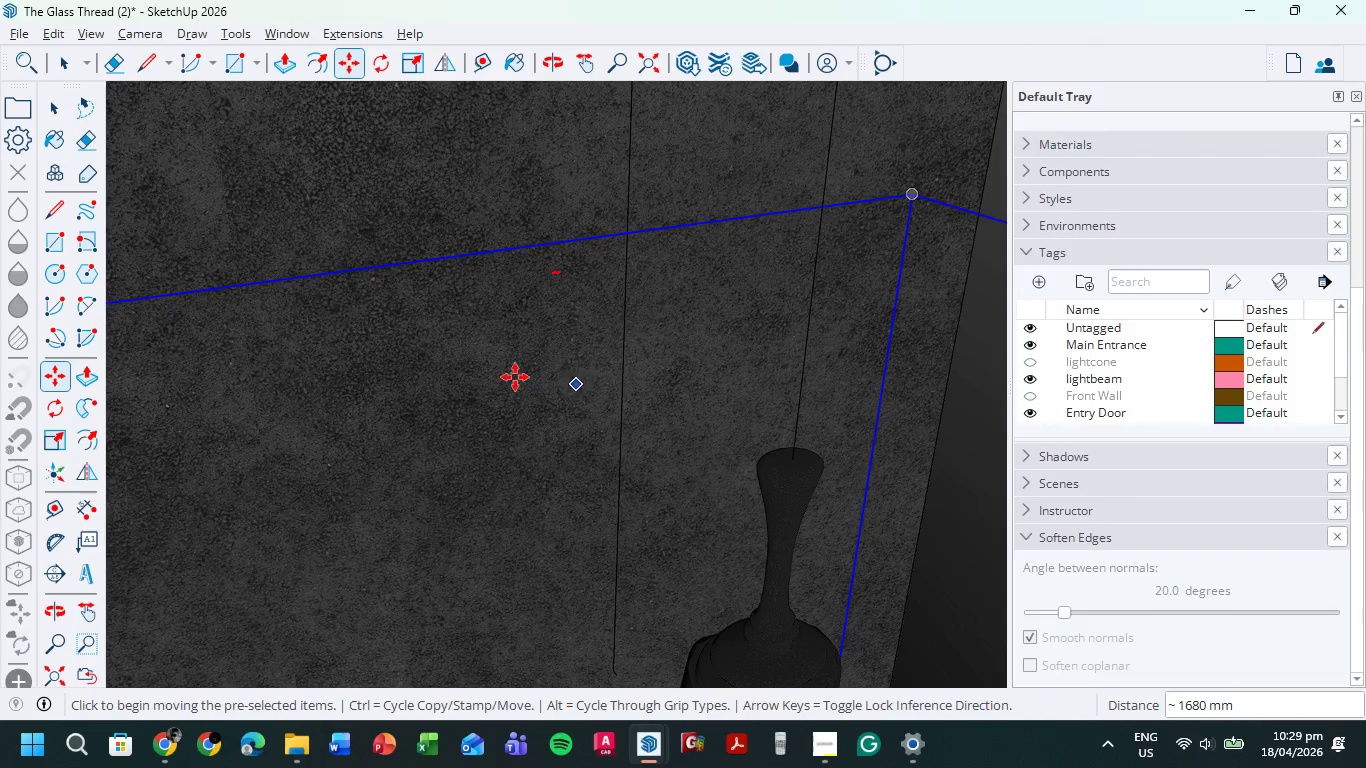 
scroll: coordinate [694, 384], scroll_direction: down, amount: 16.0
 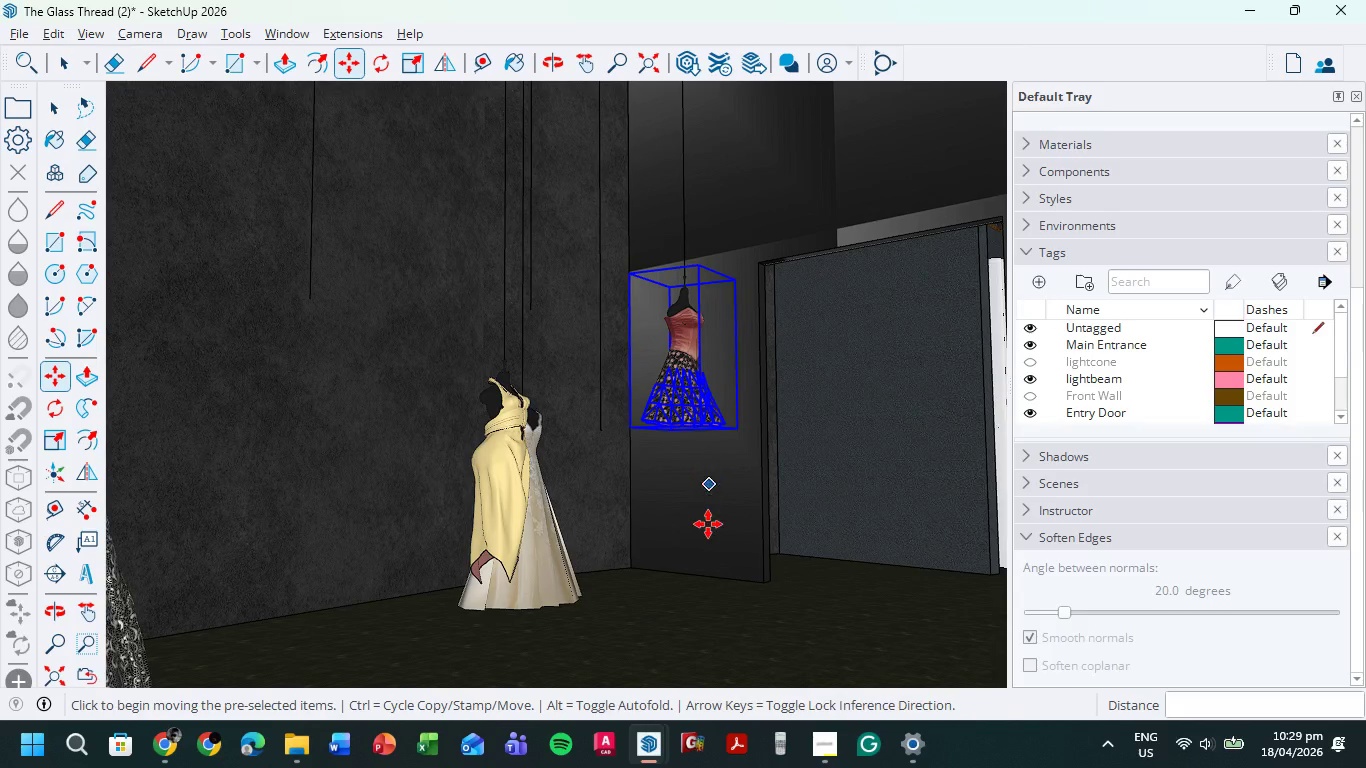 
hold_key(key=ShiftLeft, duration=0.34)
 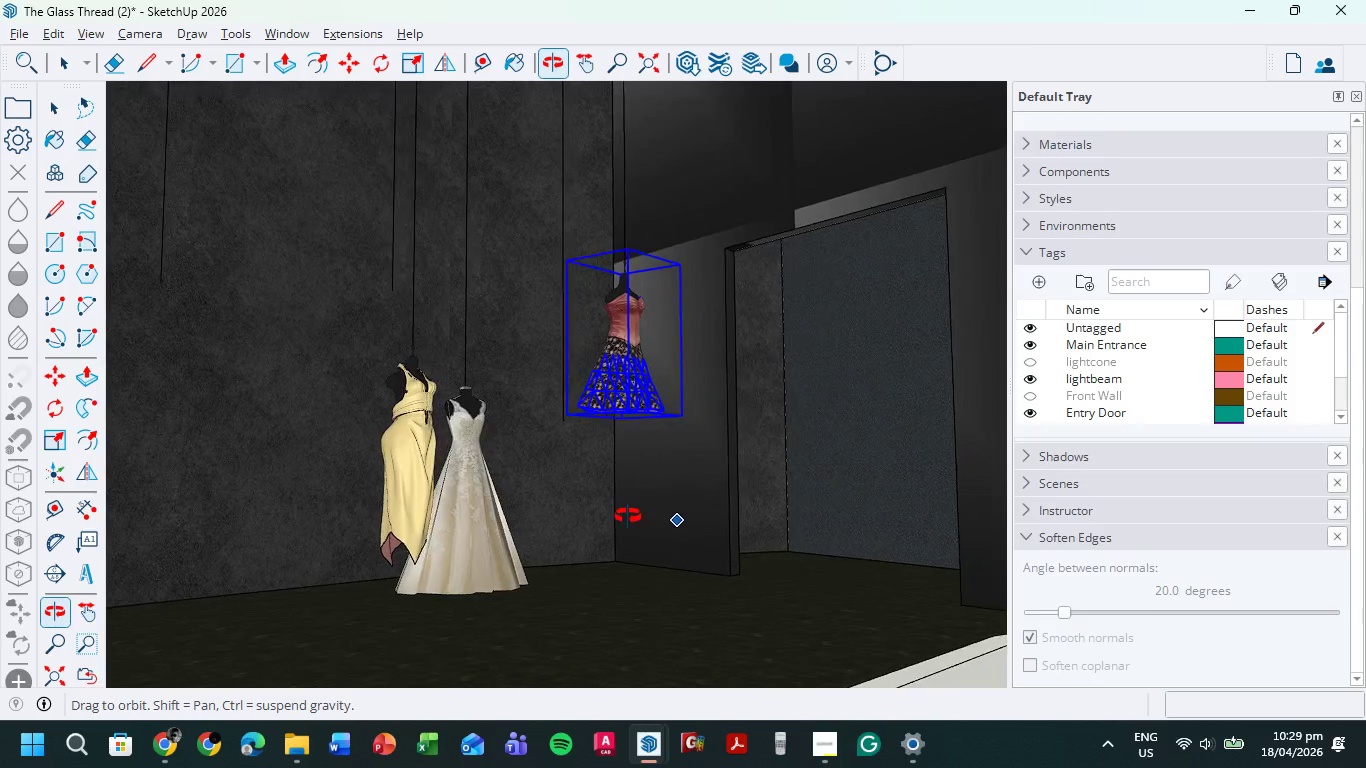 
scroll: coordinate [624, 481], scroll_direction: down, amount: 9.0
 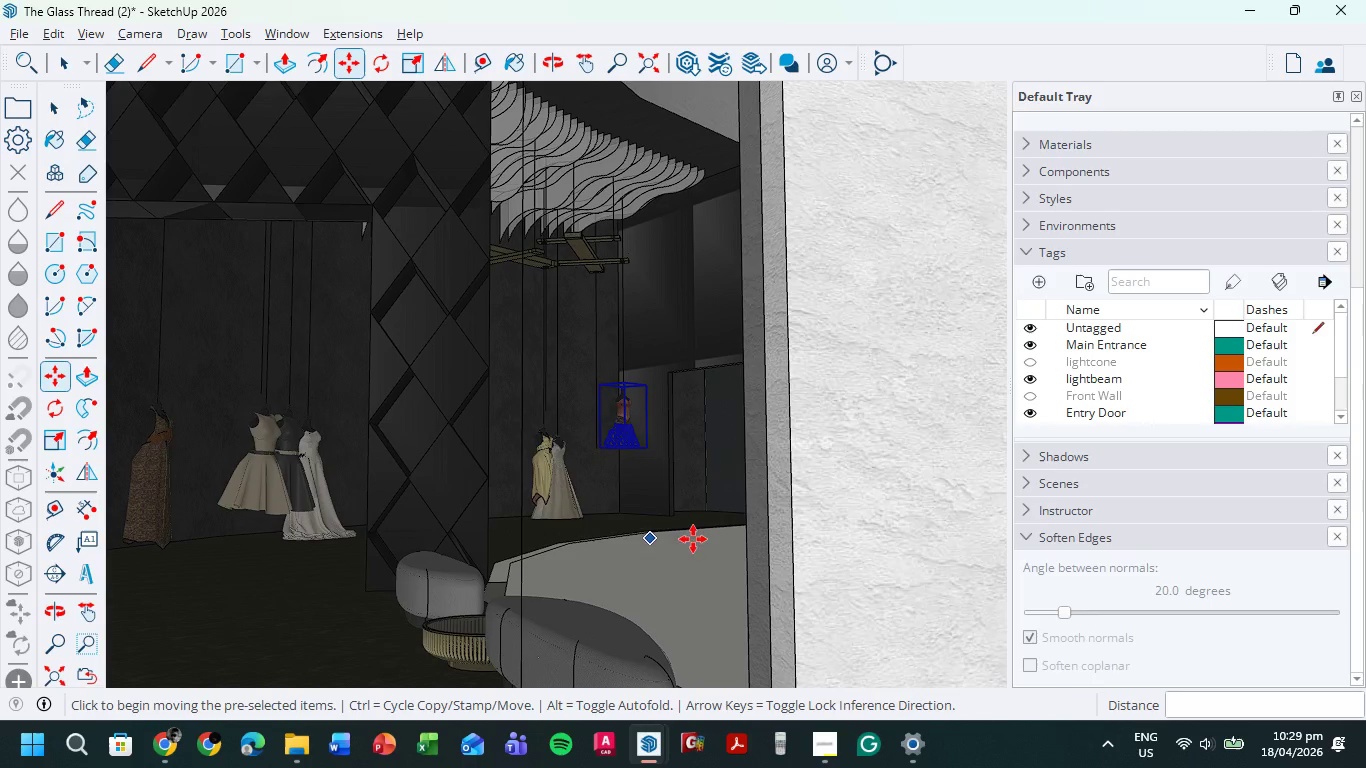 
hold_key(key=ShiftLeft, duration=1.08)
 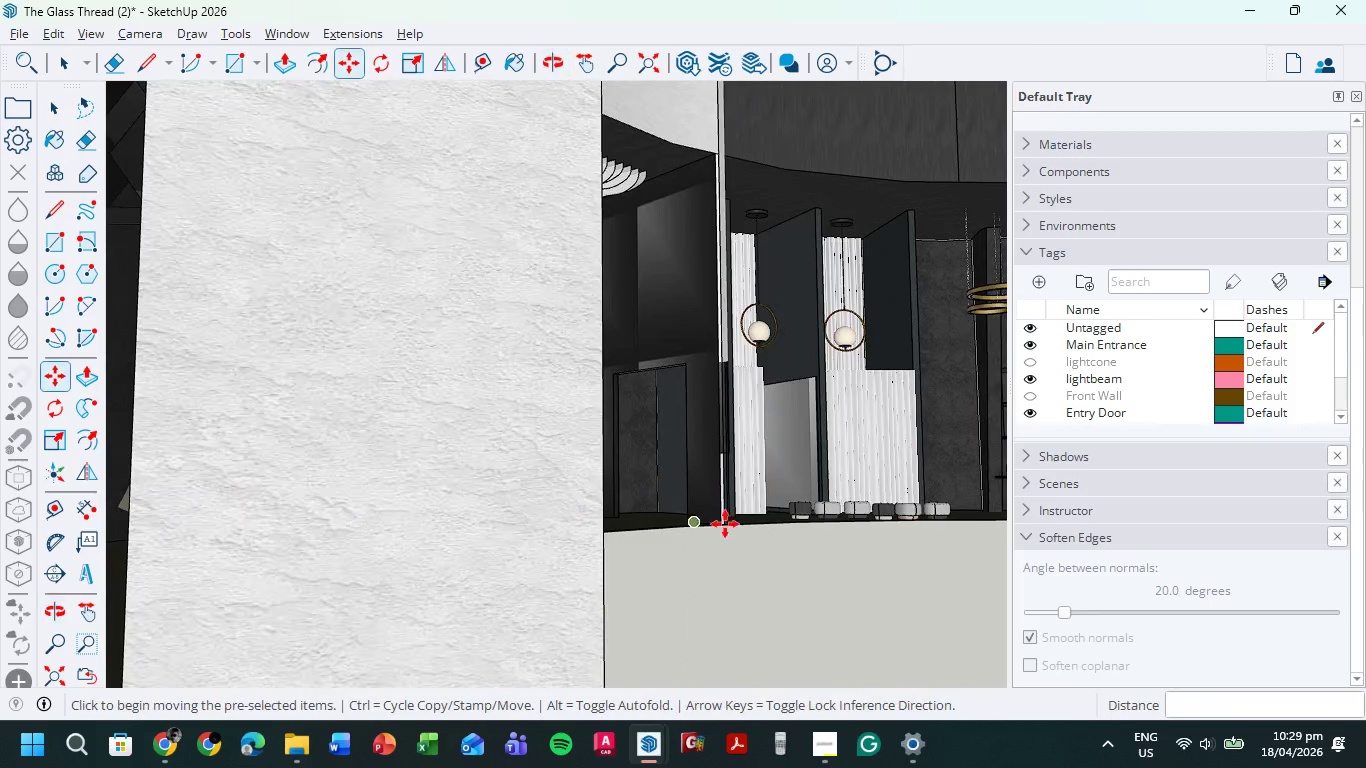 
hold_key(key=ShiftLeft, duration=0.42)
 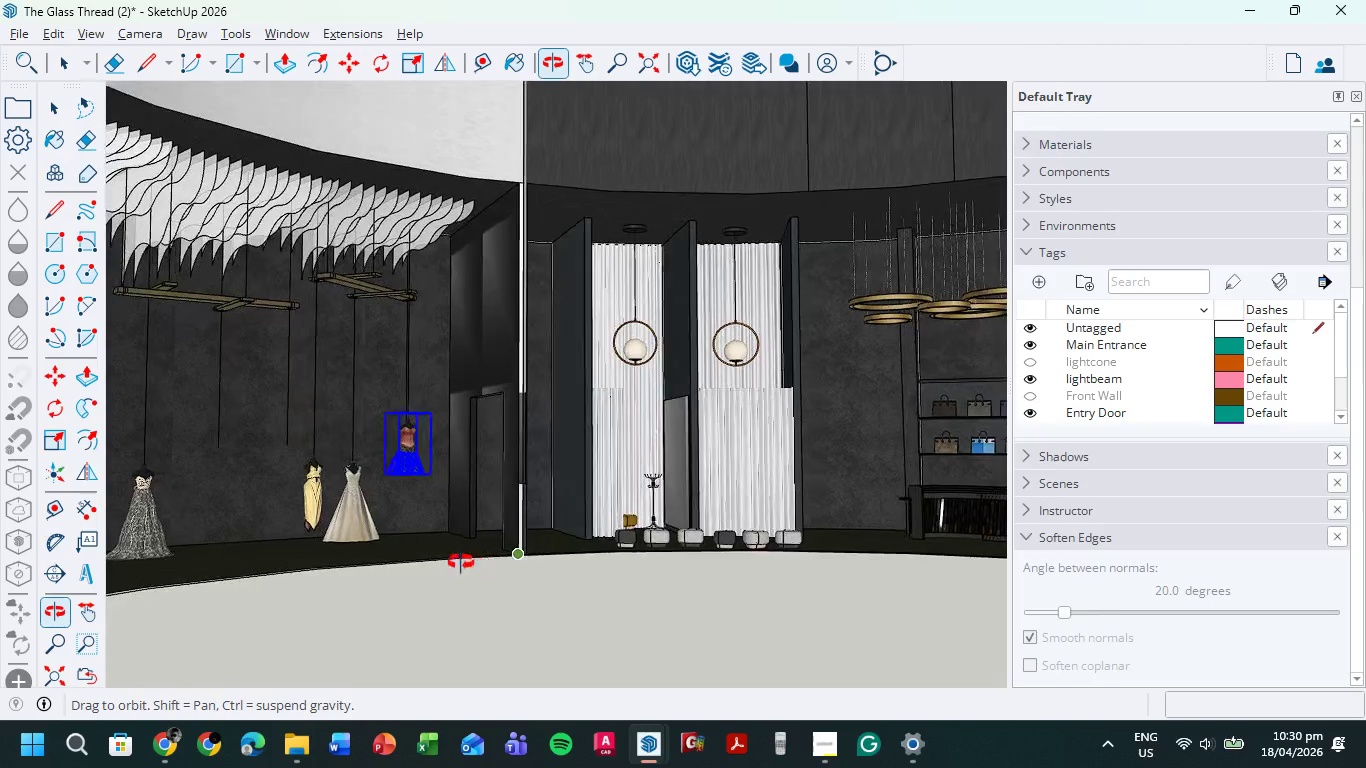 
hold_key(key=ShiftLeft, duration=0.45)
 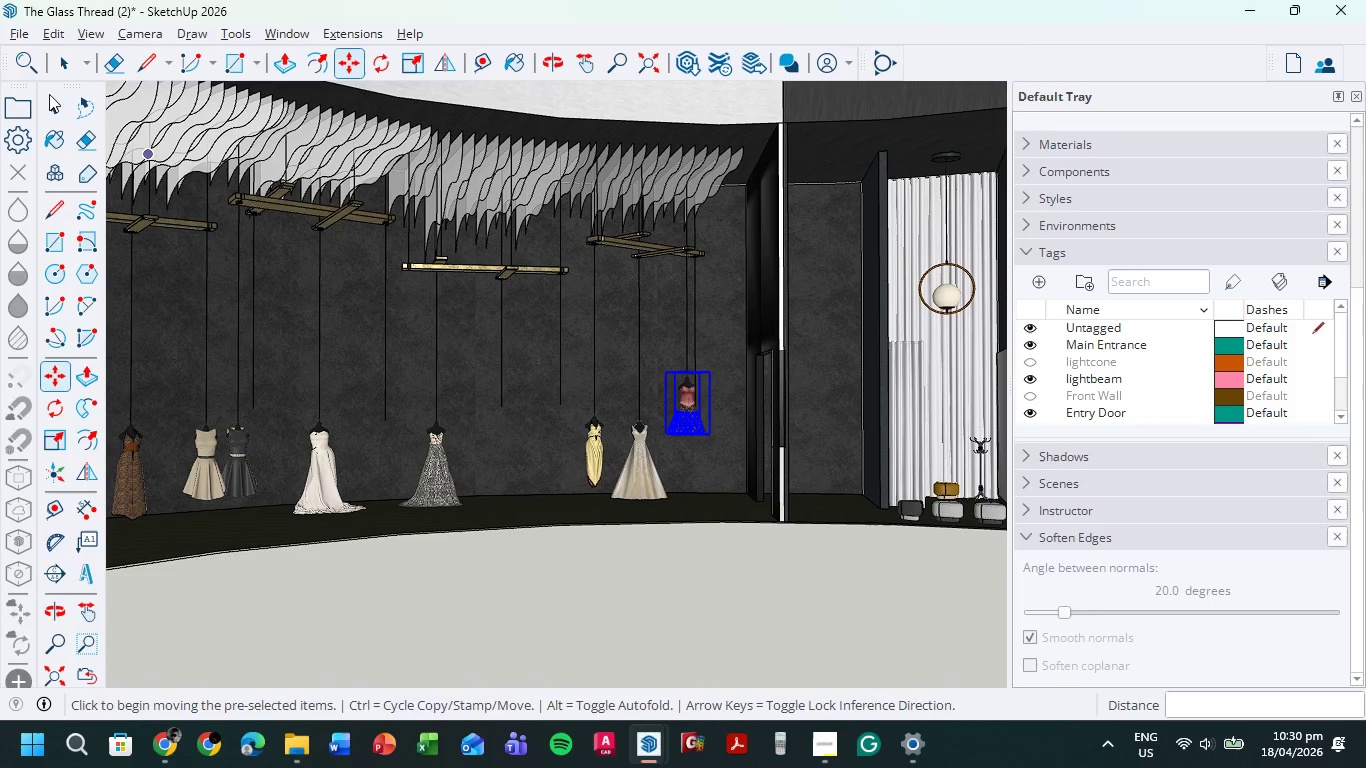 
left_click([65, 73])
 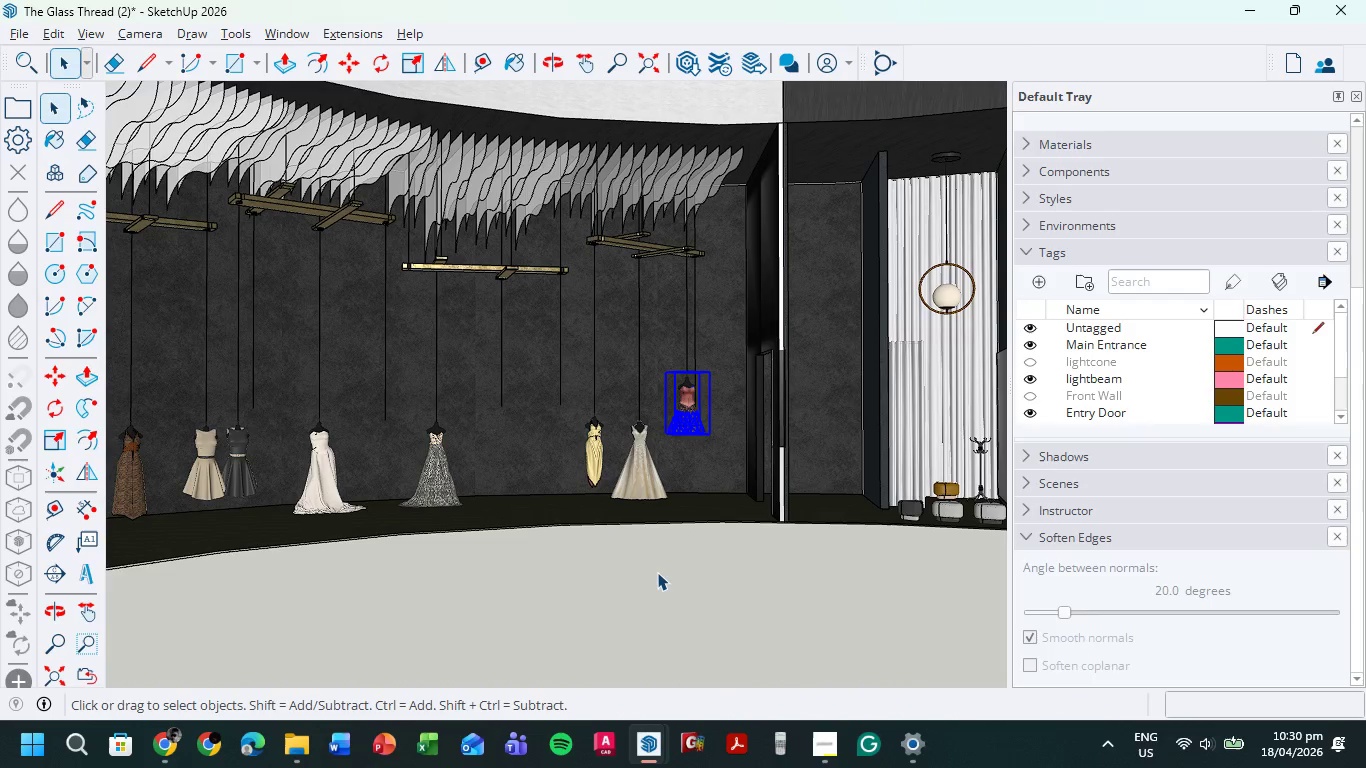 
double_click([657, 573])
 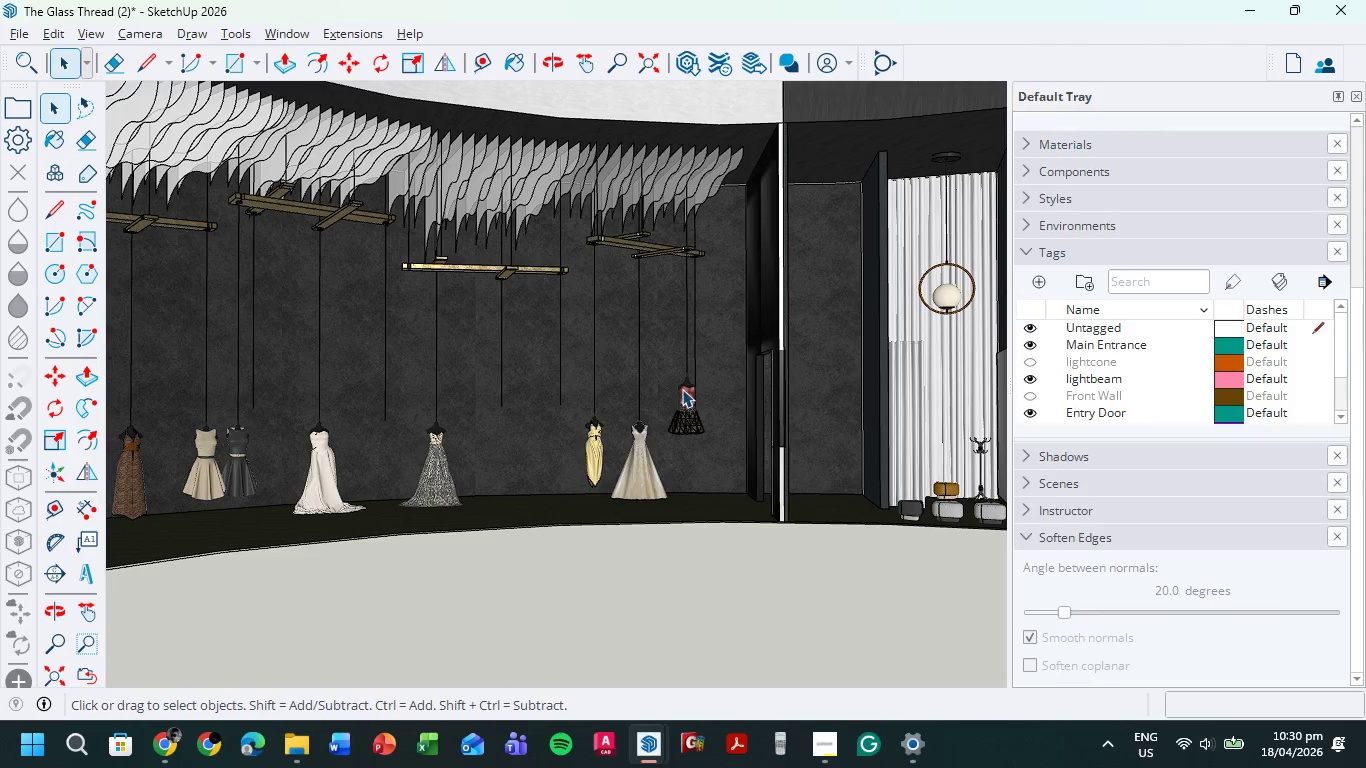 
scroll: coordinate [720, 486], scroll_direction: up, amount: 13.0
 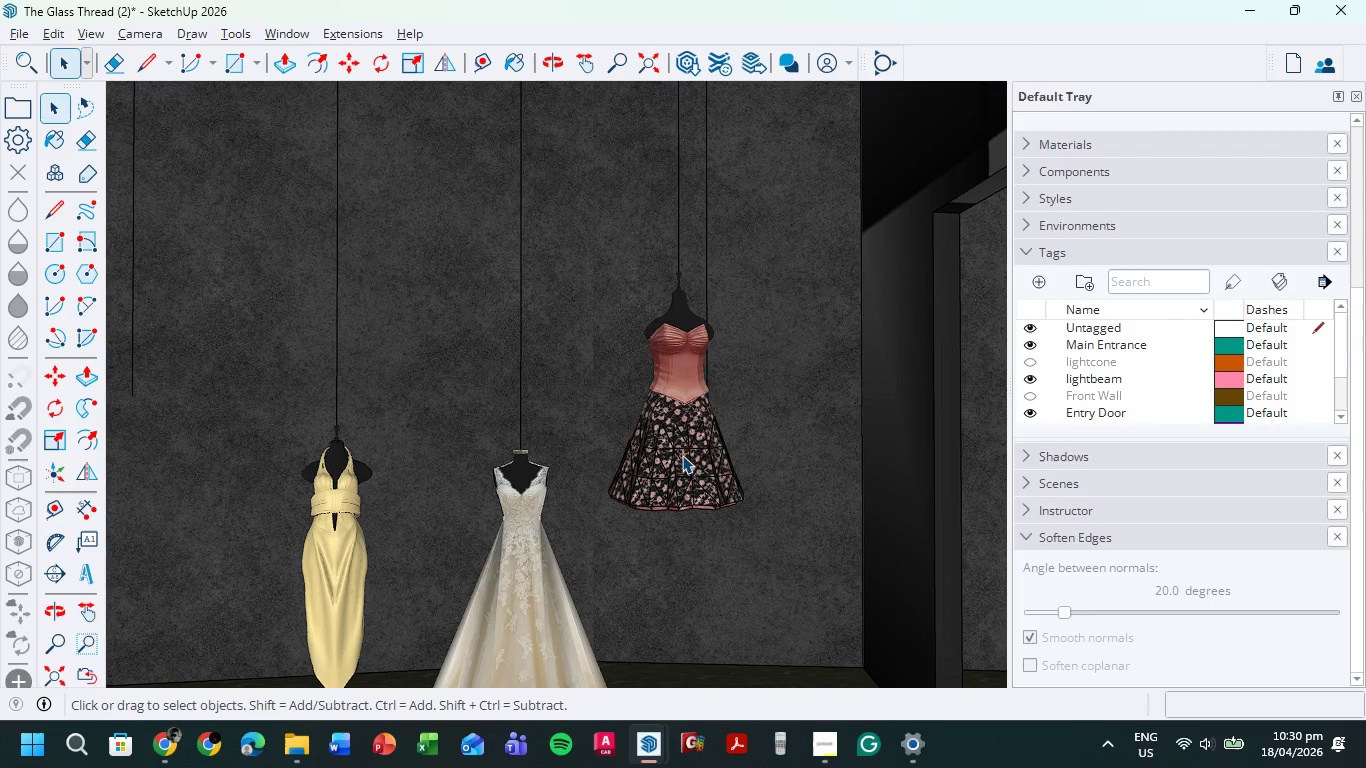 
double_click([682, 455])
 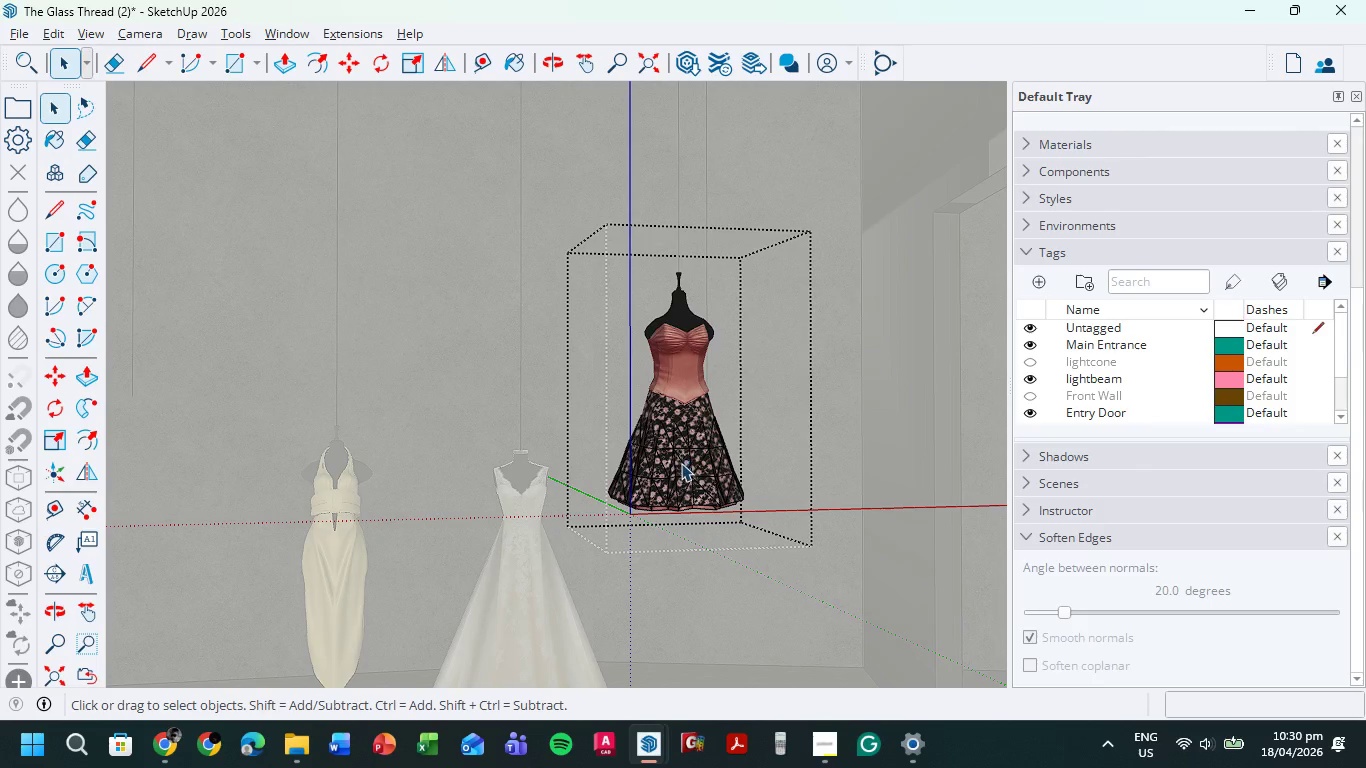 
scroll: coordinate [680, 460], scroll_direction: up, amount: 6.0
 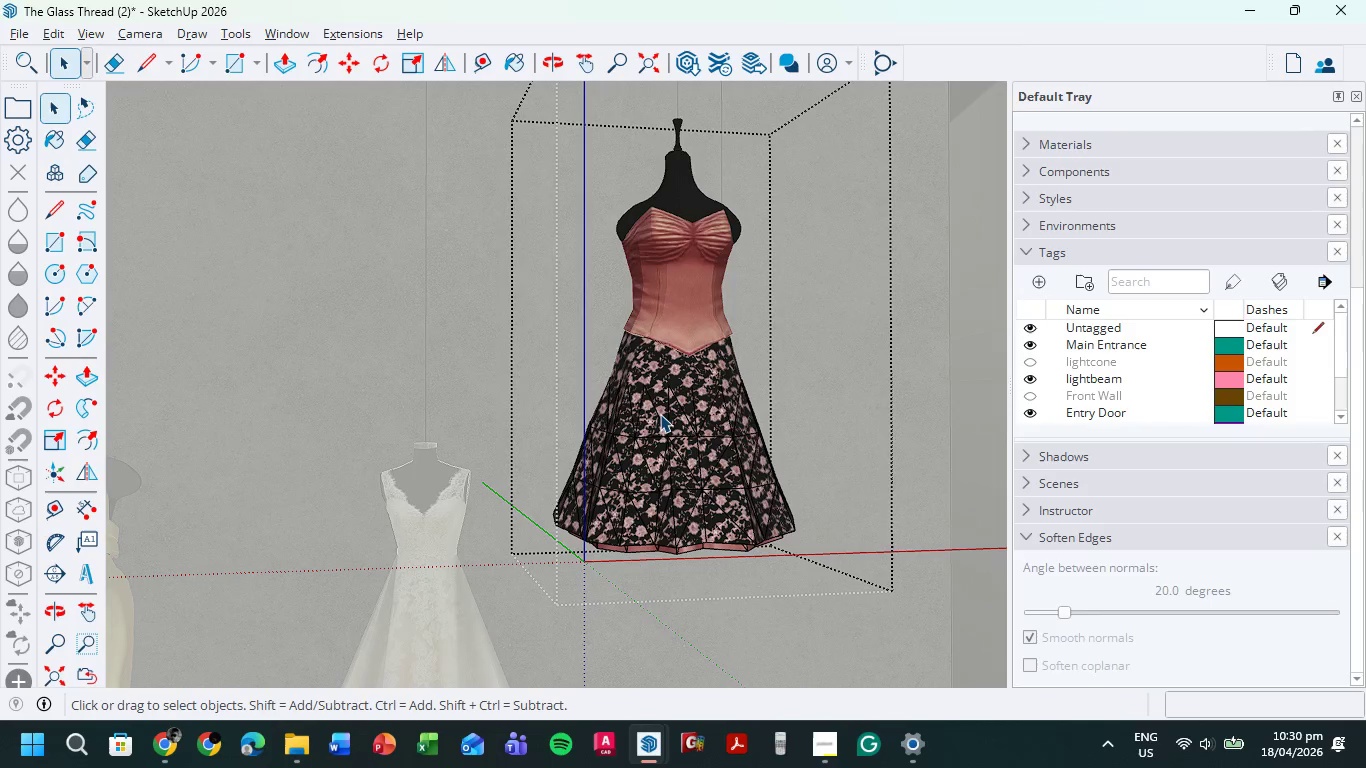 
left_click([659, 415])
 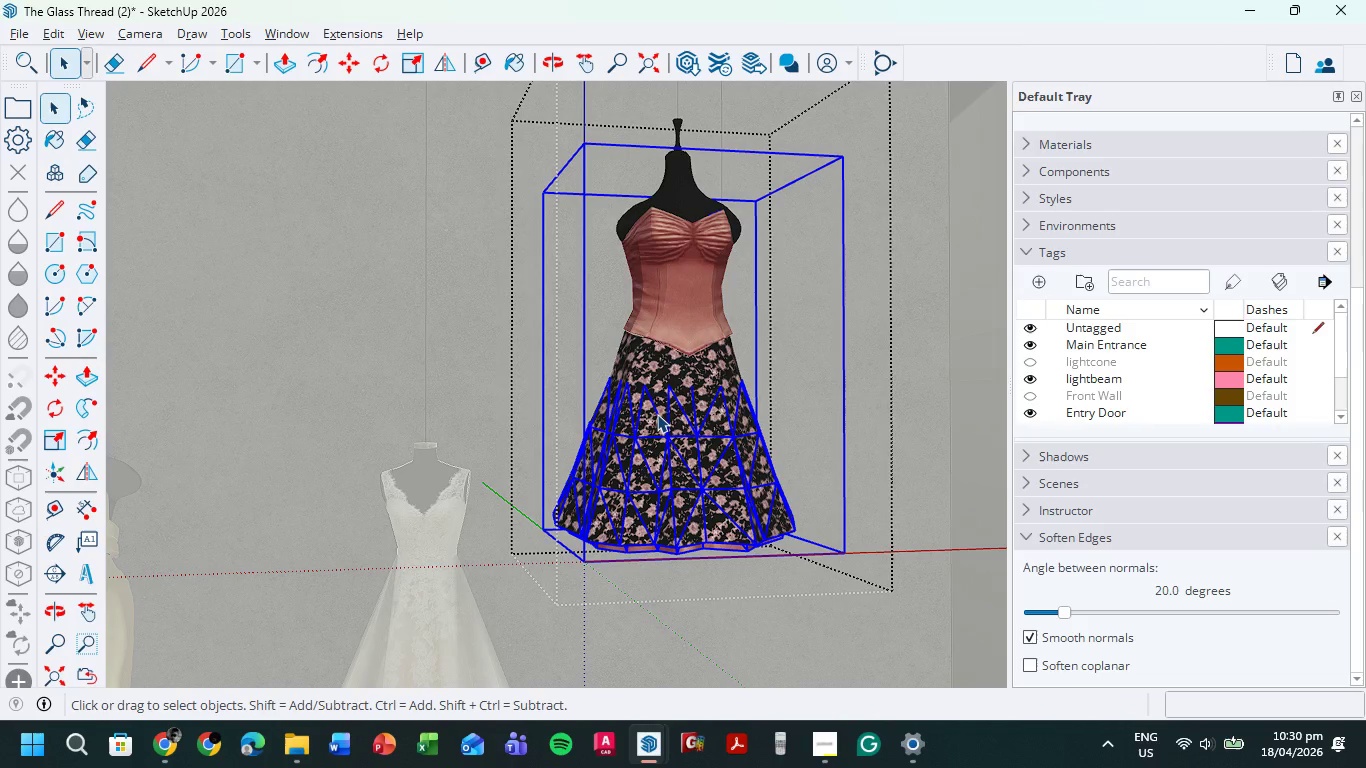 
right_click([658, 413])
 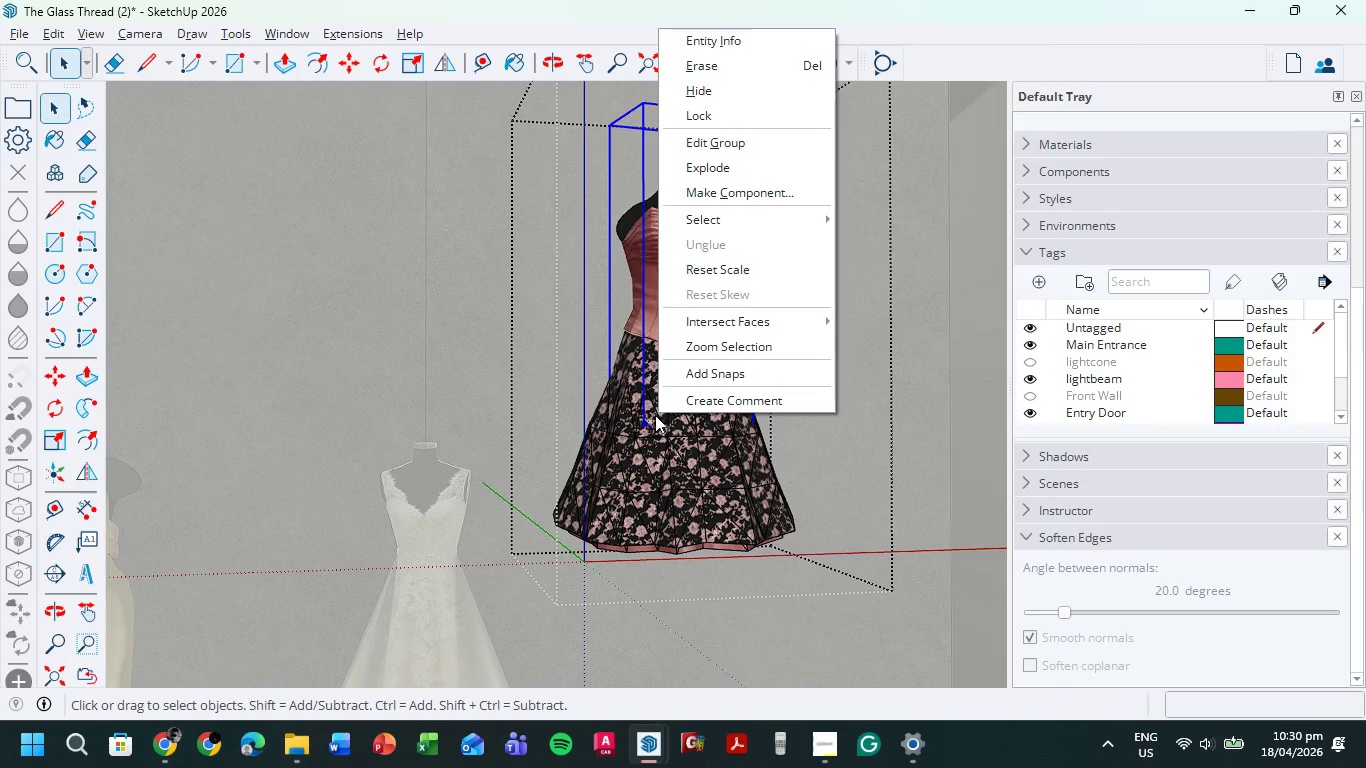 
left_click([653, 416])
 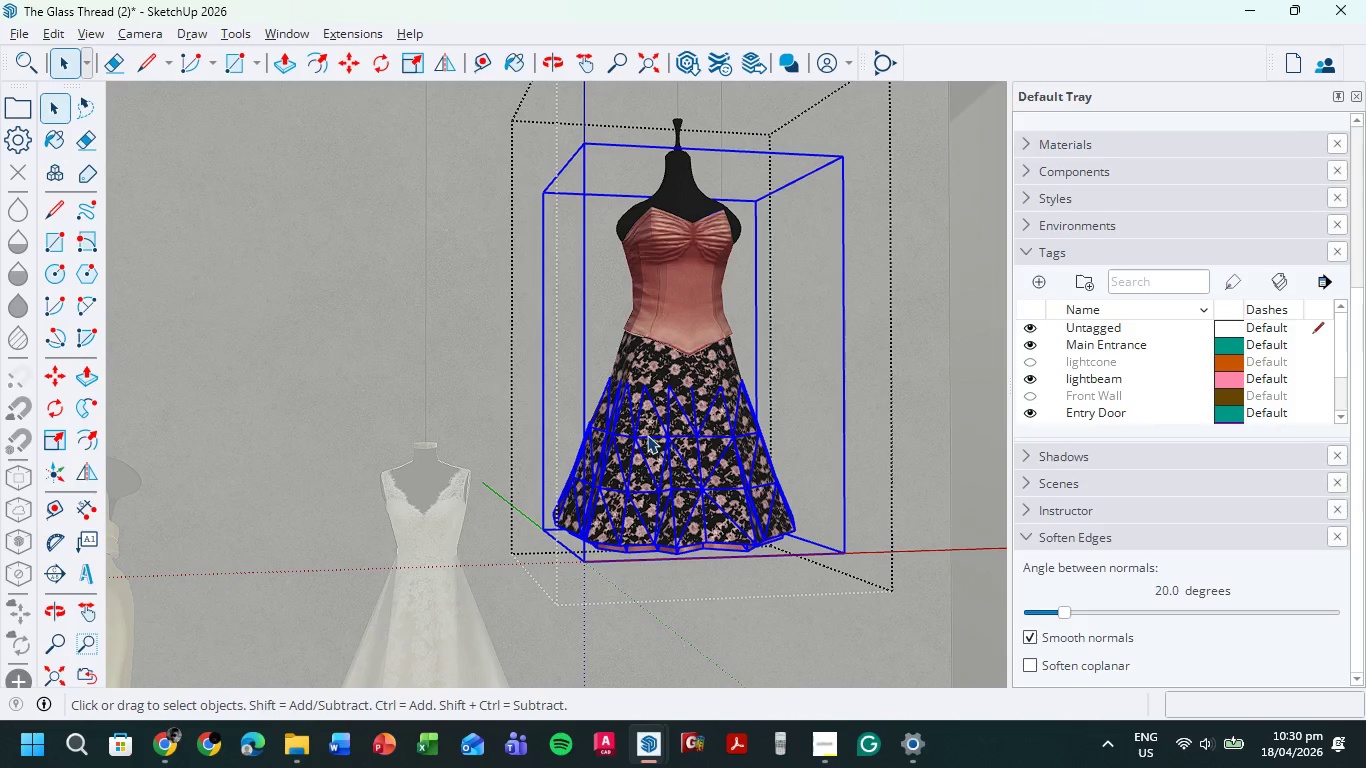 
right_click([647, 436])
 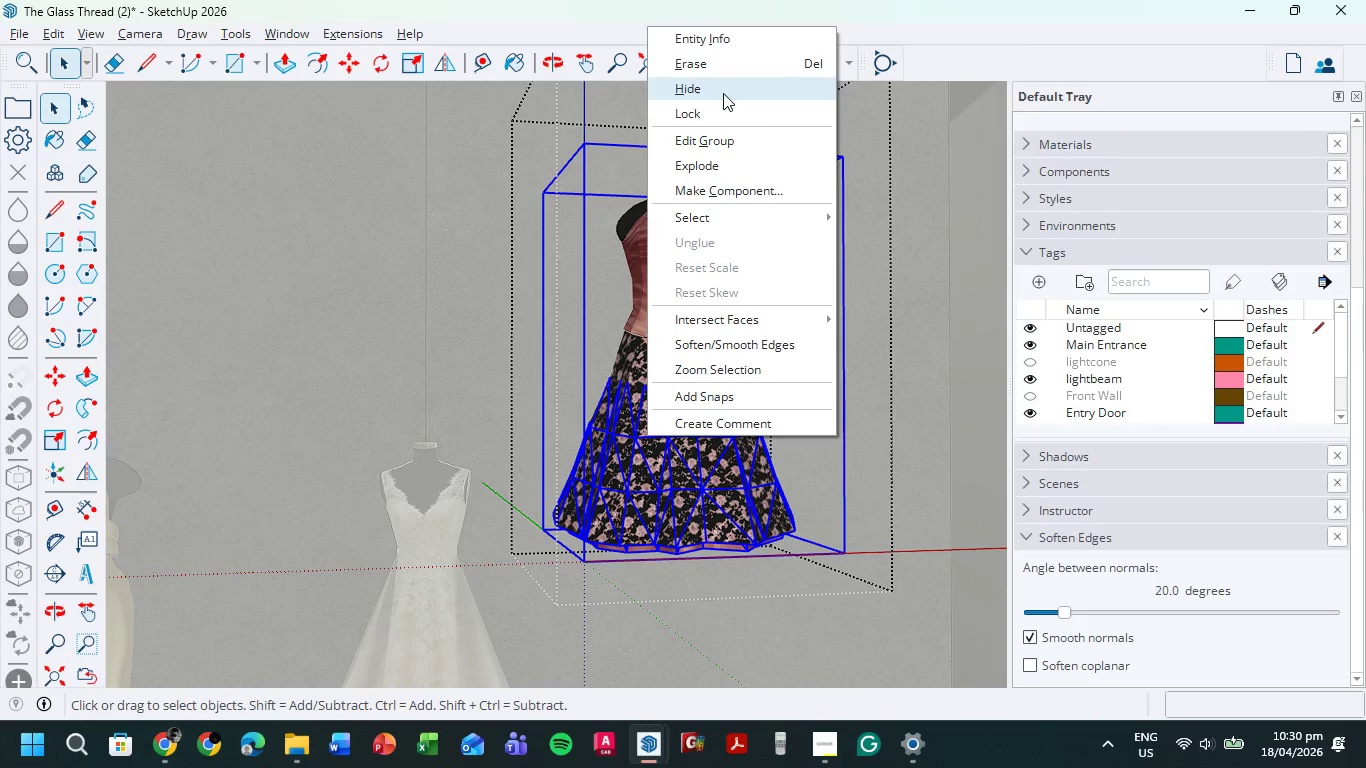 
left_click([723, 93])
 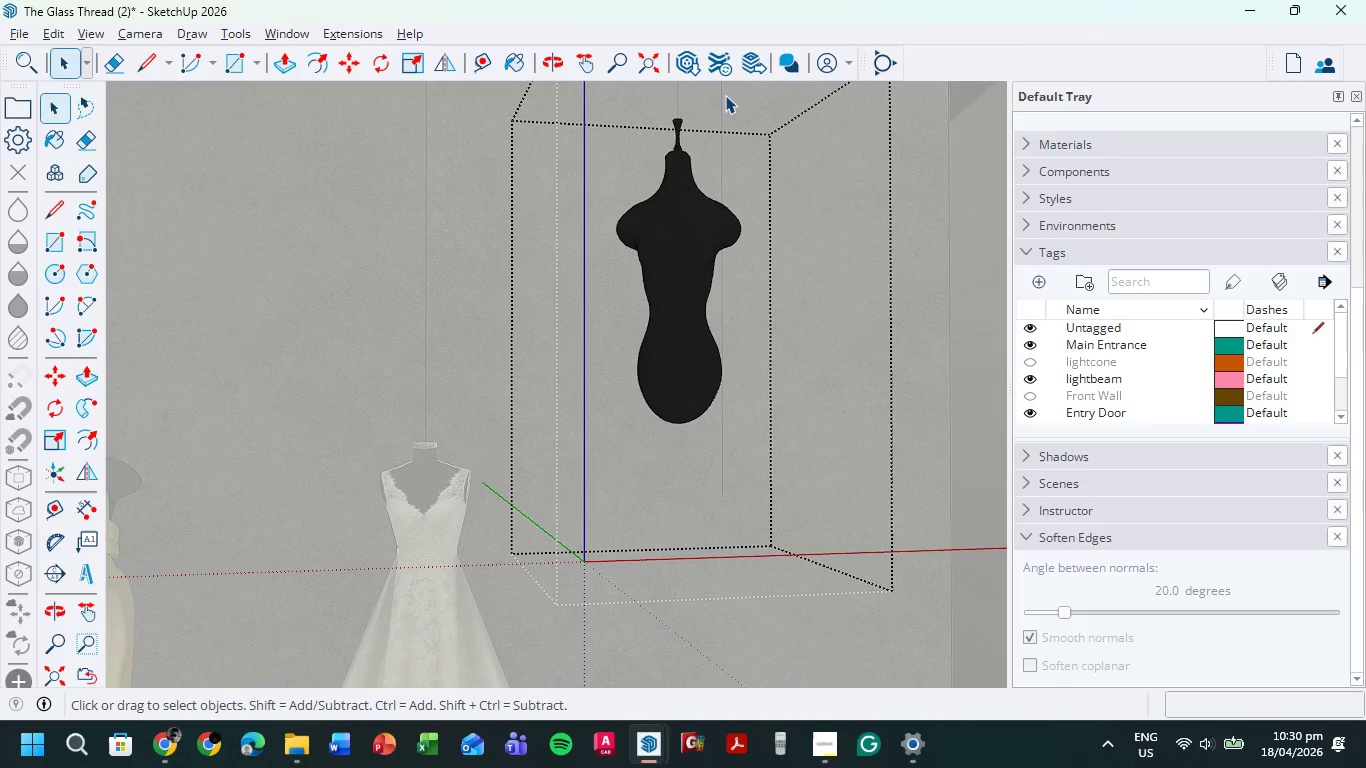 
key(Control+Z)
 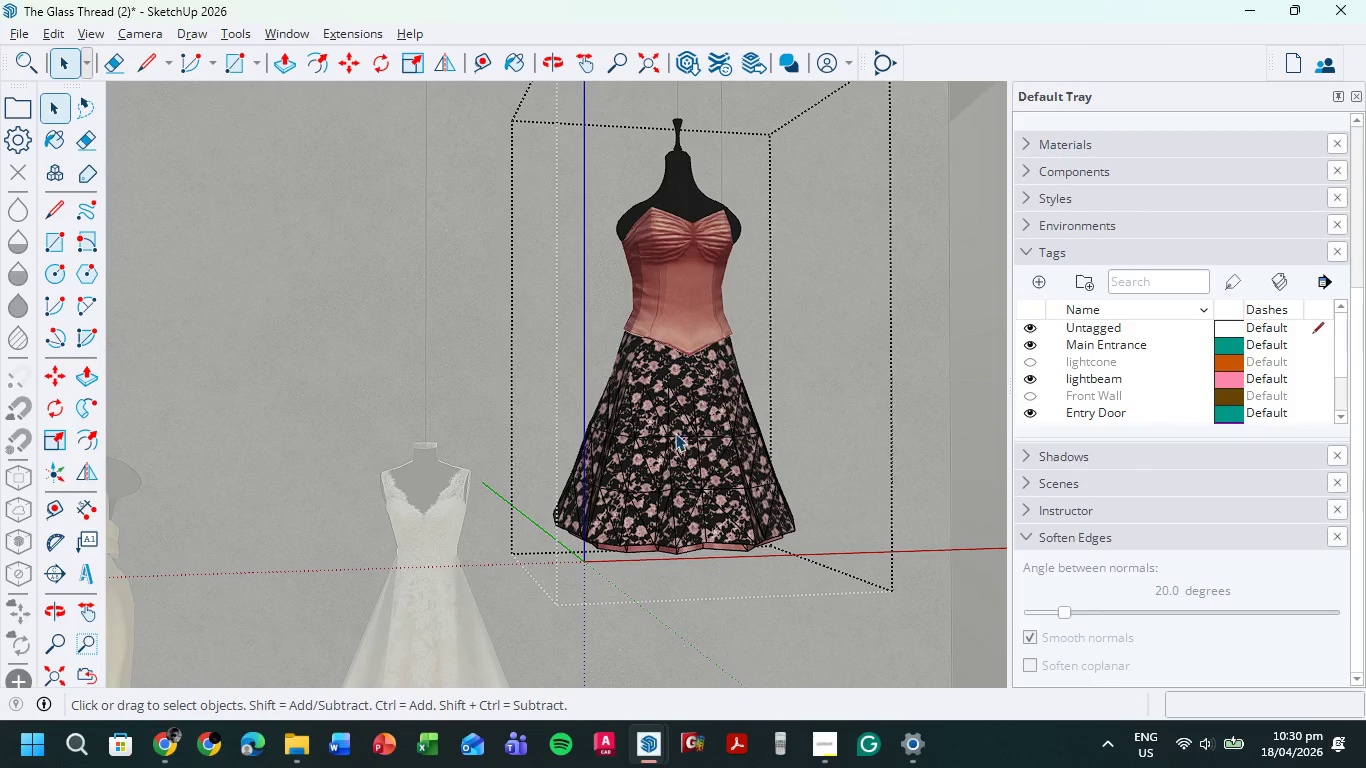 
double_click([672, 433])
 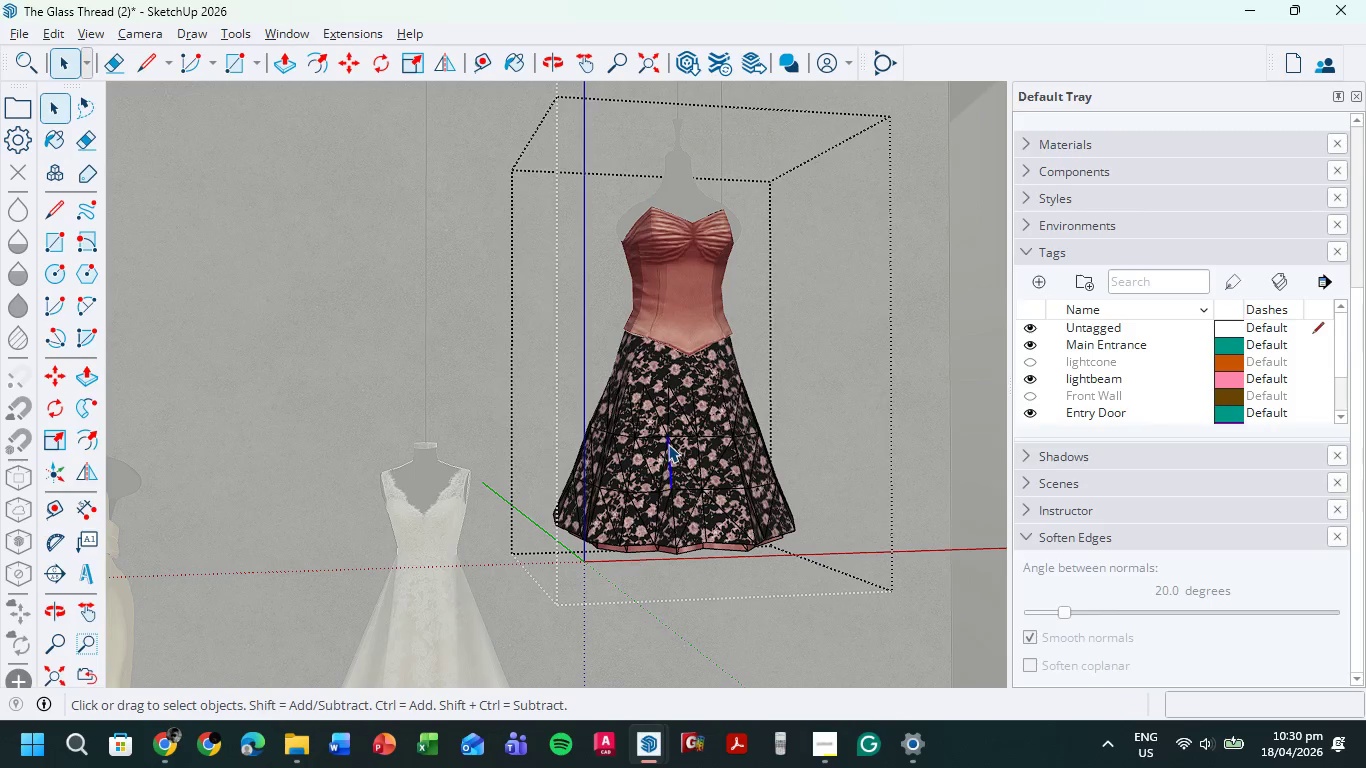 
triple_click([667, 445])
 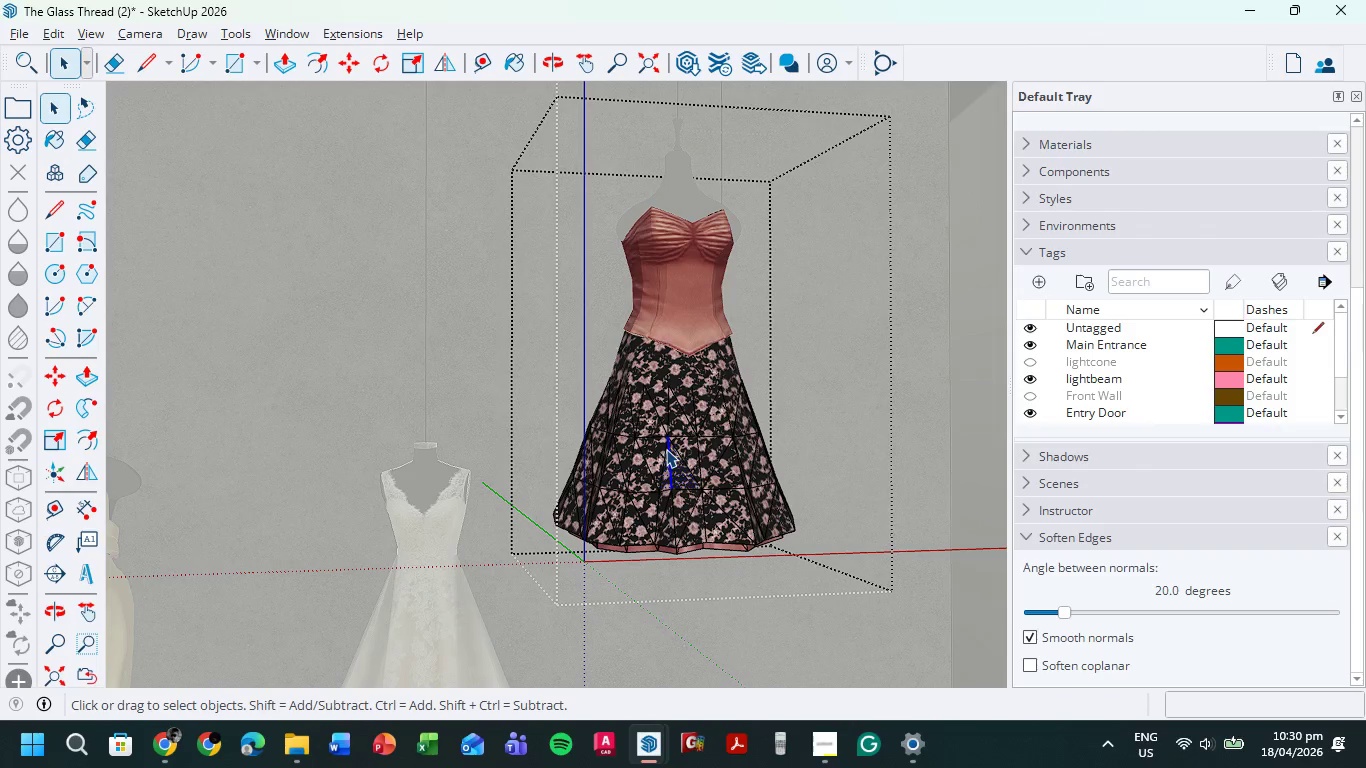 
scroll: coordinate [677, 450], scroll_direction: up, amount: 6.0
 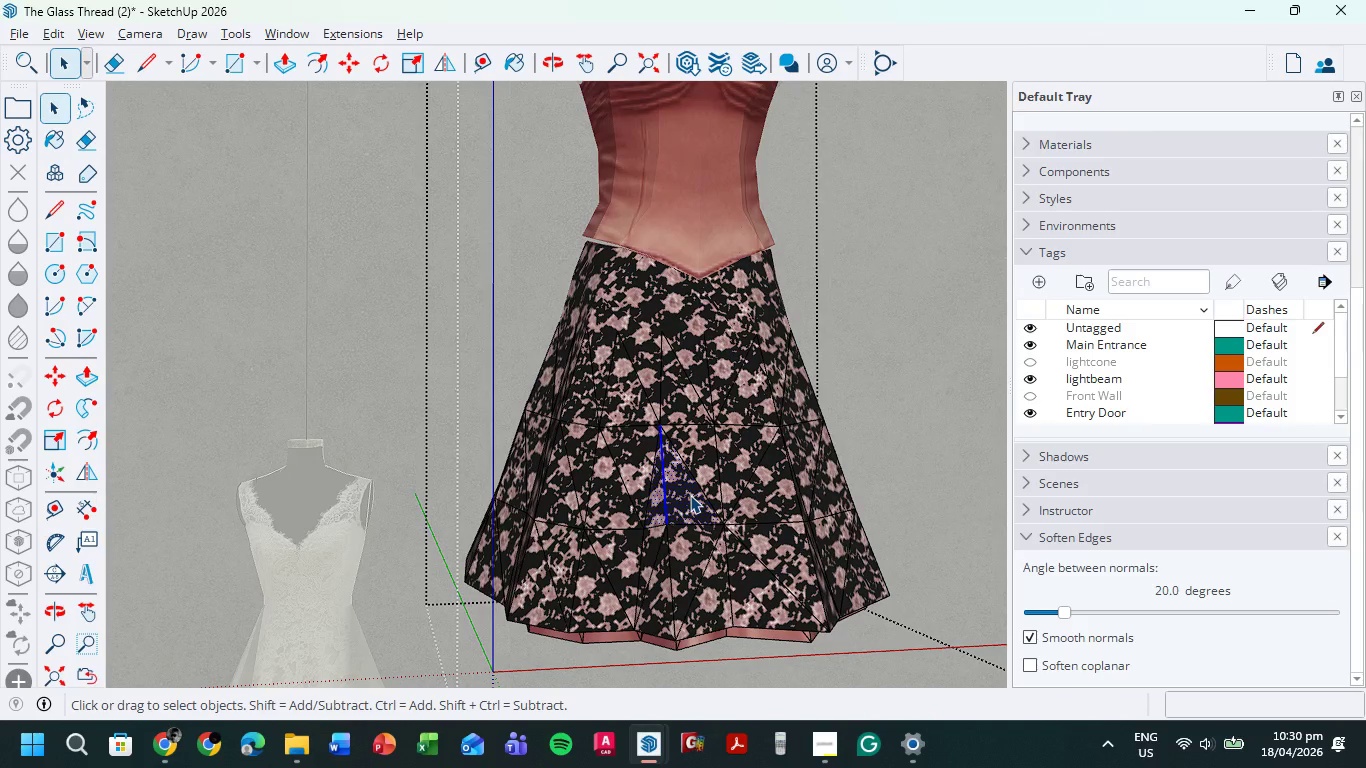 
hold_key(key=ShiftLeft, duration=1.3)
left_click([690, 495])
 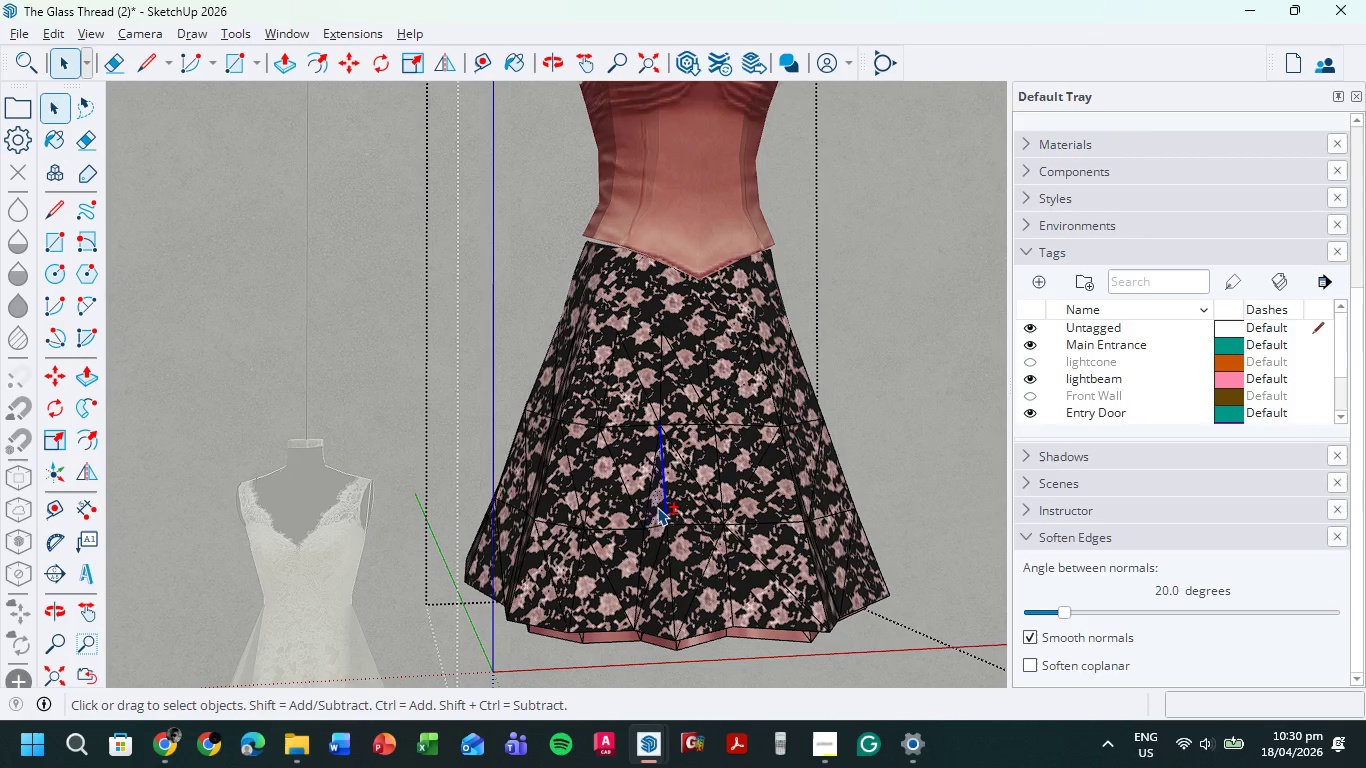 
left_click([657, 507])
 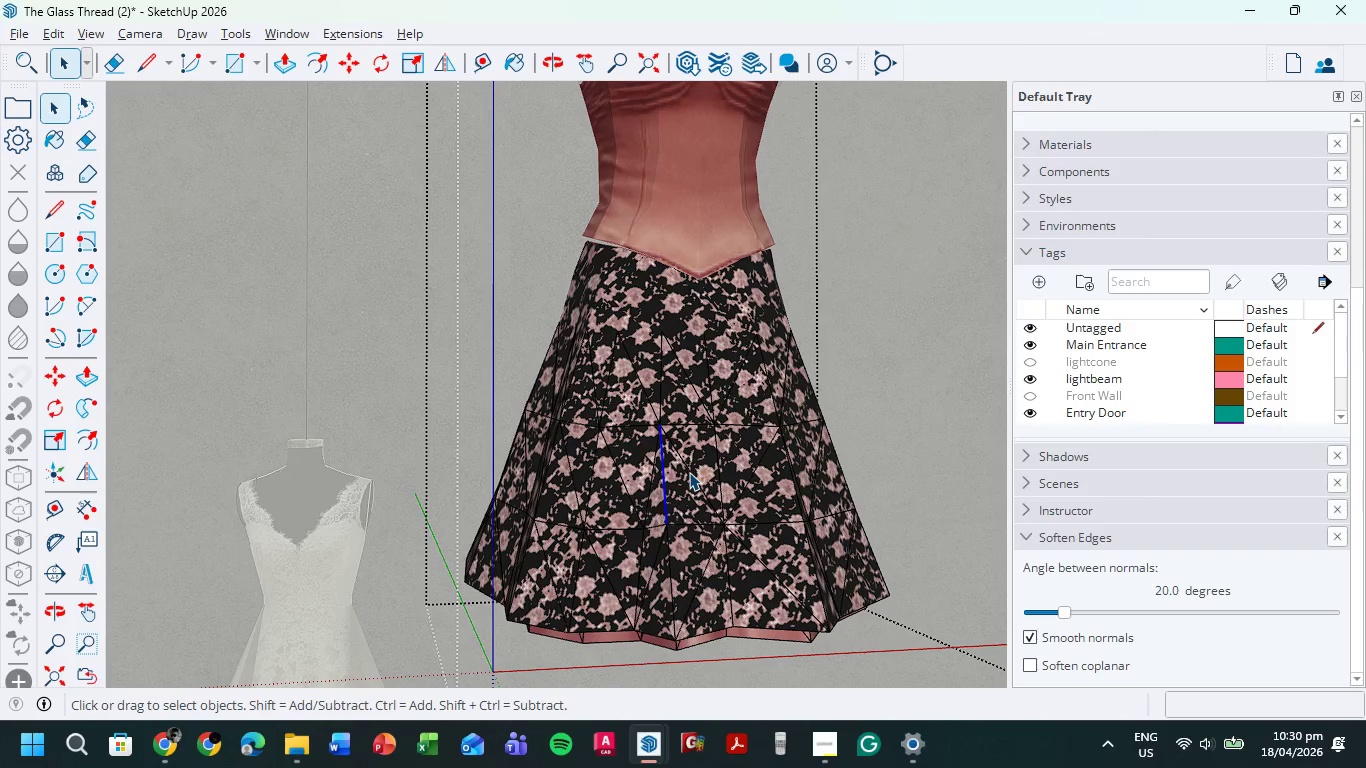 
left_click([689, 472])
 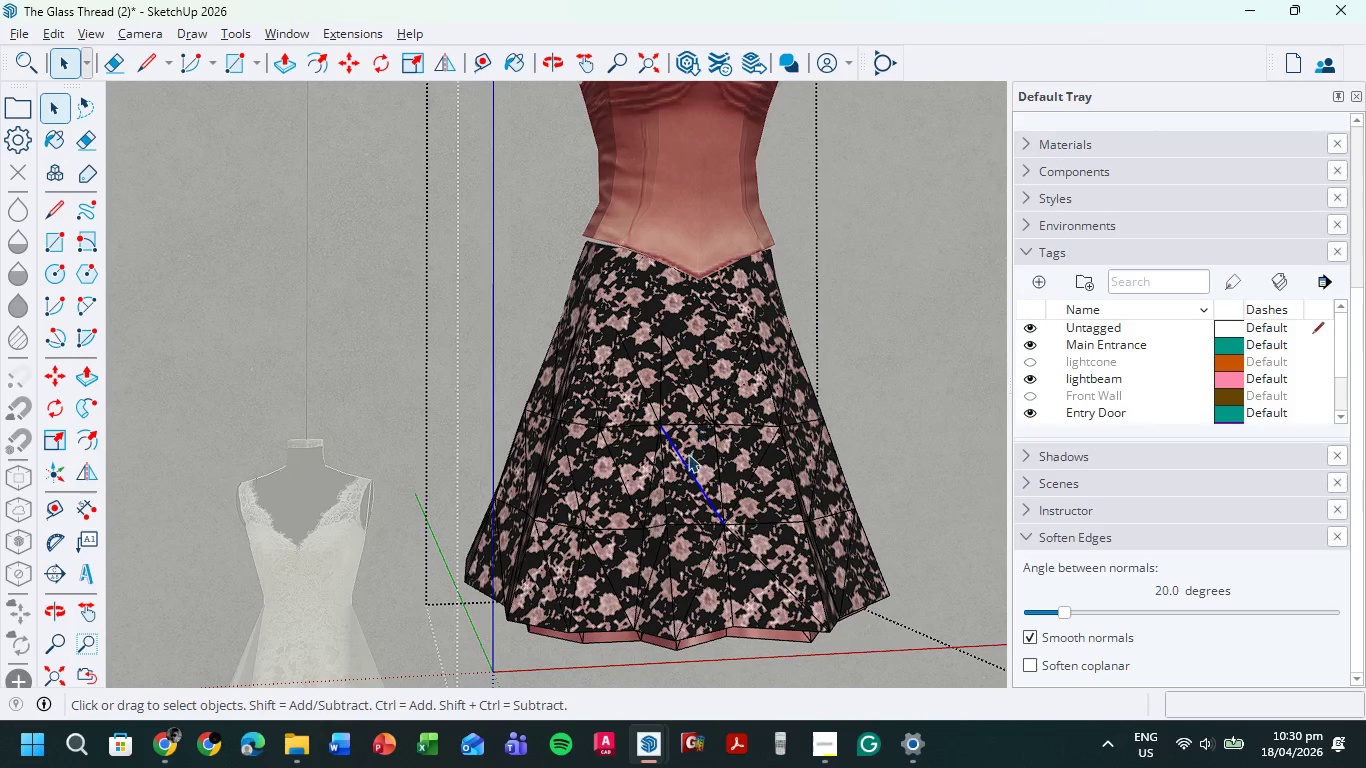 
hold_key(key=ShiftLeft, duration=23.59)
left_click([665, 486])
 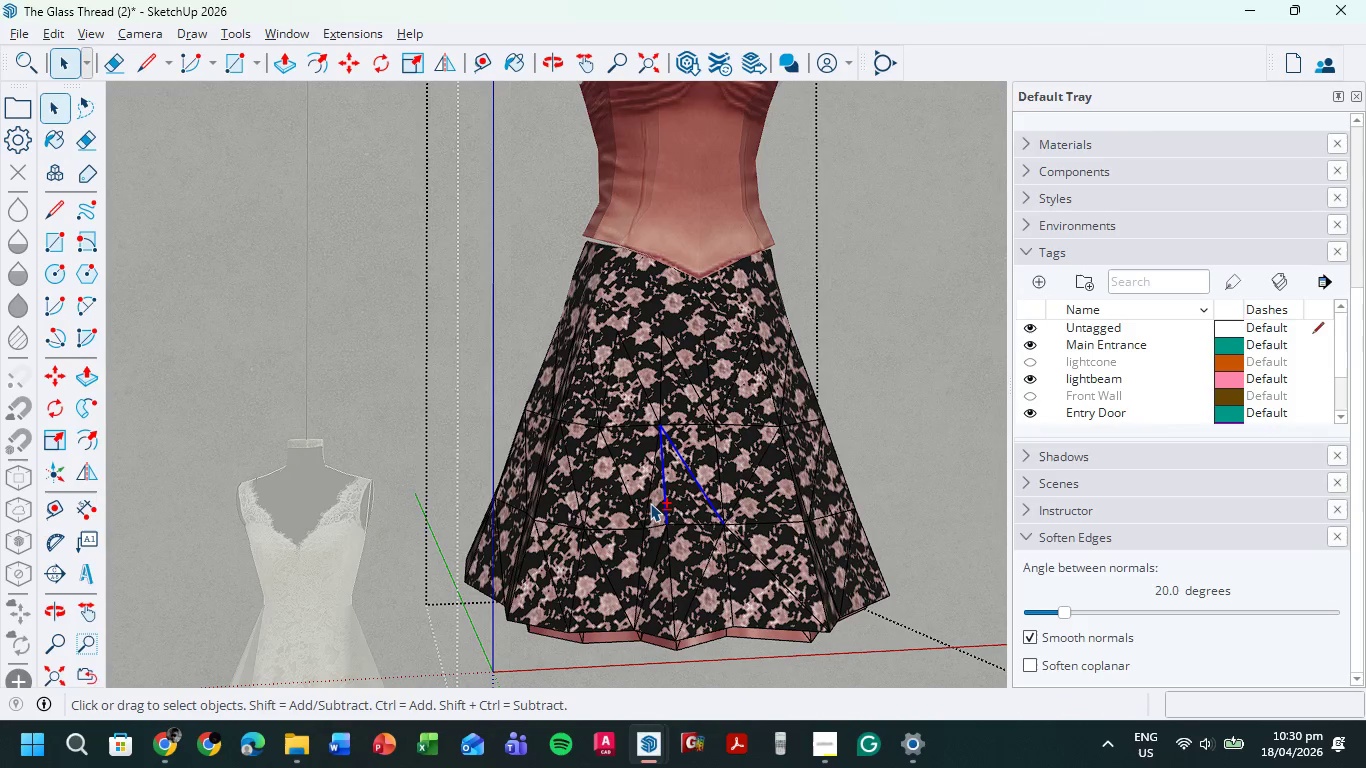 
left_click([650, 503])
 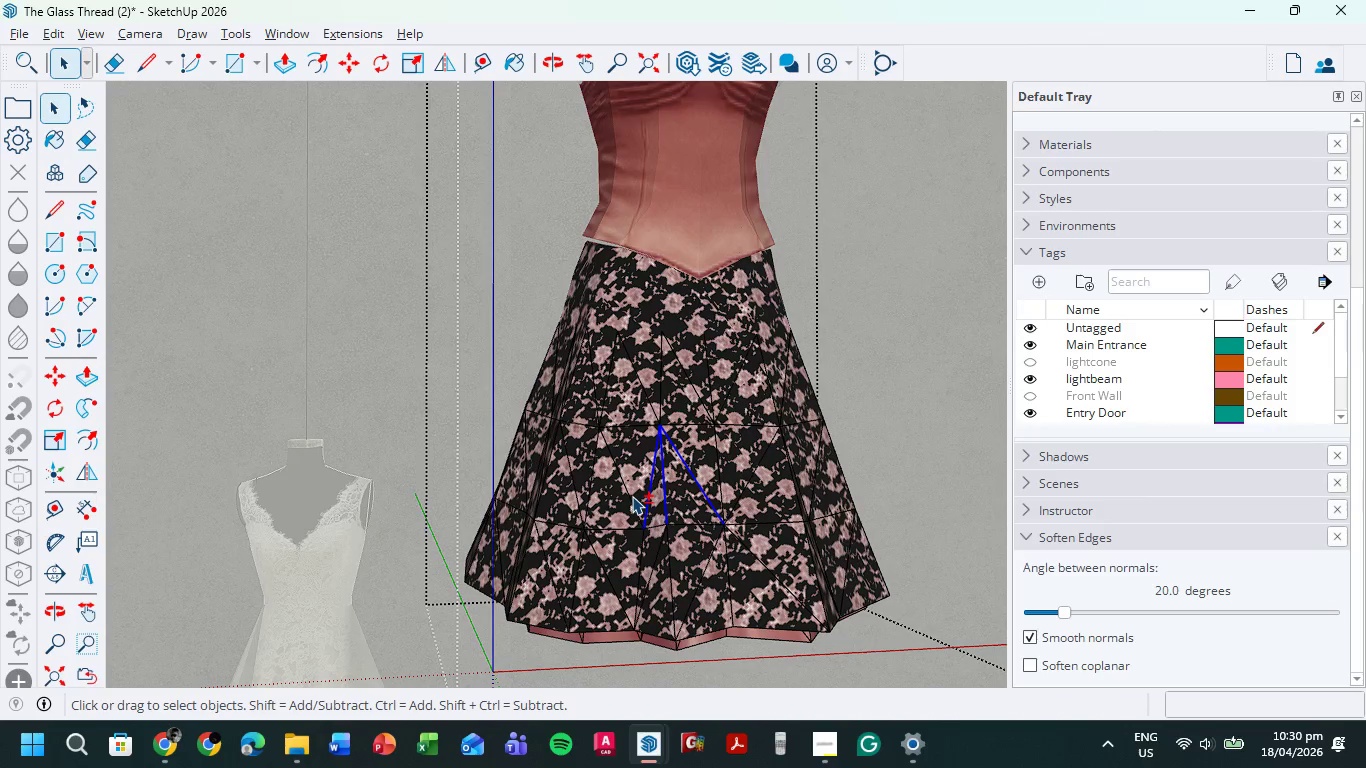 
left_click([632, 496])
 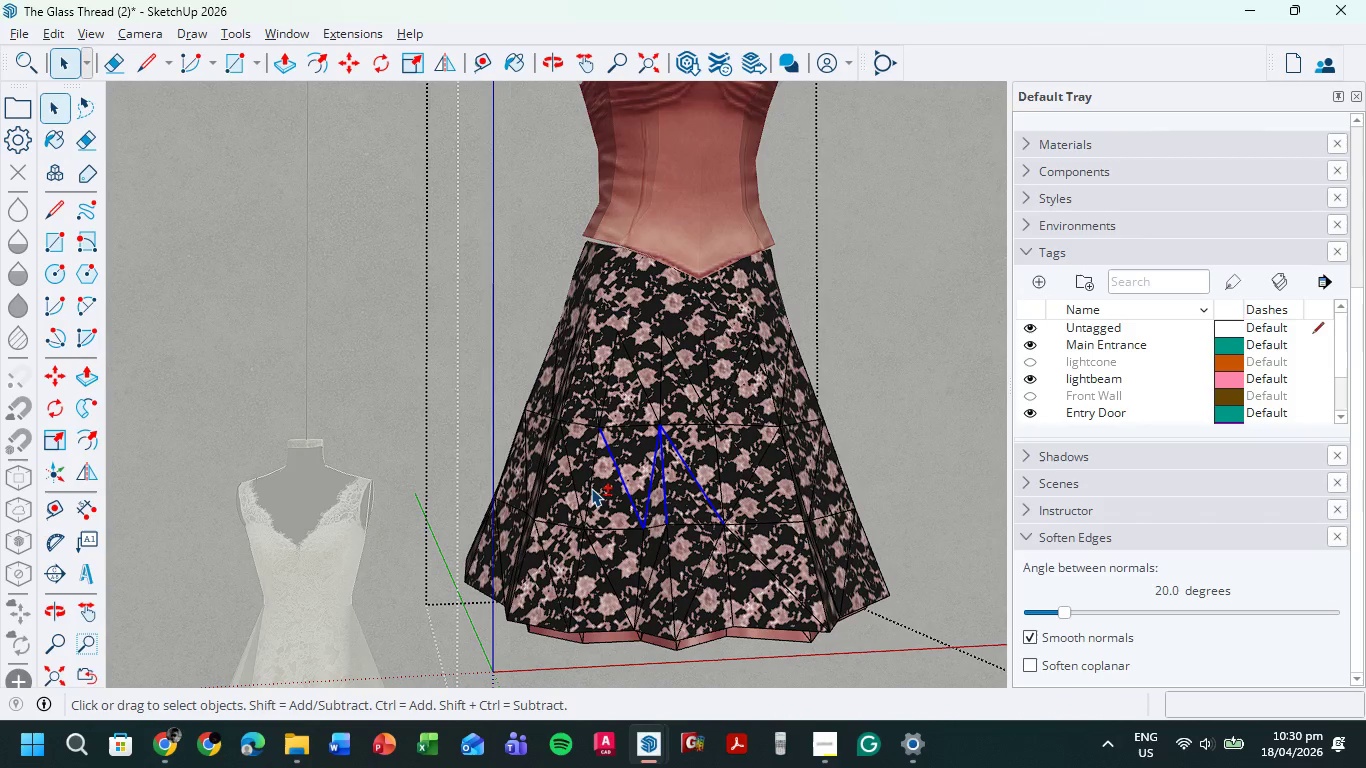 
left_click([590, 487])
 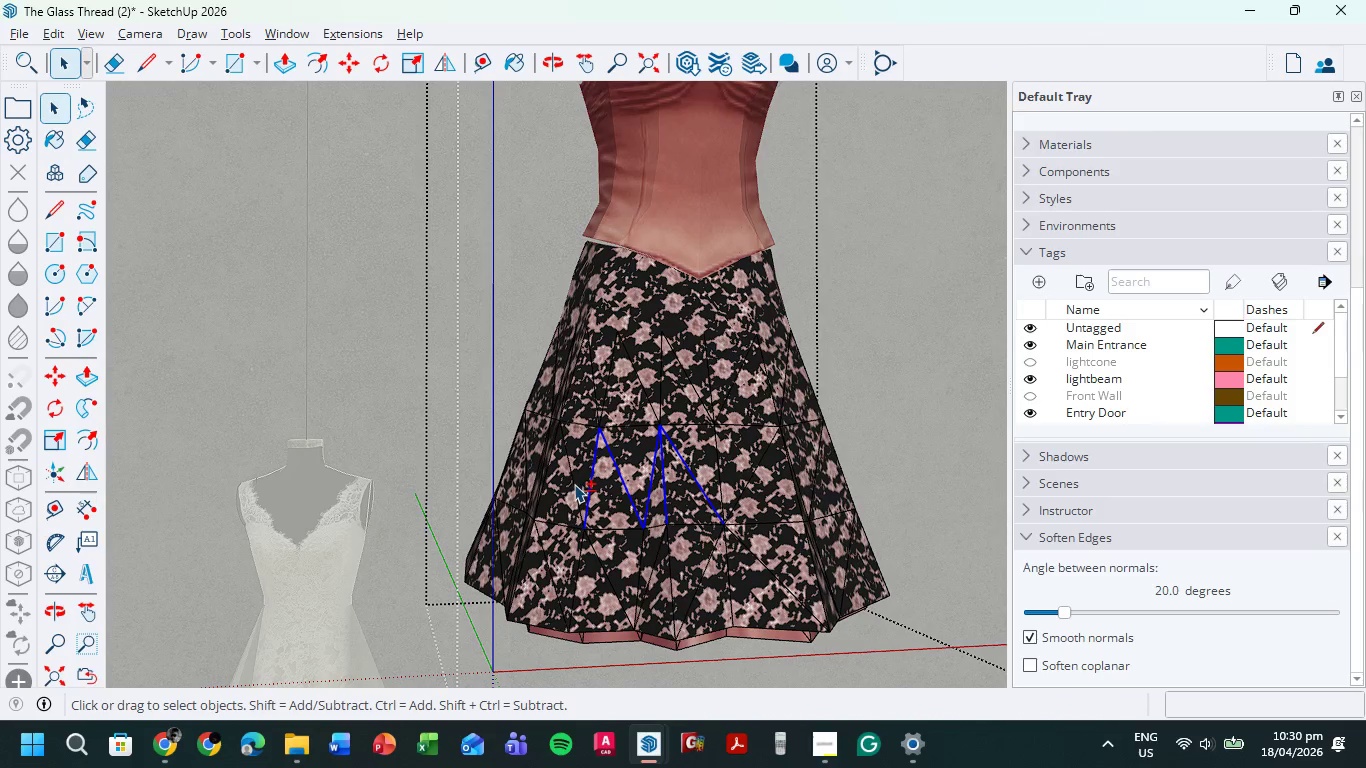 
left_click([574, 484])
 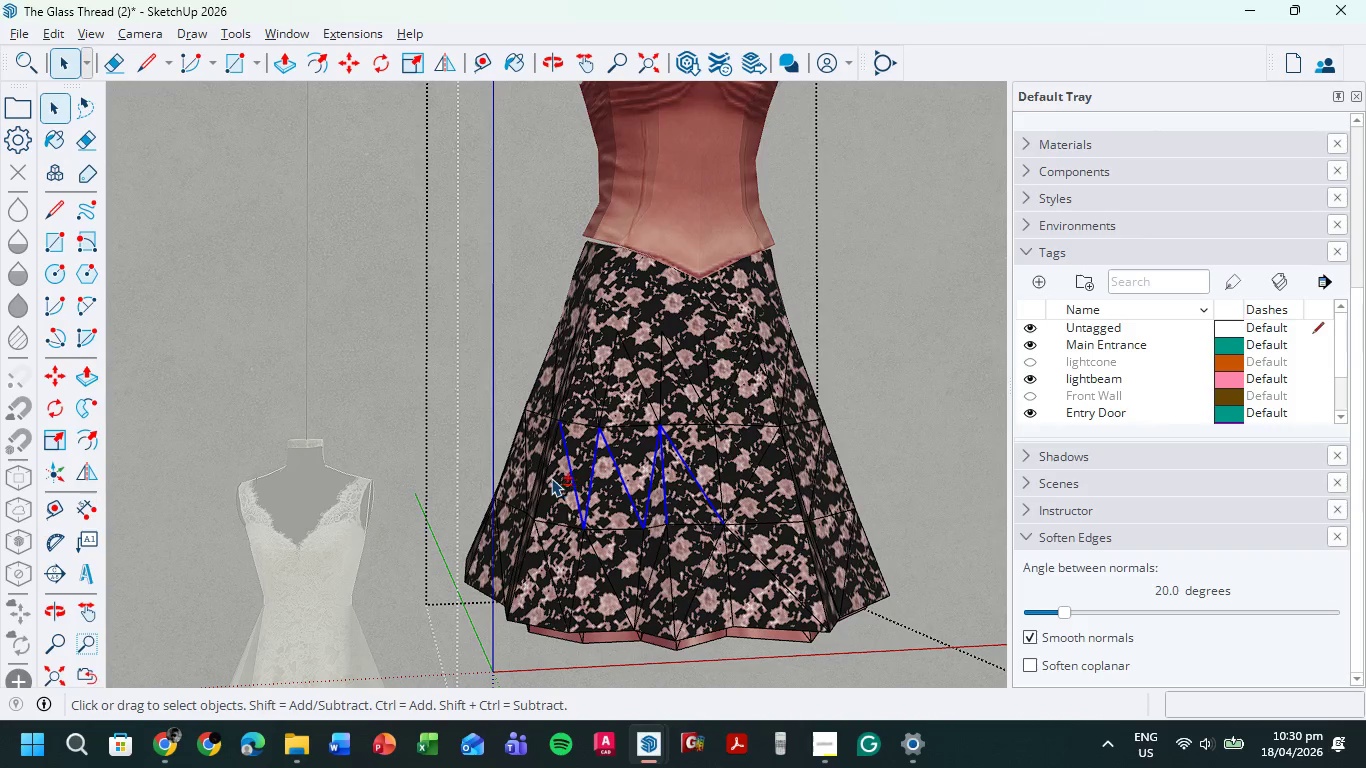 
left_click([546, 476])
 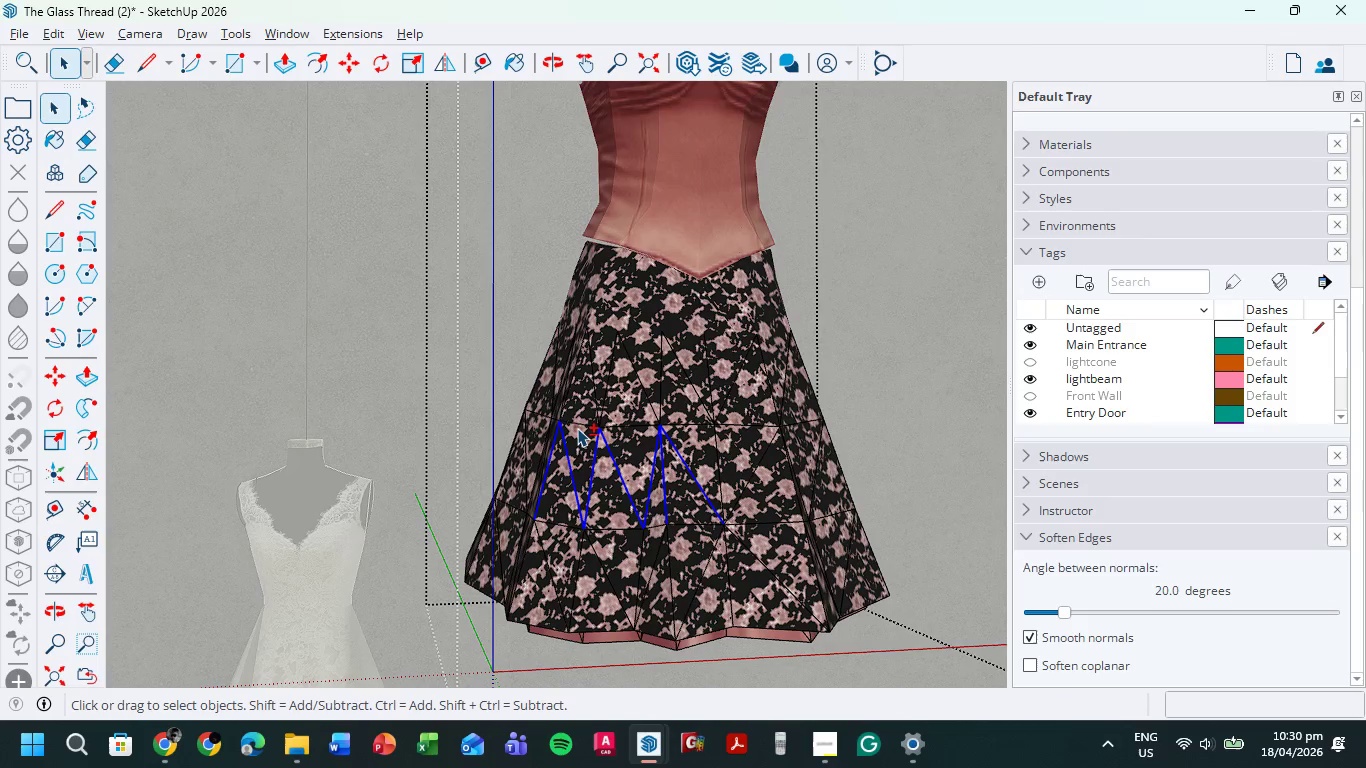 
left_click([577, 428])
 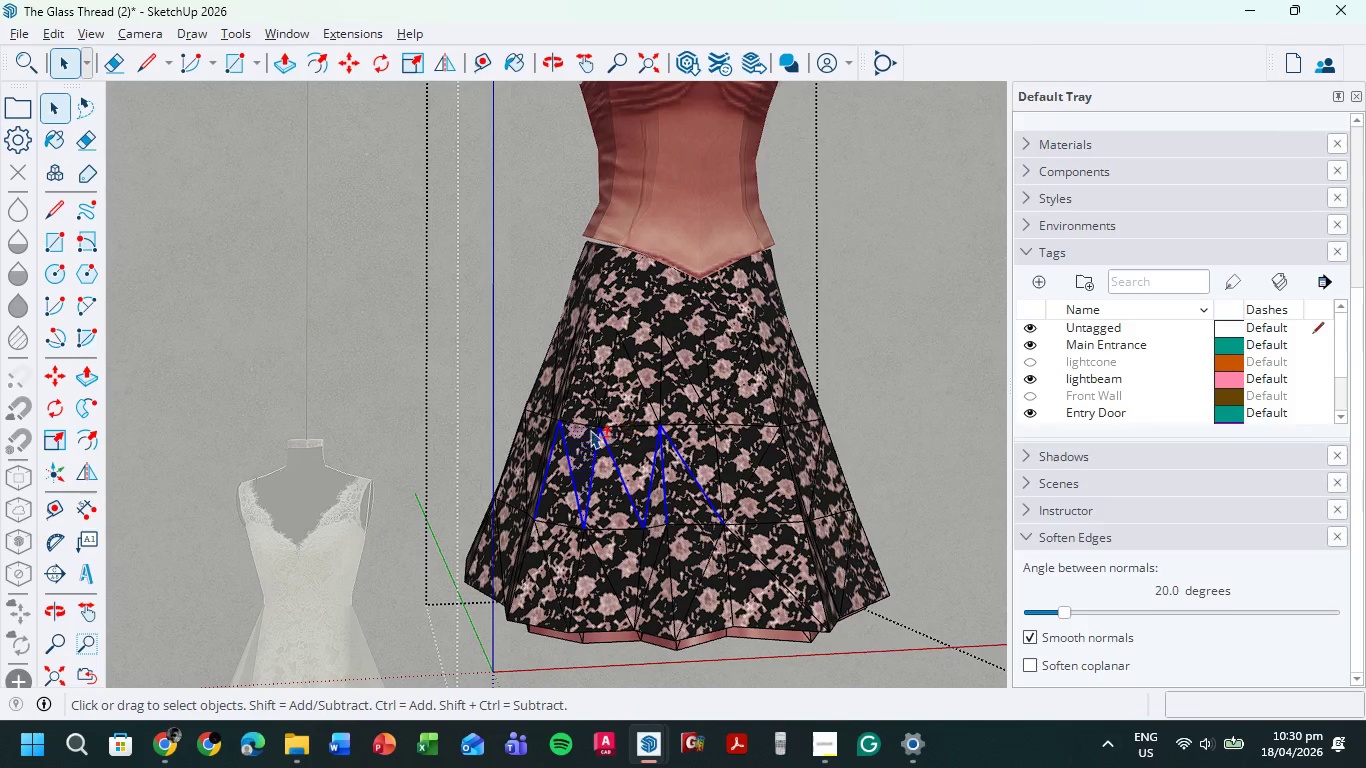 
left_click([580, 434])
 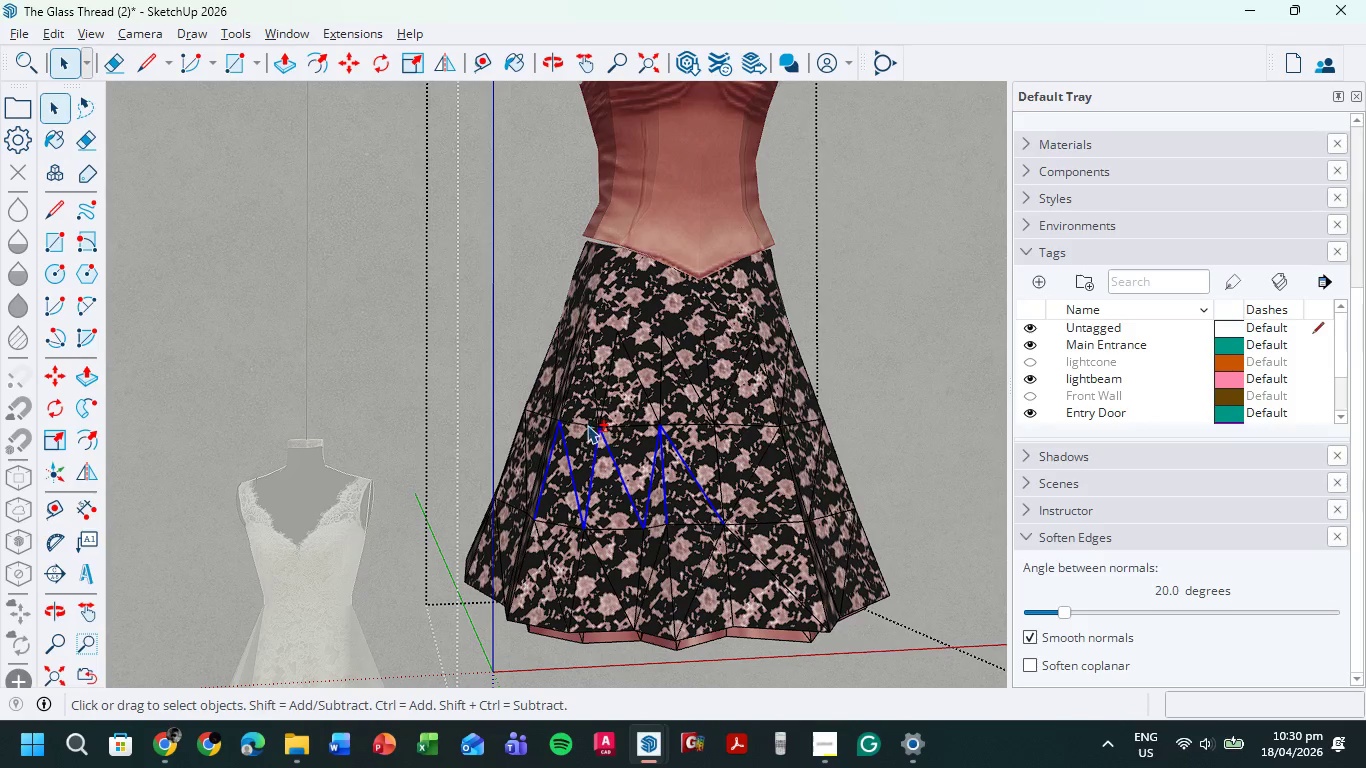 
left_click([587, 425])
 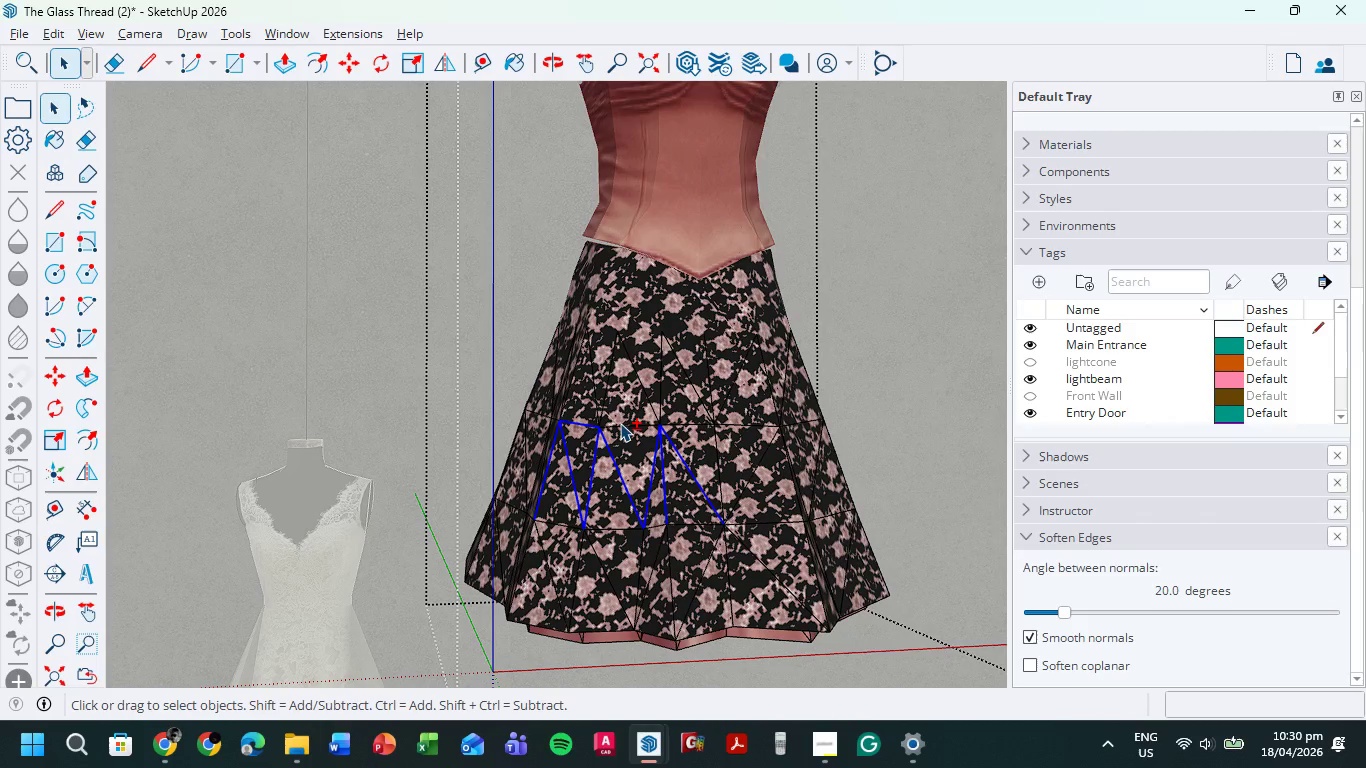 
left_click([620, 423])
 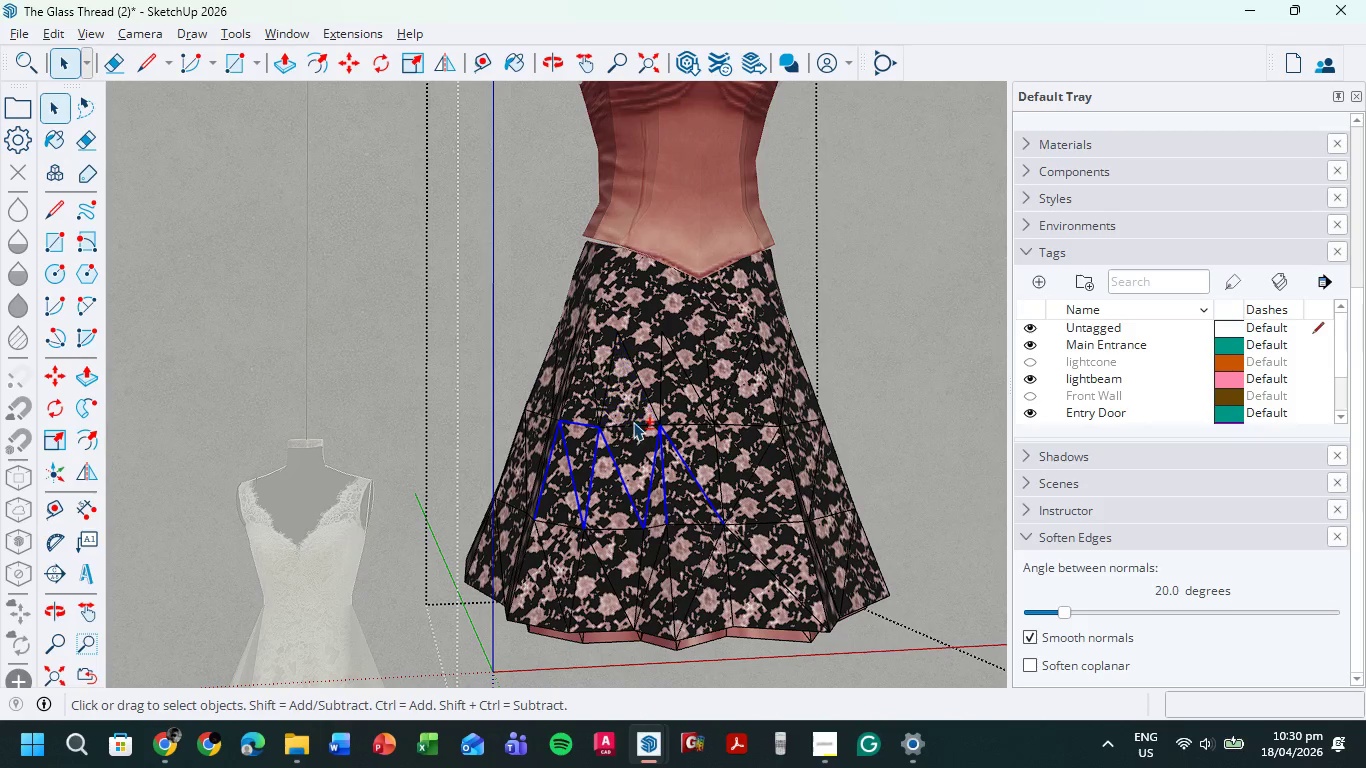 
double_click([633, 423])
 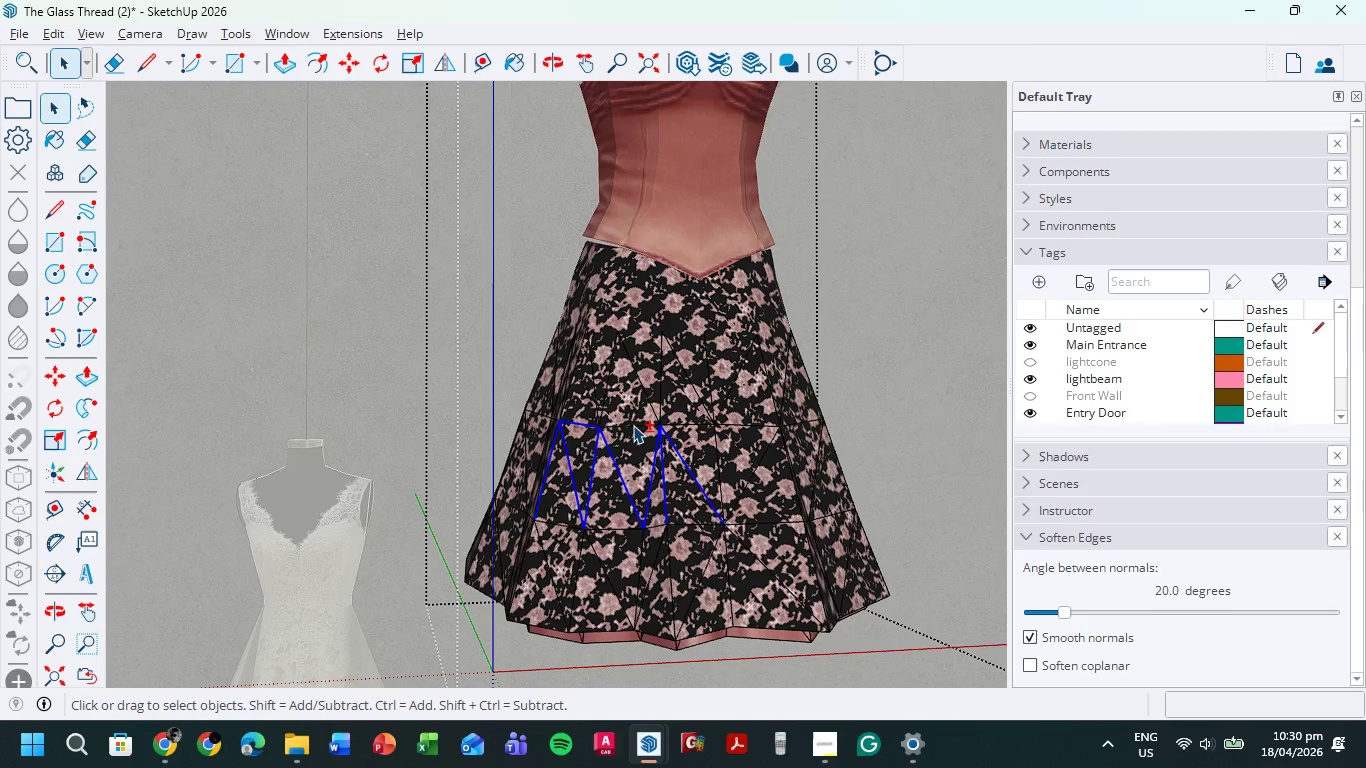 
left_click([633, 425])
 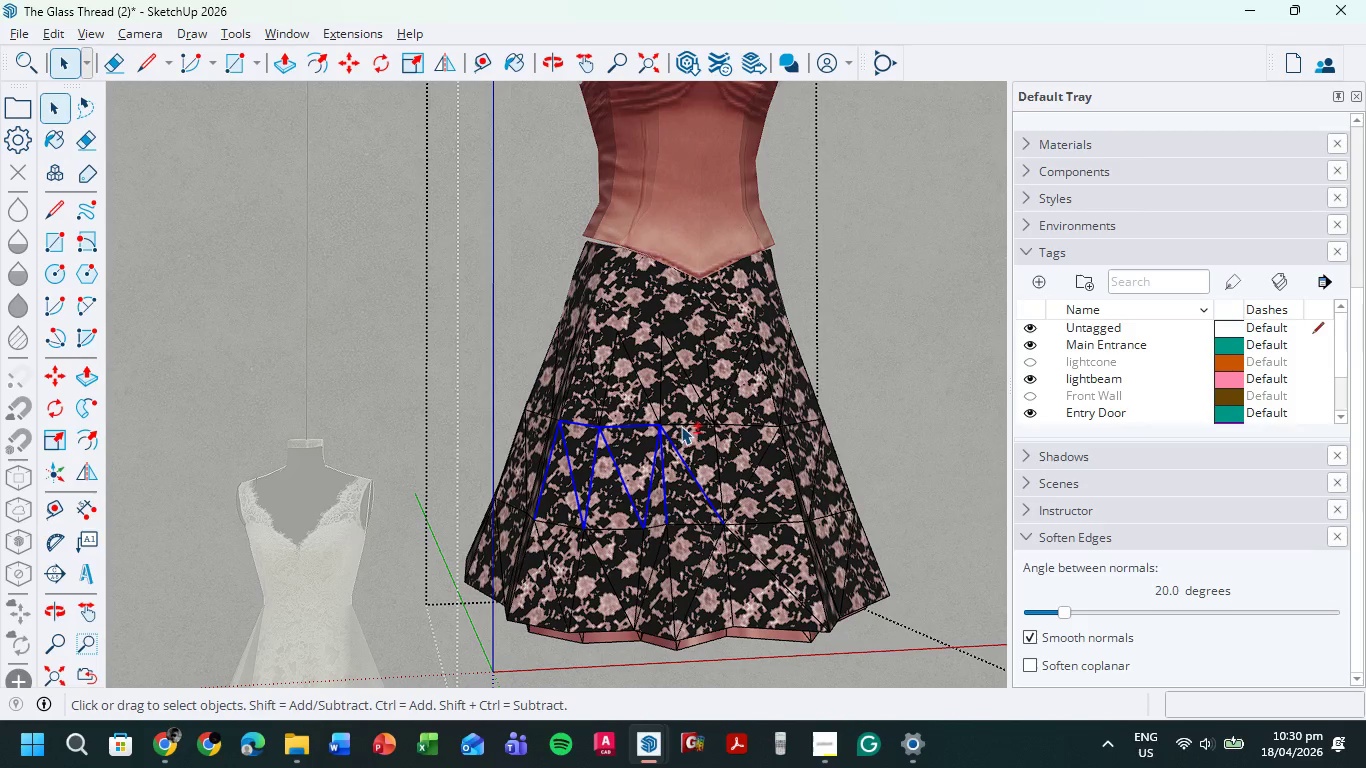 
left_click([681, 425])
 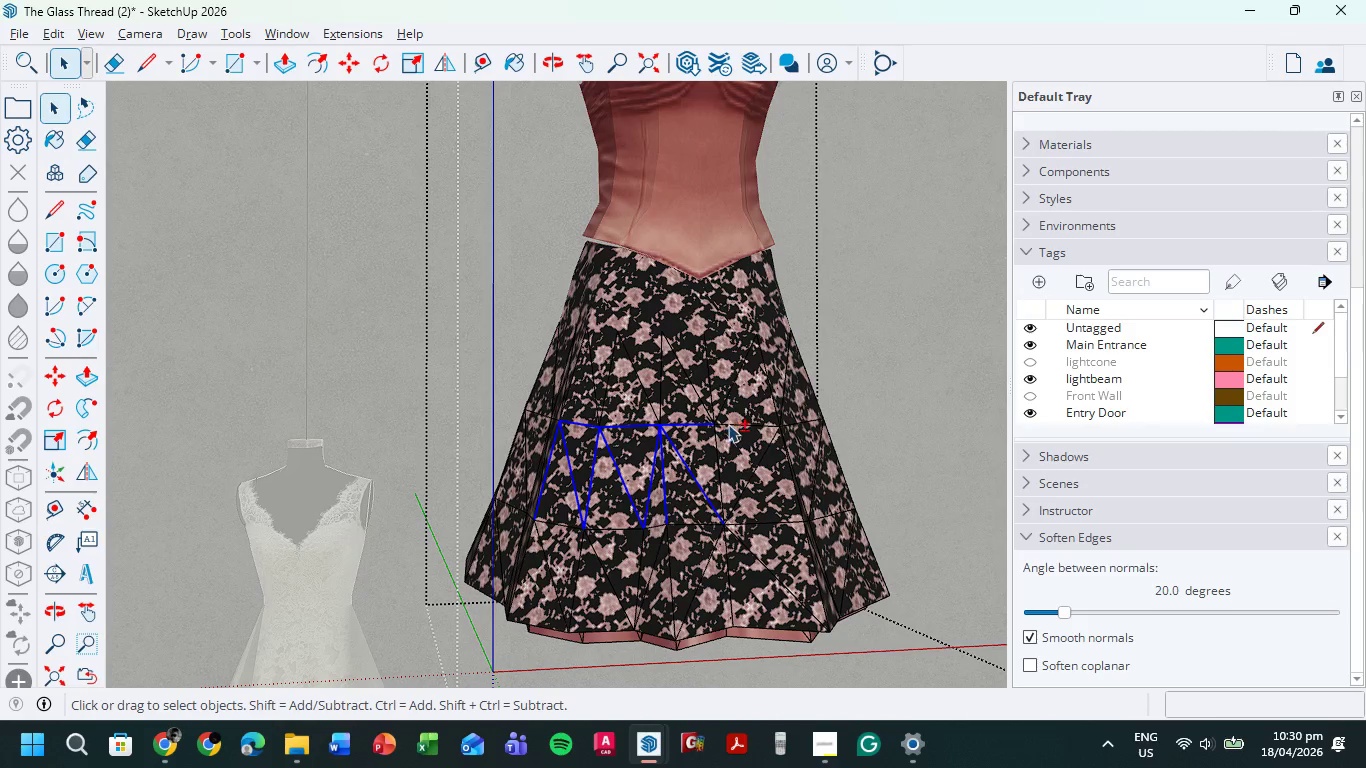 
left_click([735, 422])
 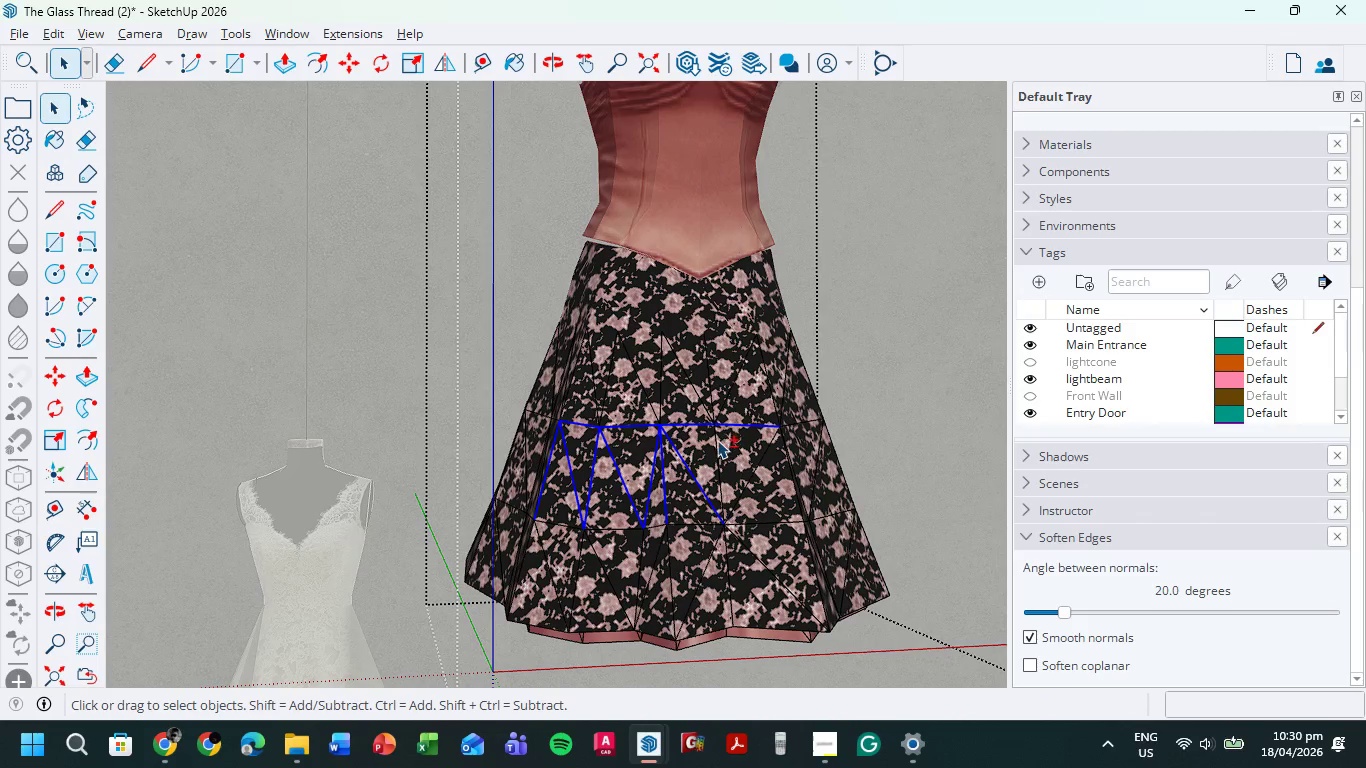 
left_click([714, 443])
 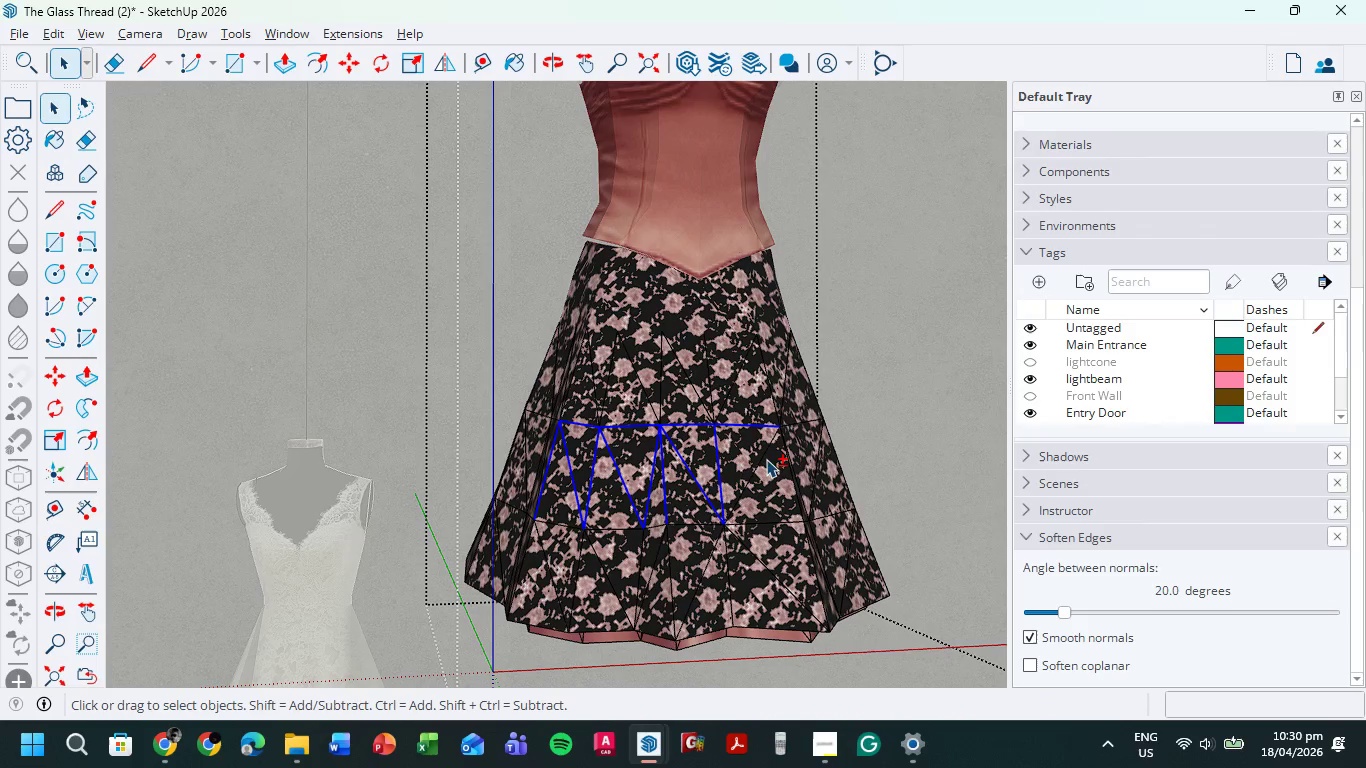 
left_click([763, 457])
 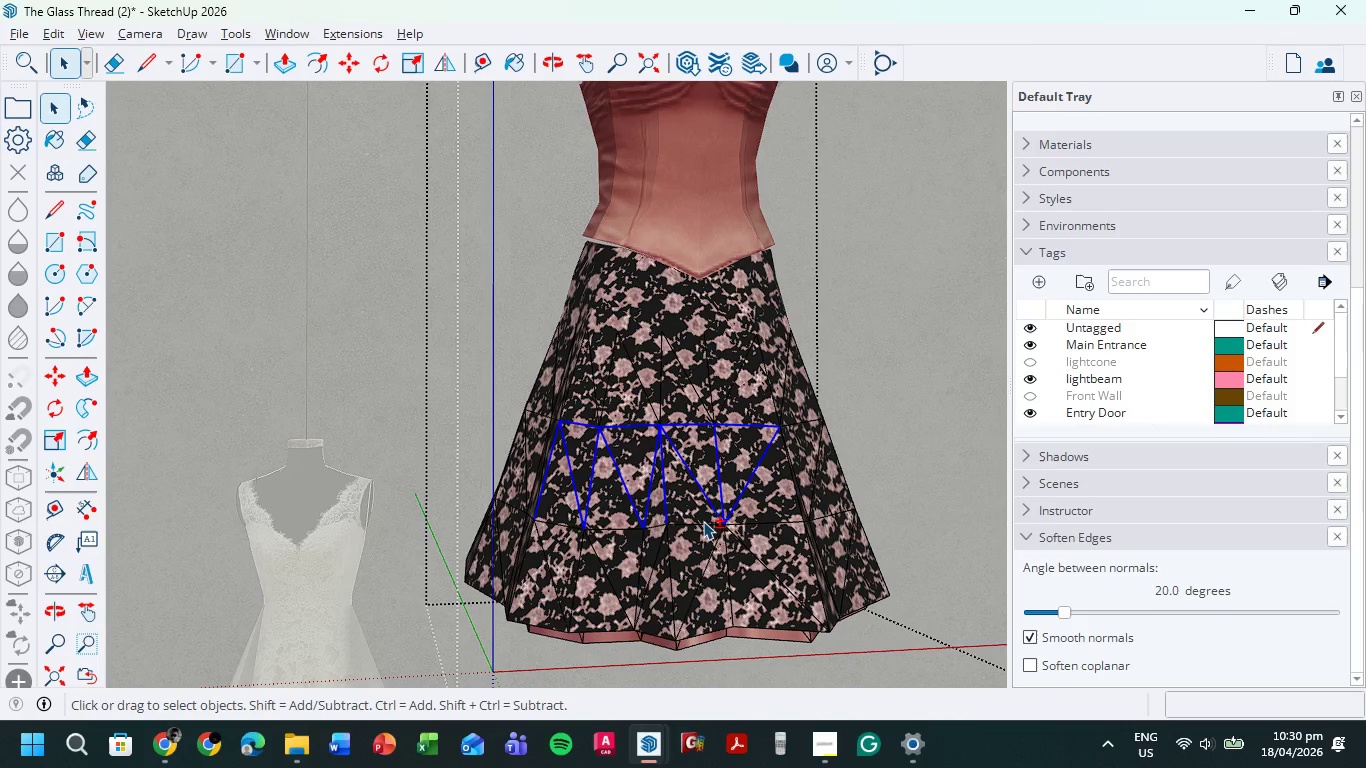 
left_click([703, 523])
 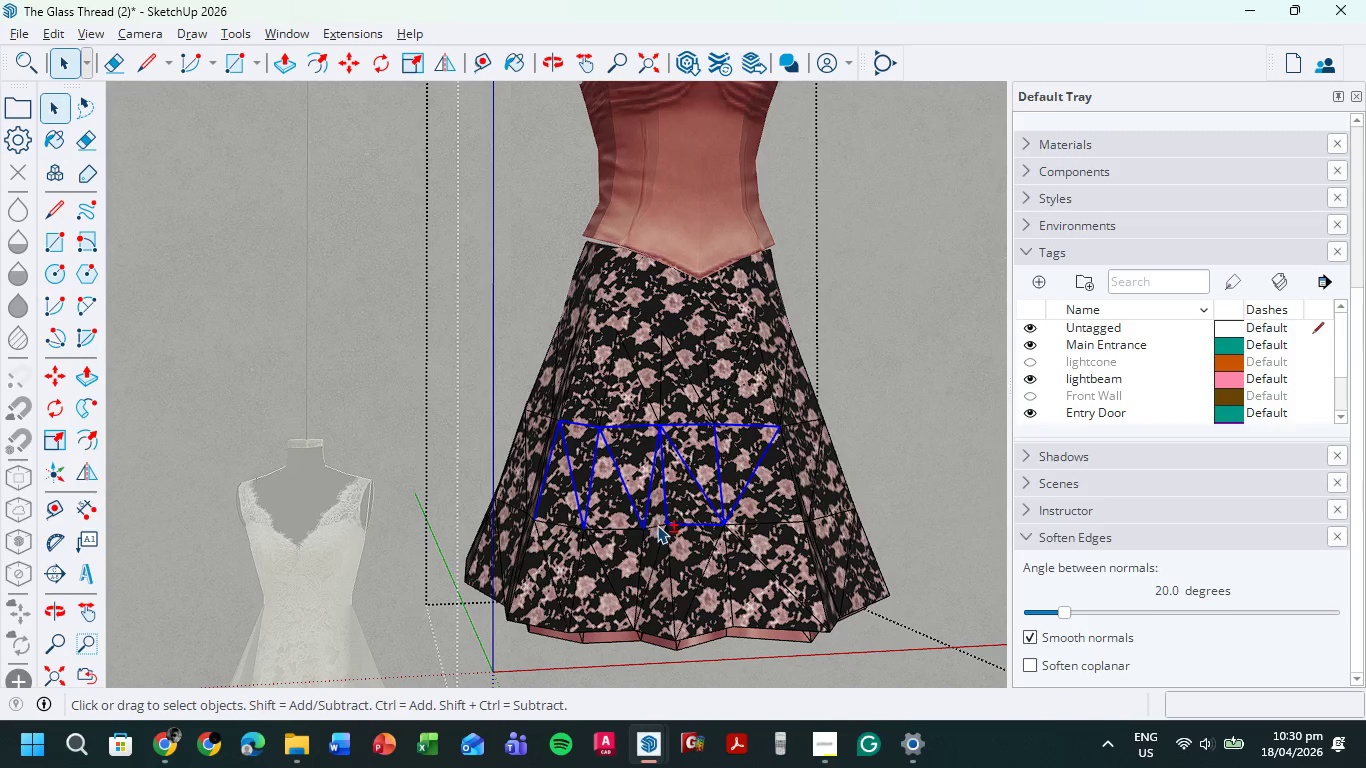 
left_click([657, 524])
 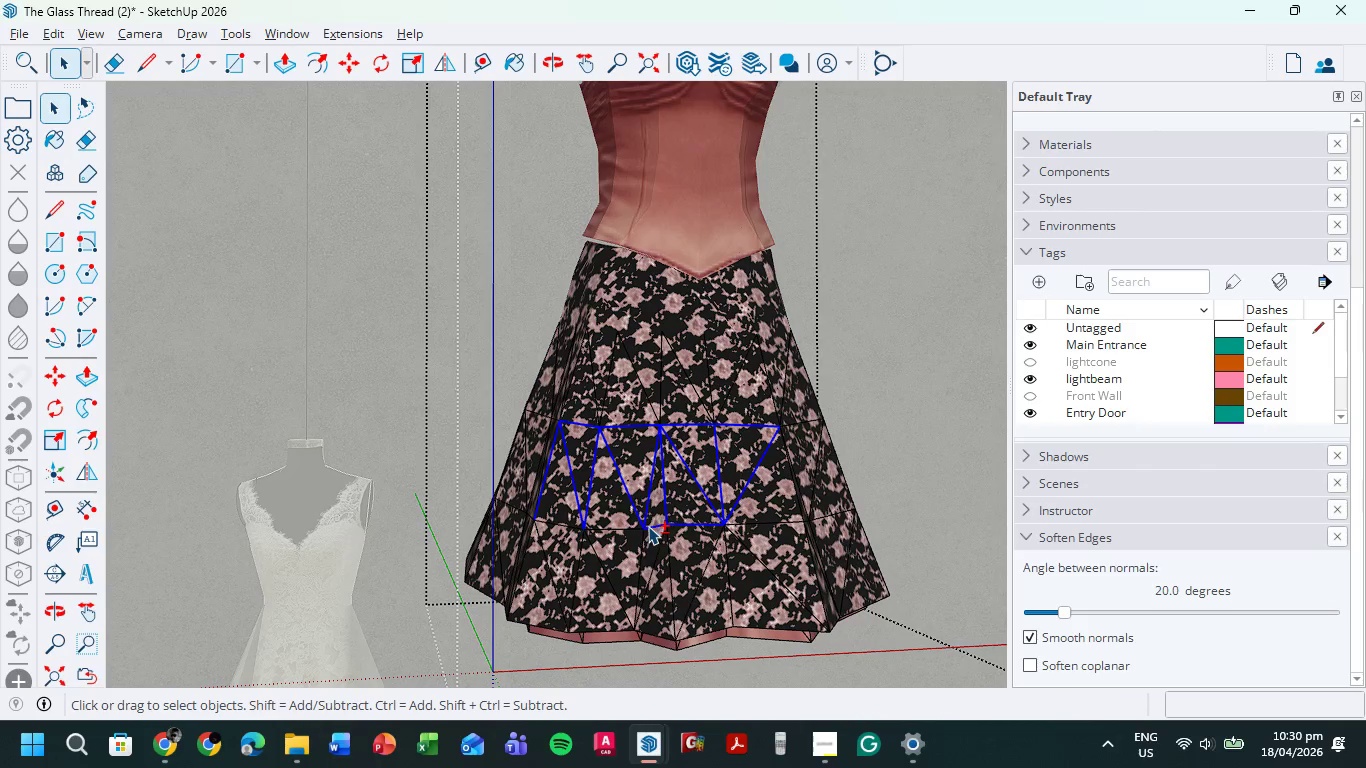 
left_click([625, 526])
 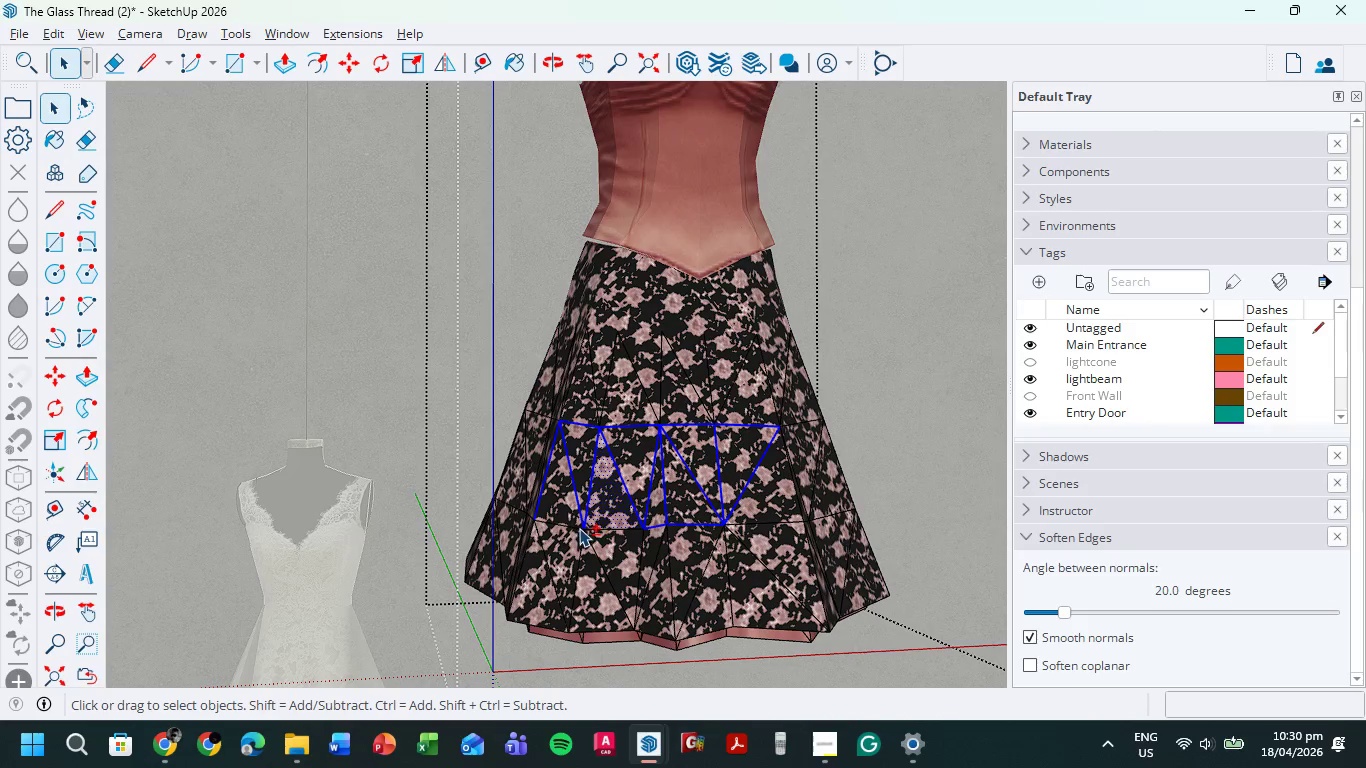 
left_click([573, 525])
 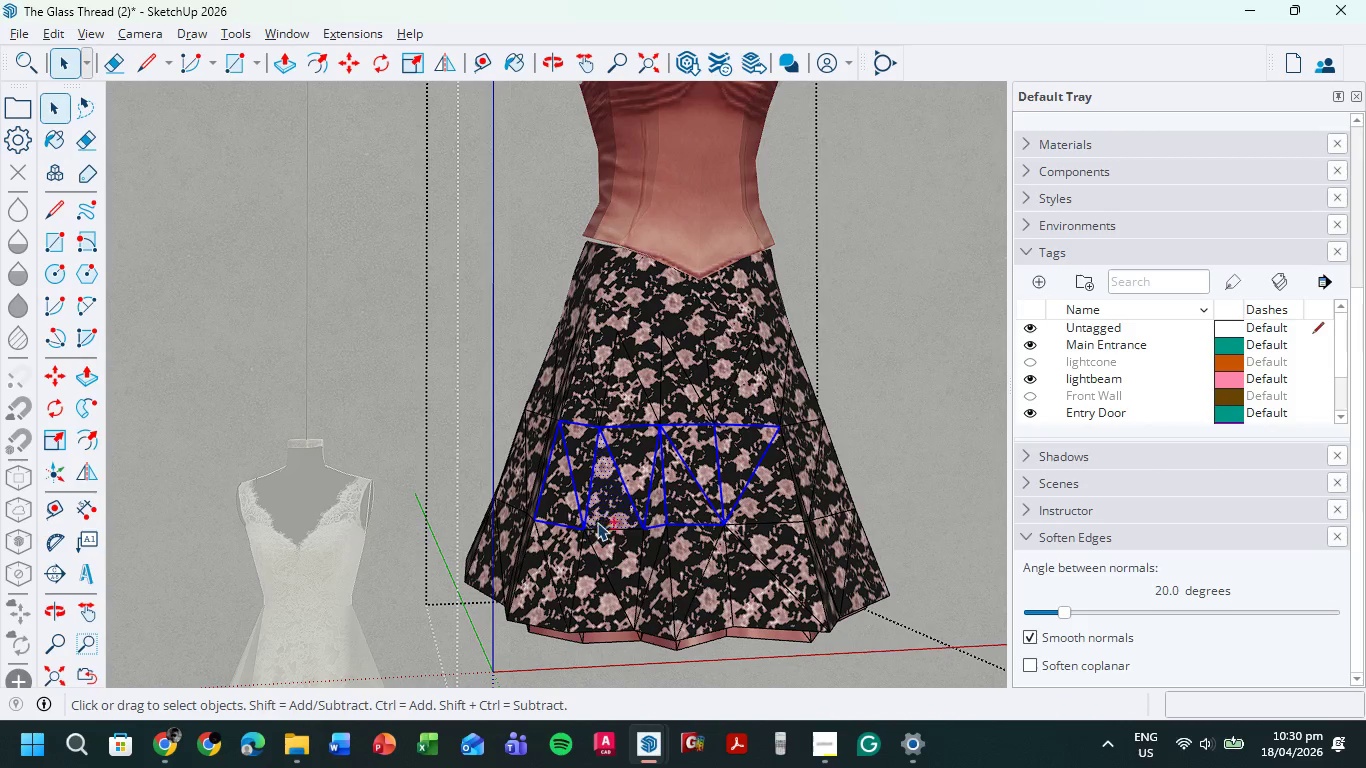 
left_click([605, 517])
 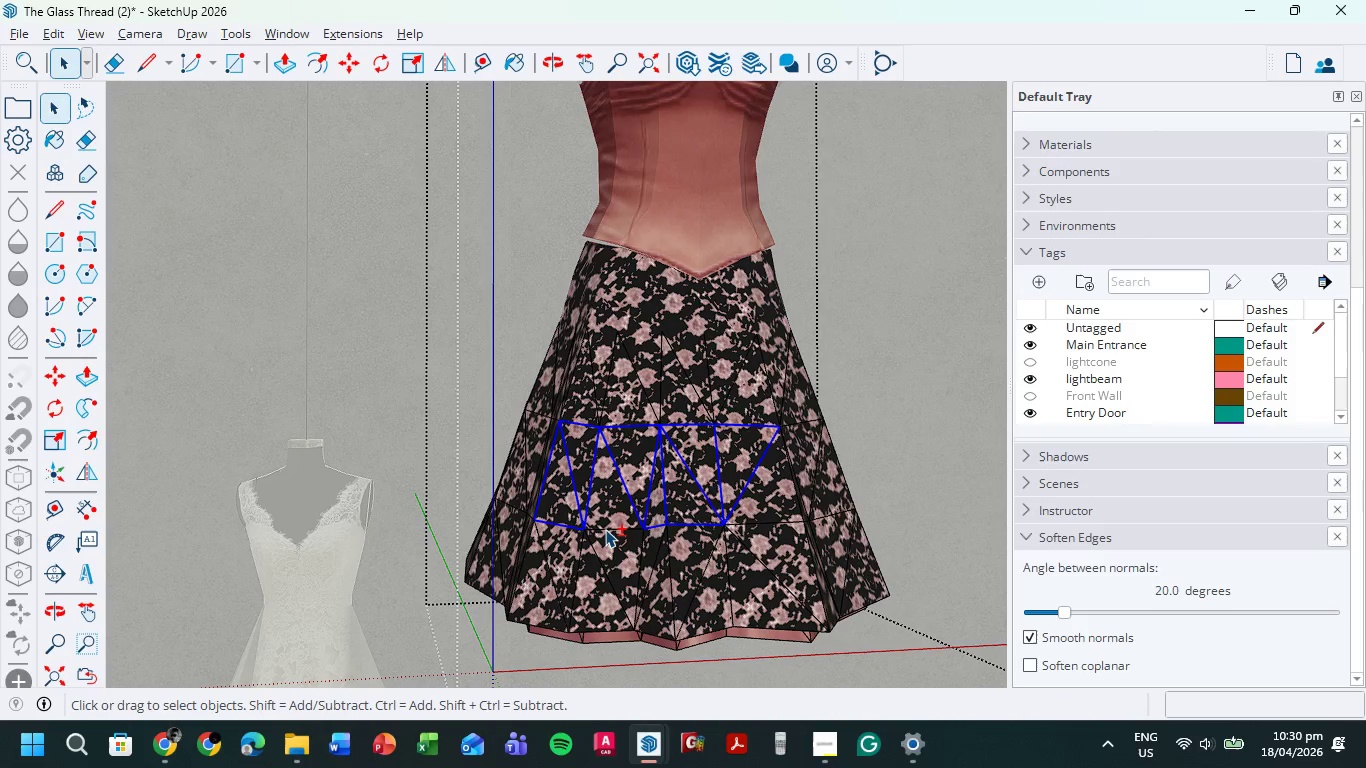 
left_click([605, 530])
 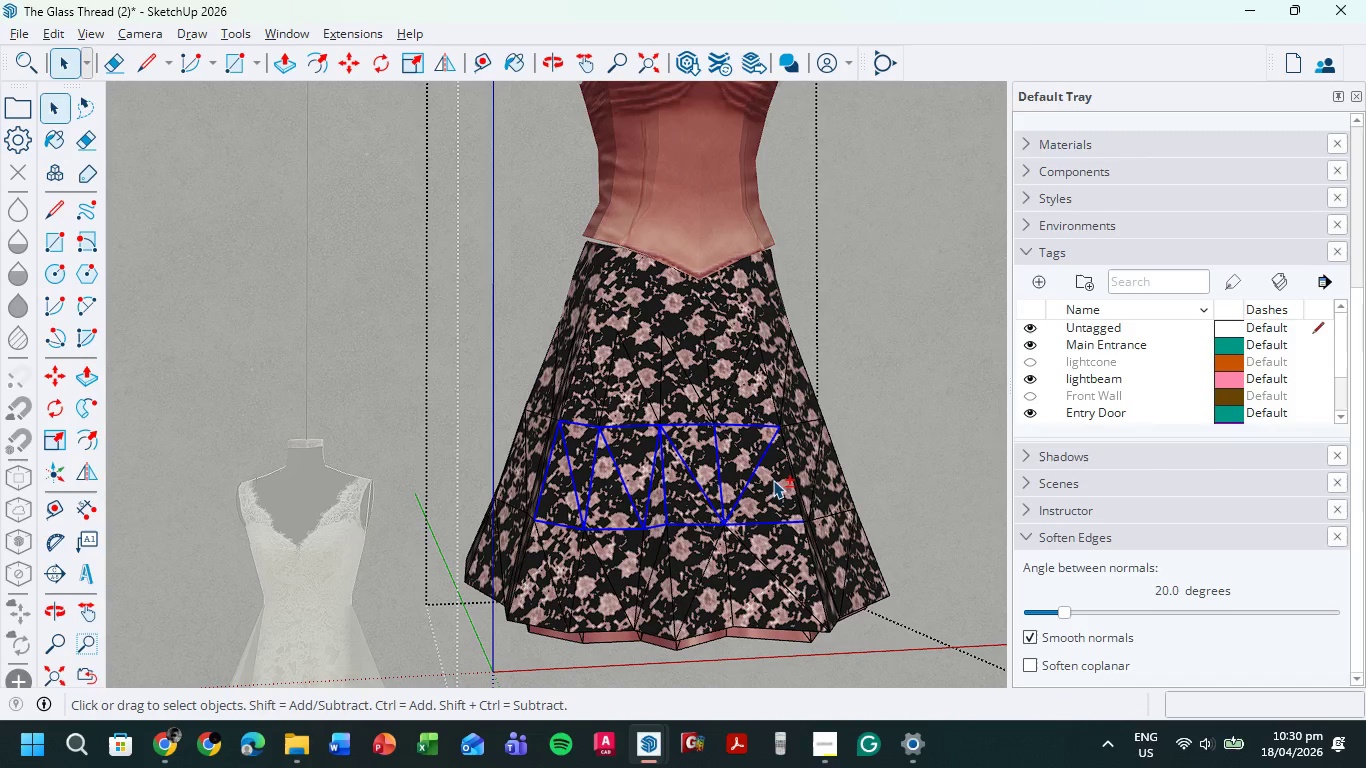 
left_click([790, 468])
 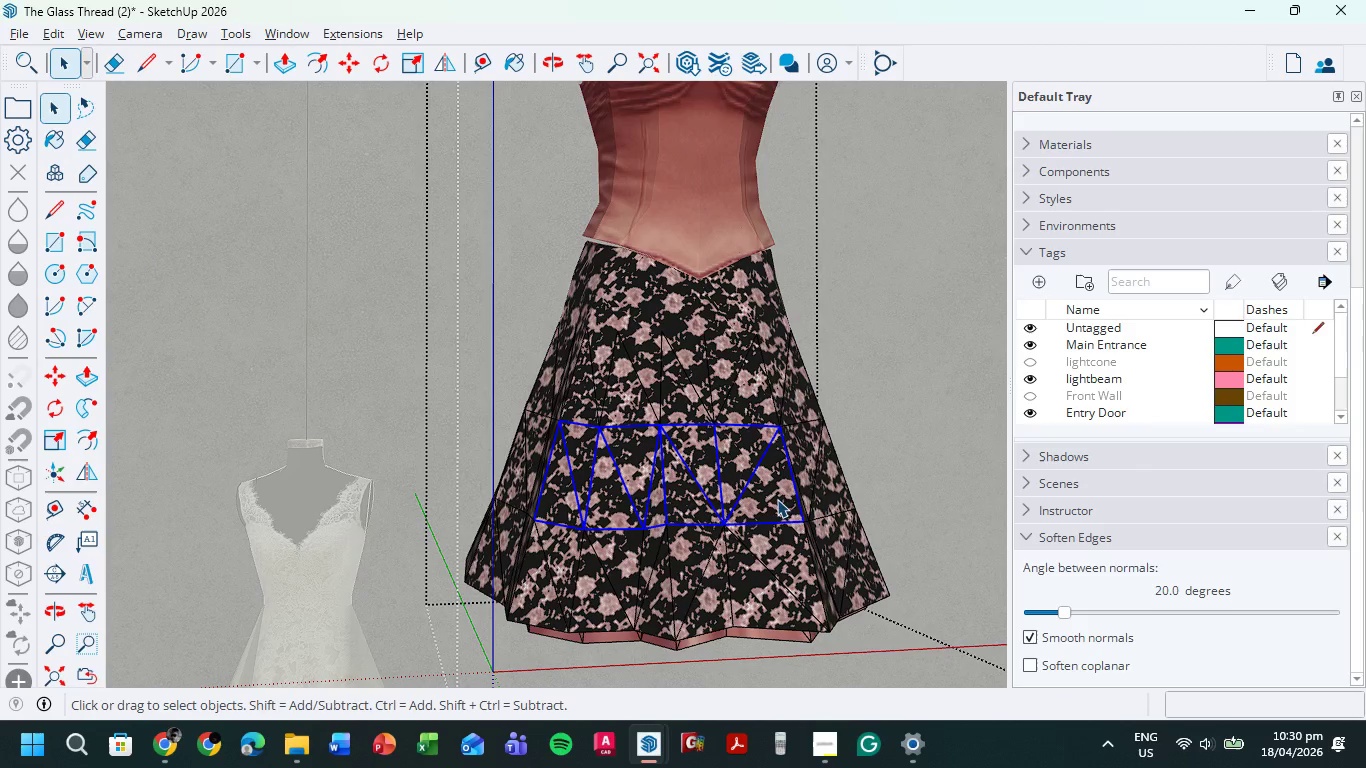 
right_click([752, 474])
 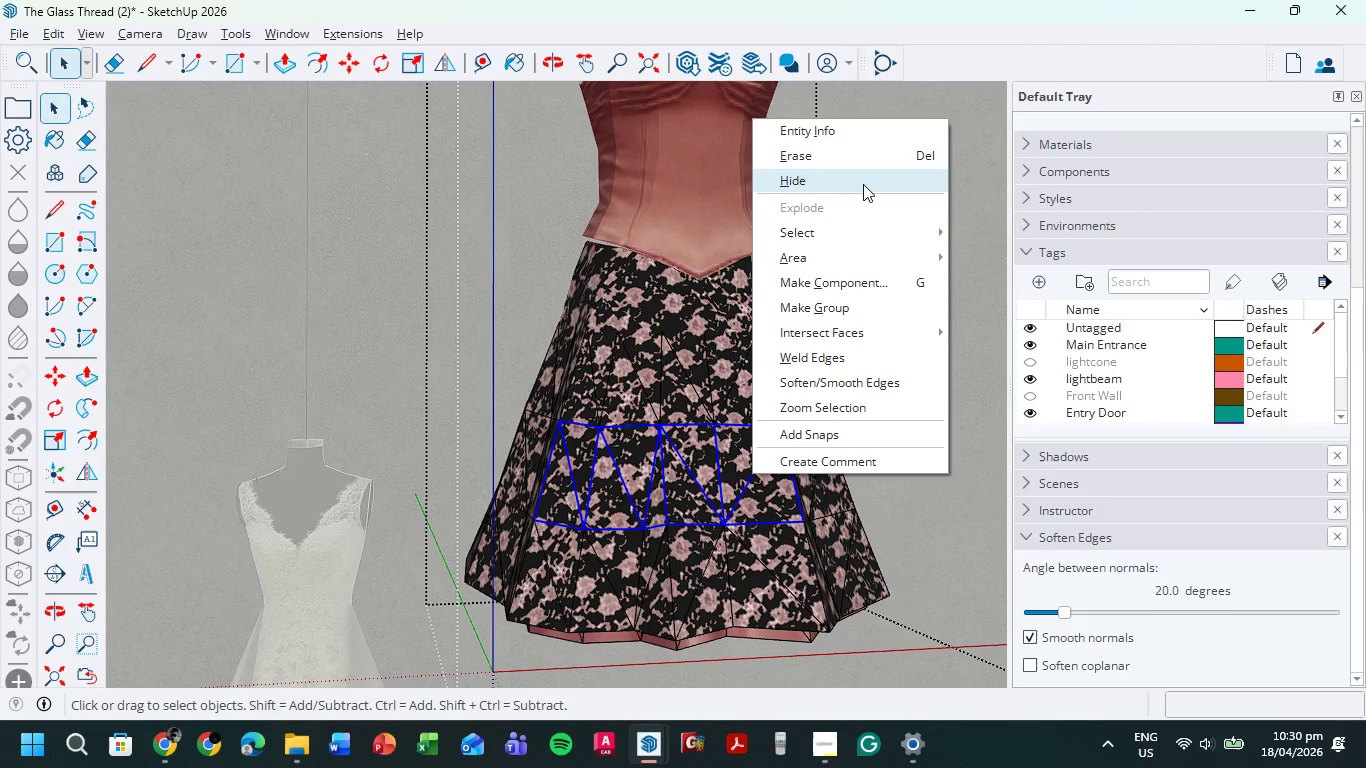 
left_click([863, 182])
 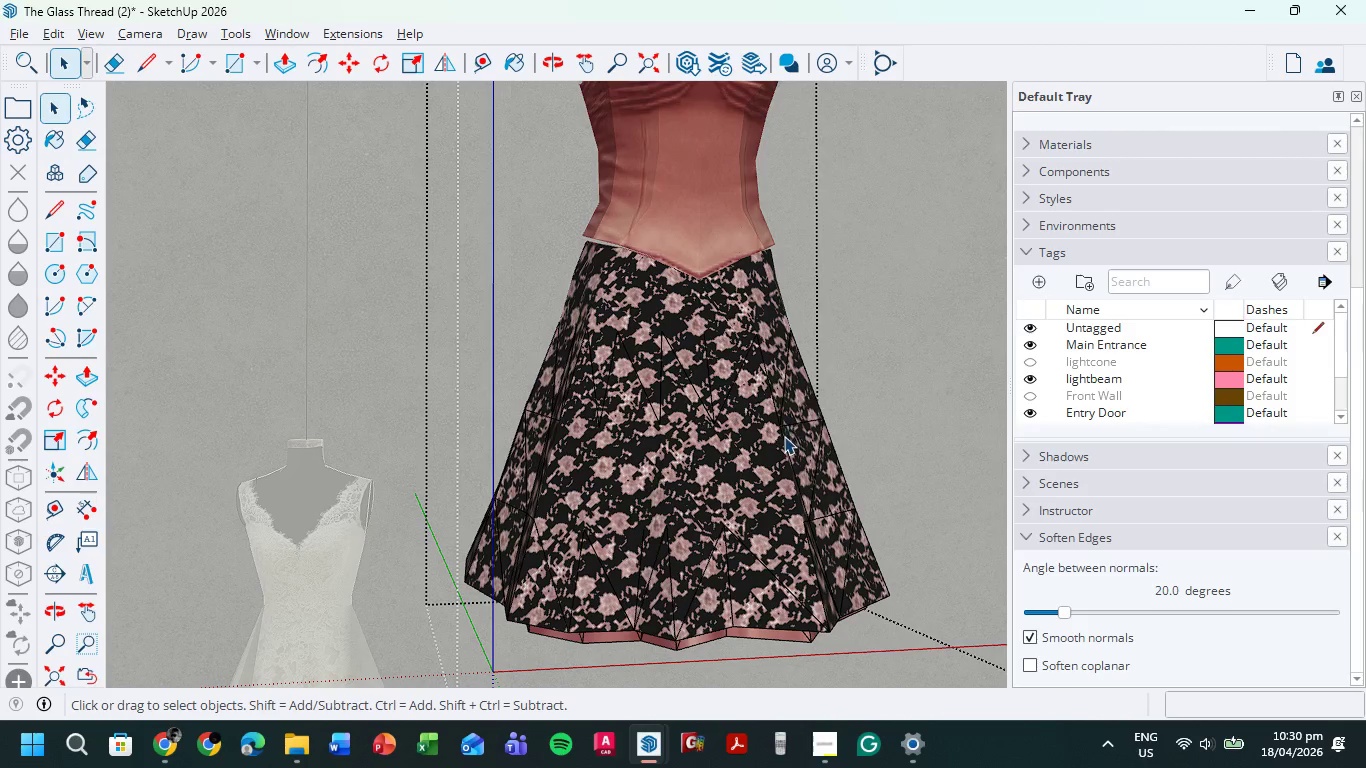 
scroll: coordinate [798, 544], scroll_direction: down, amount: 11.0
 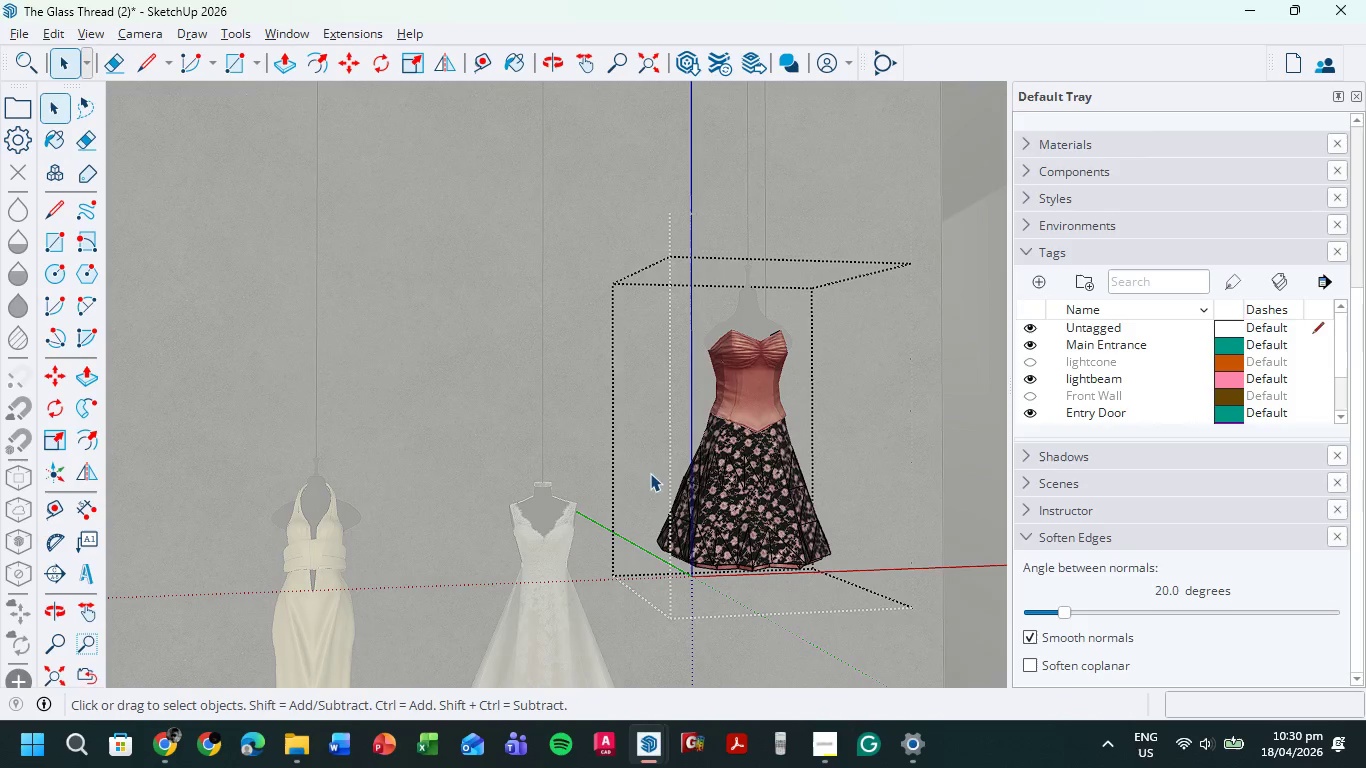 
hold_key(key=ShiftLeft, duration=0.66)
 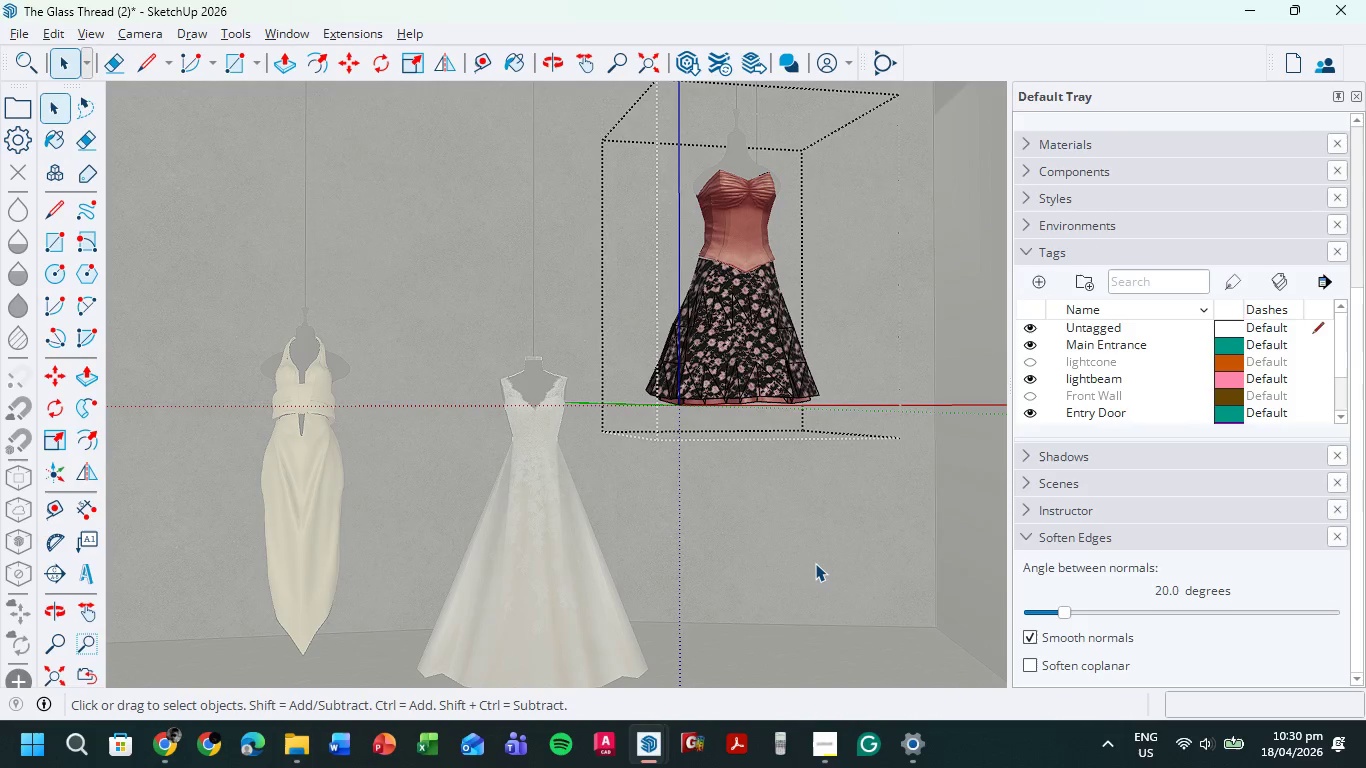 
hold_key(key=ShiftLeft, duration=0.5)
 